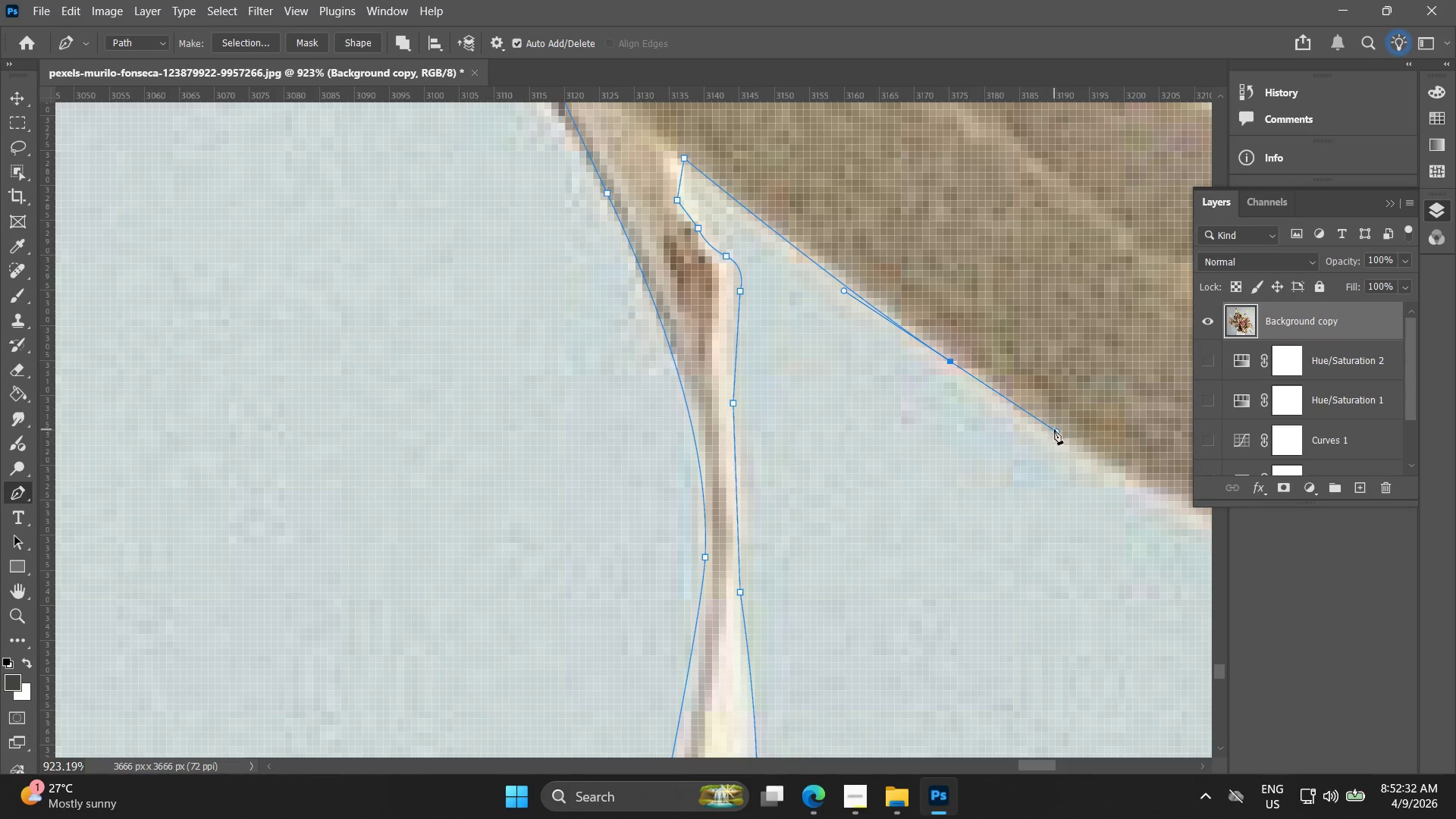 
key(Alt+AltLeft)
 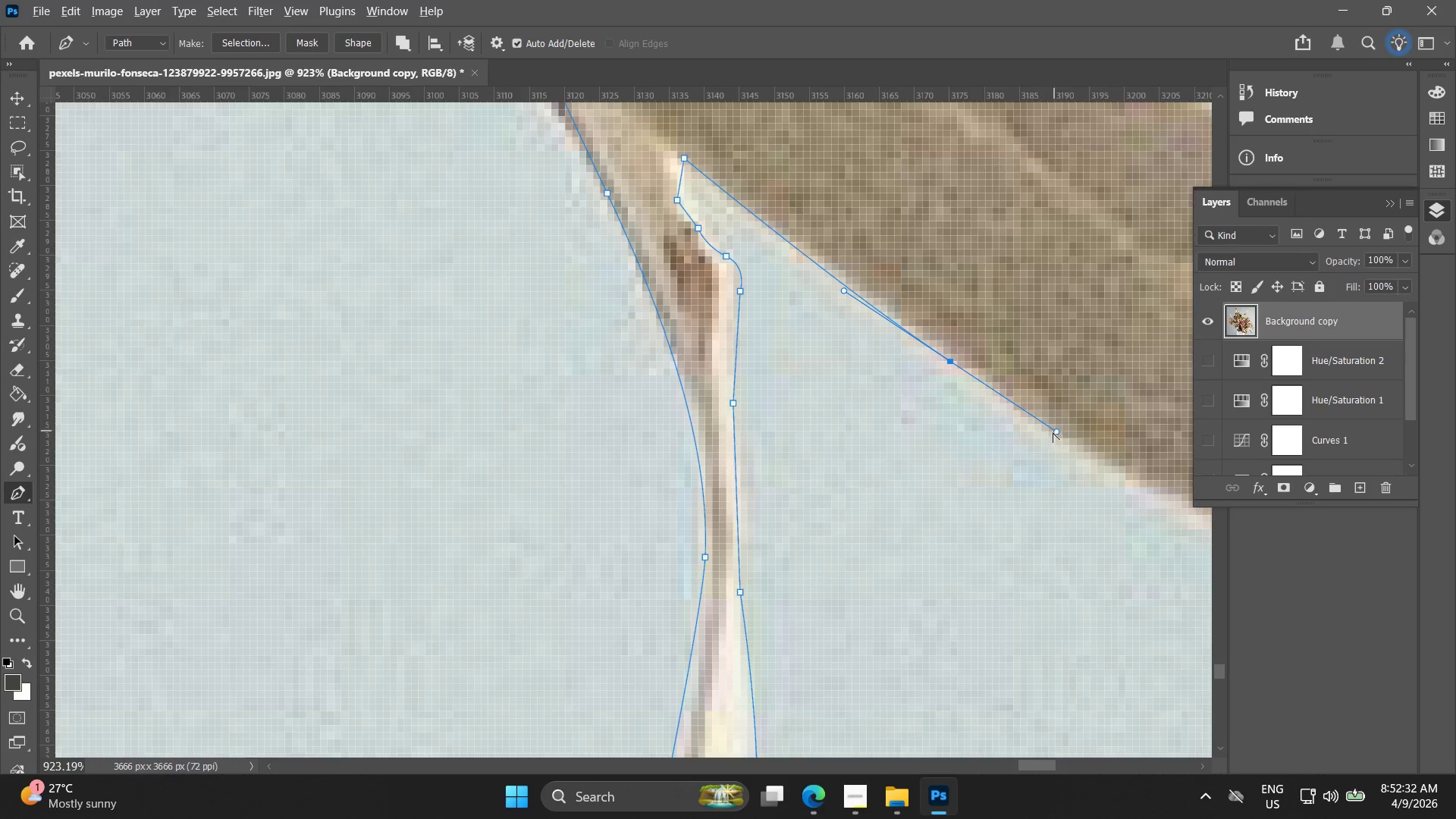 
hold_key(key=Space, duration=0.52)
 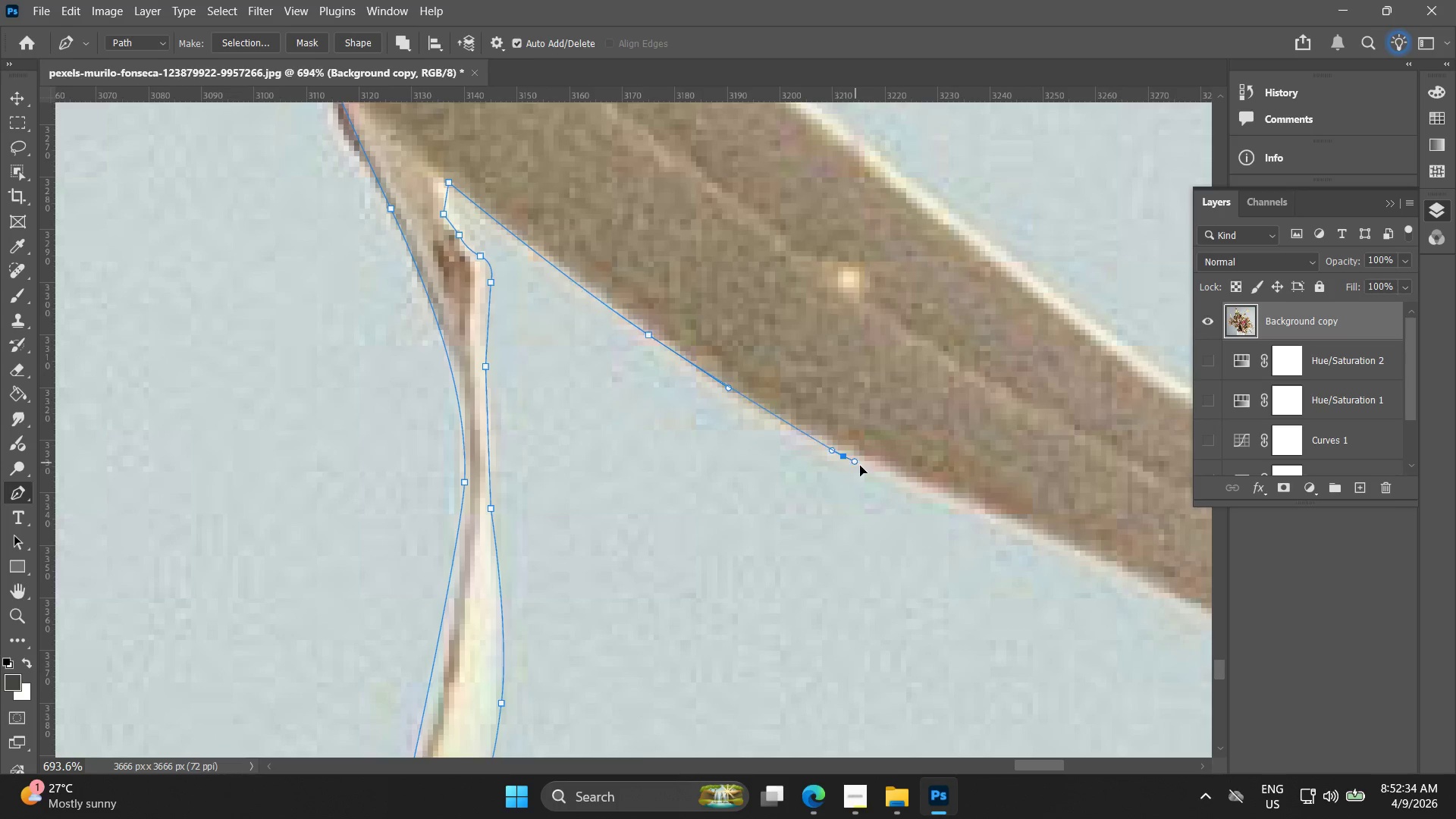 
left_click_drag(start_coordinate=[1045, 447], to_coordinate=[729, 416])
 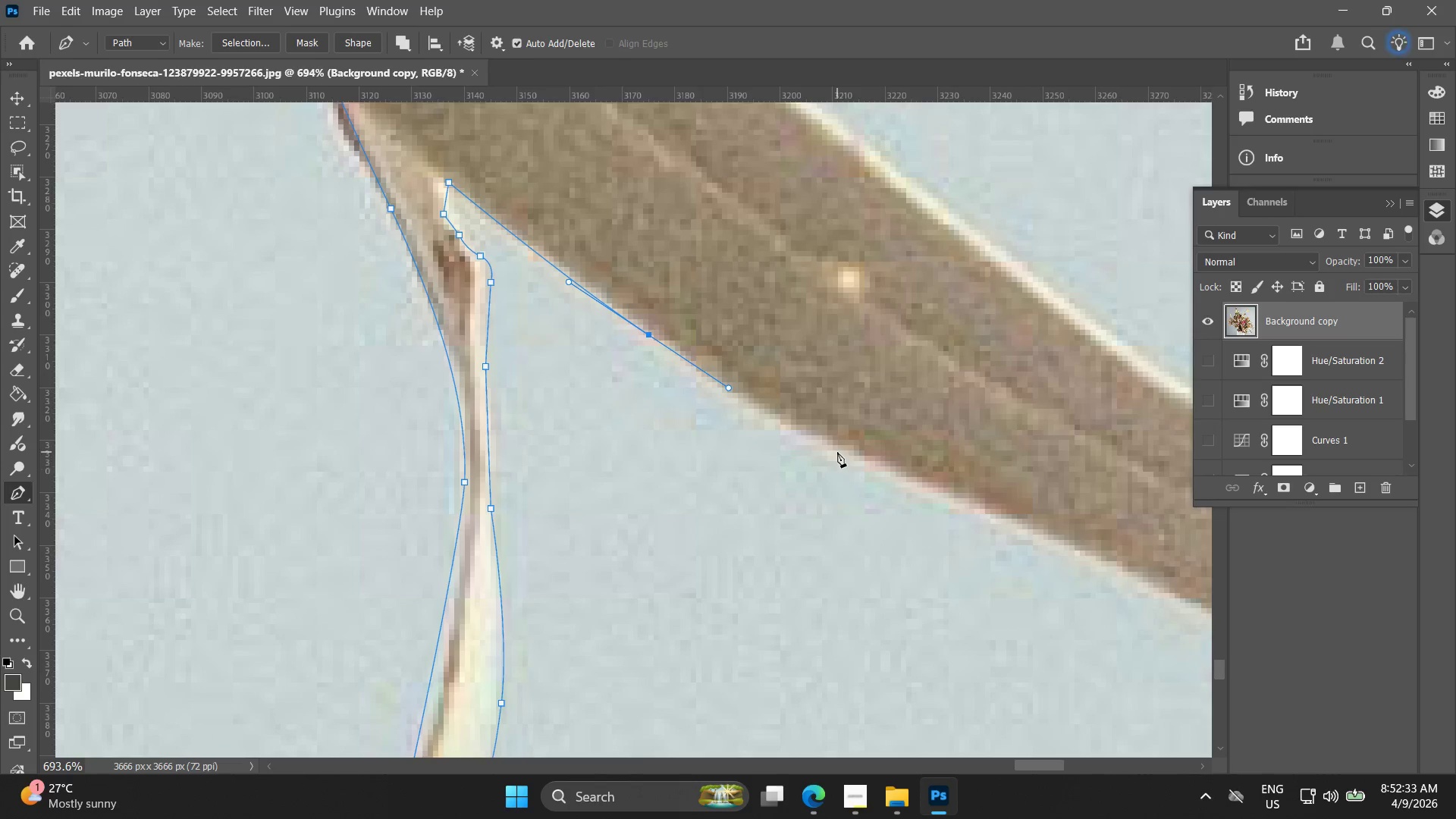 
scroll: coordinate [1047, 446], scroll_direction: down, amount: 4.0
 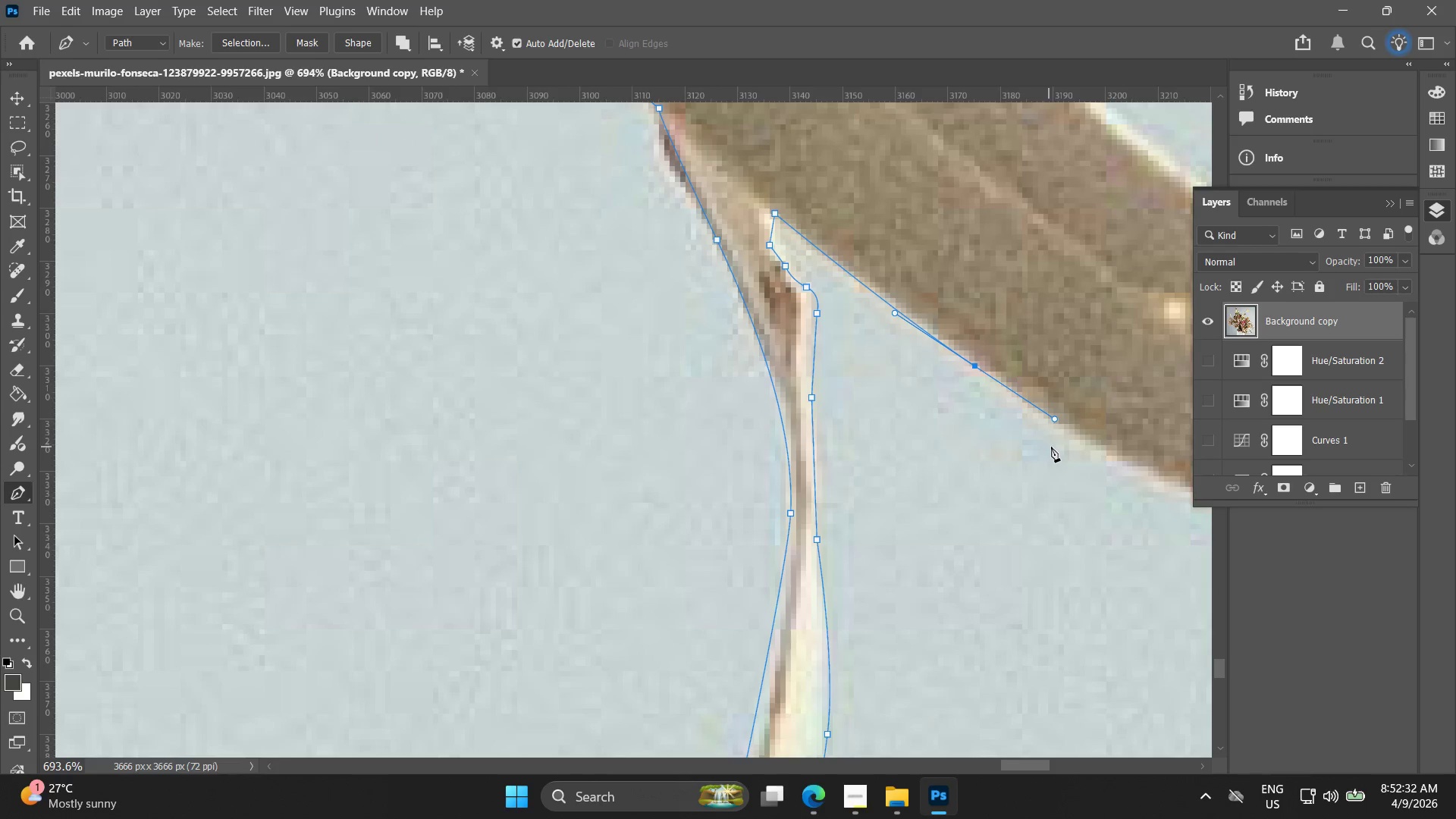 
left_click_drag(start_coordinate=[844, 455], to_coordinate=[959, 506])
 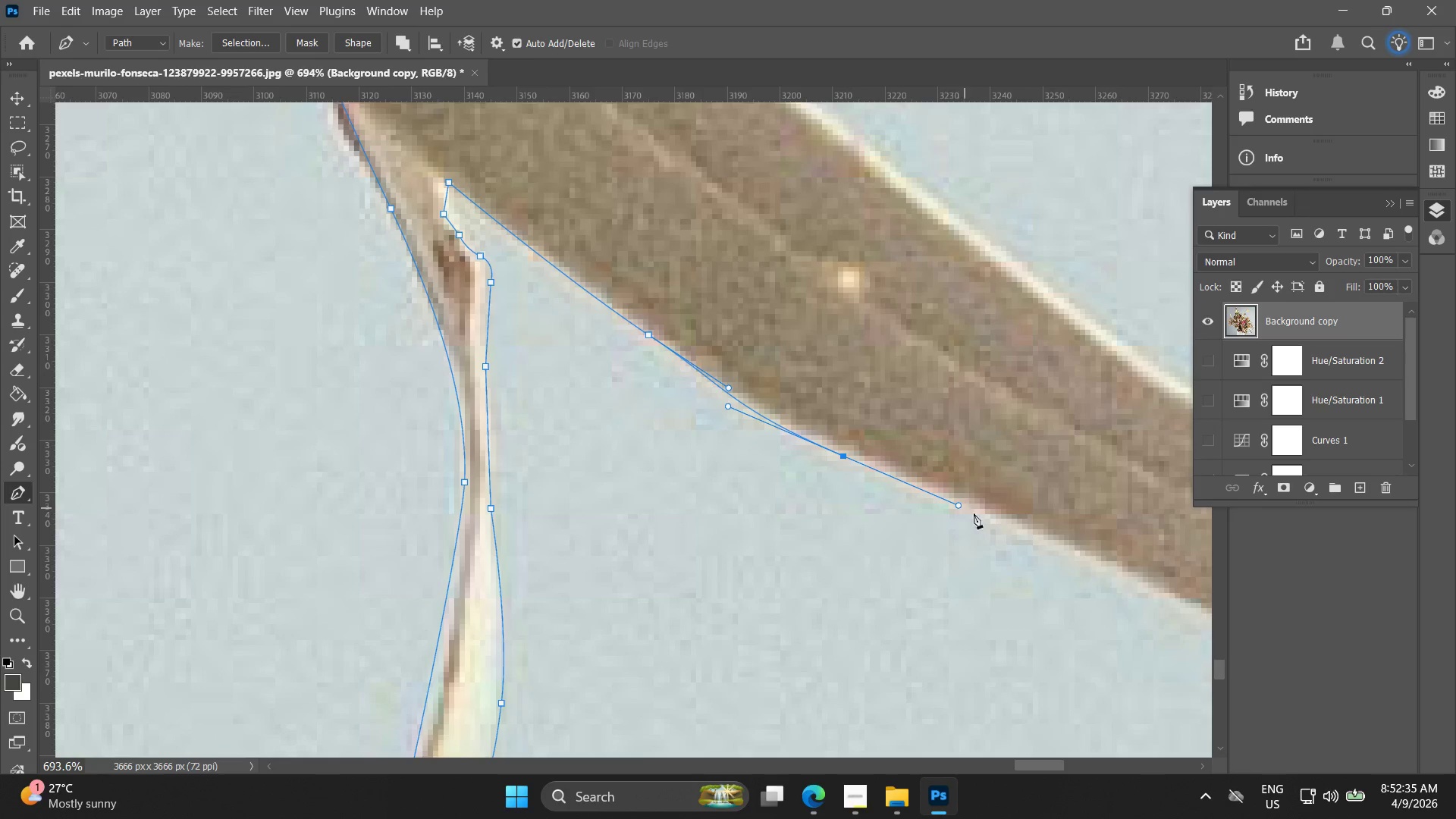 
hold_key(key=Space, duration=0.5)
 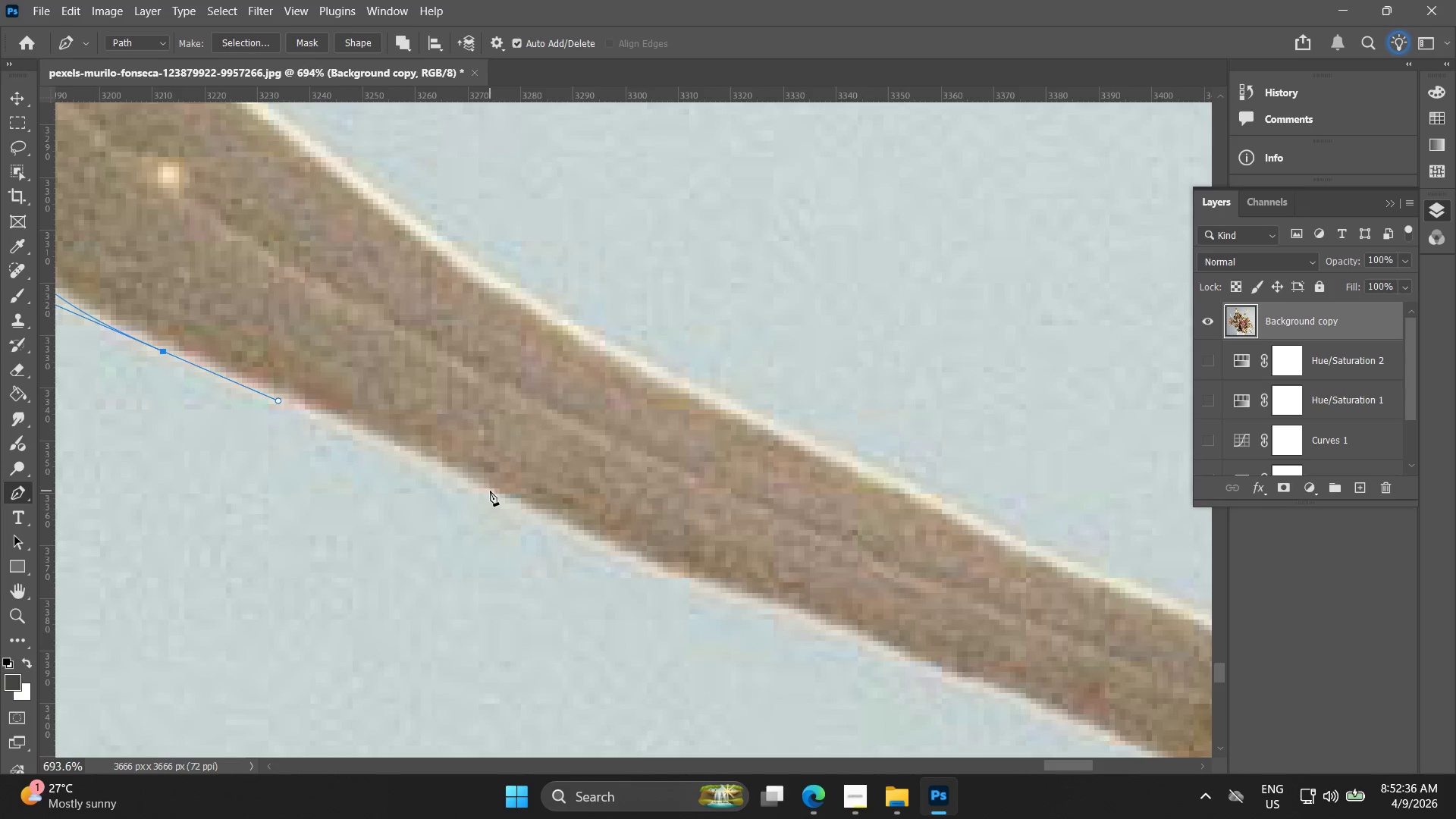 
left_click_drag(start_coordinate=[1037, 530], to_coordinate=[357, 425])
 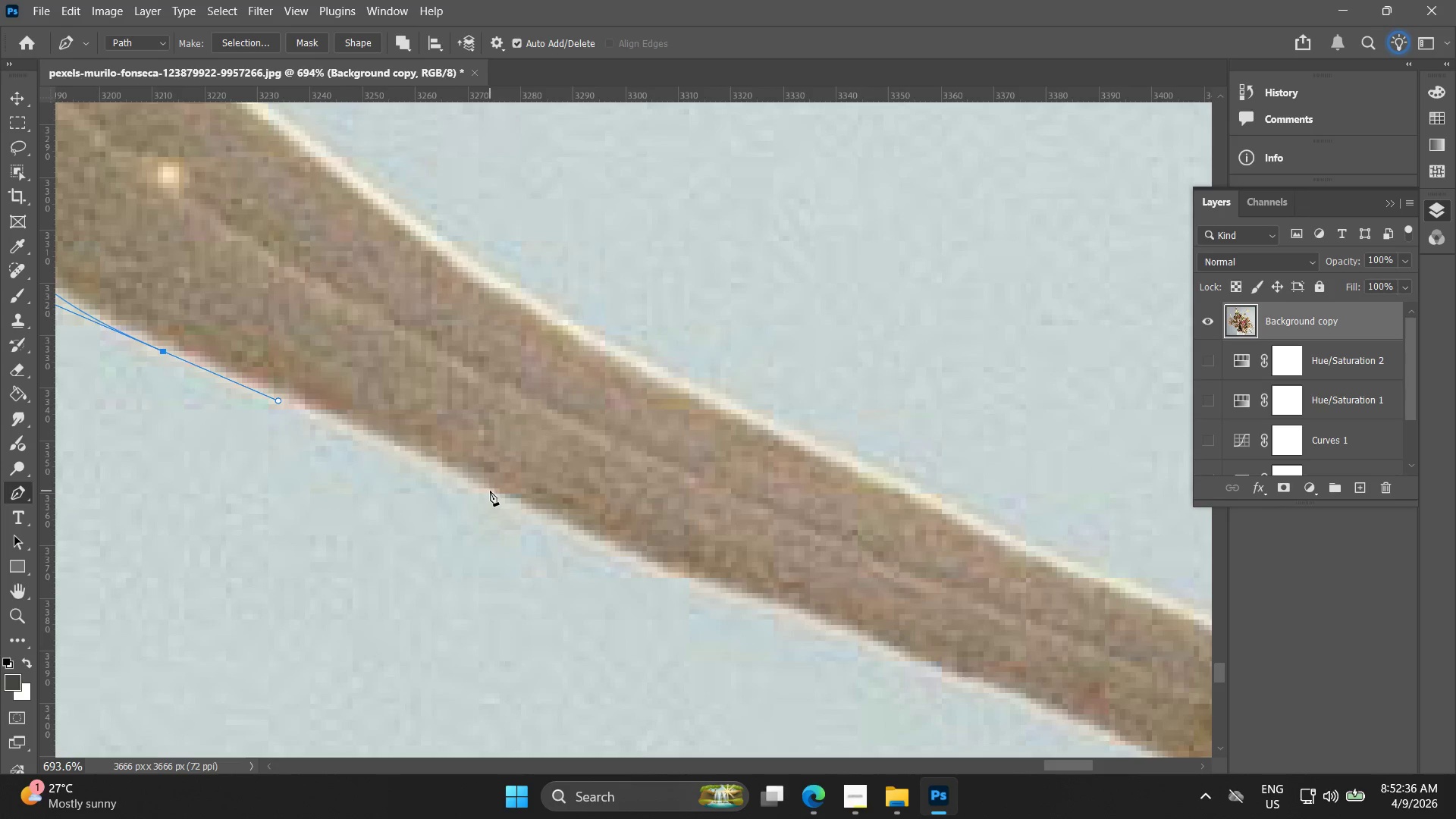 
left_click_drag(start_coordinate=[495, 496], to_coordinate=[667, 573])
 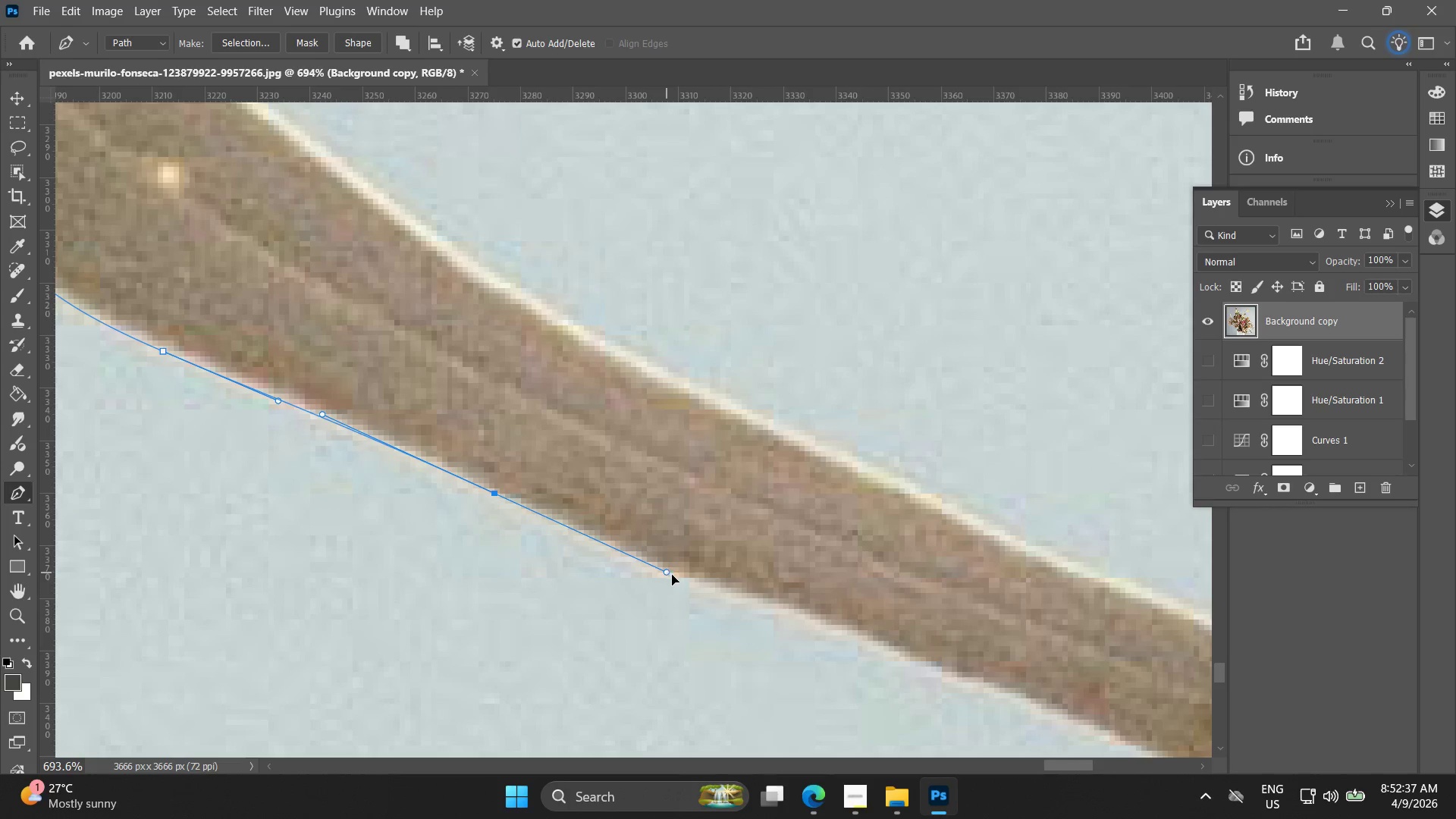 
hold_key(key=Space, duration=0.5)
 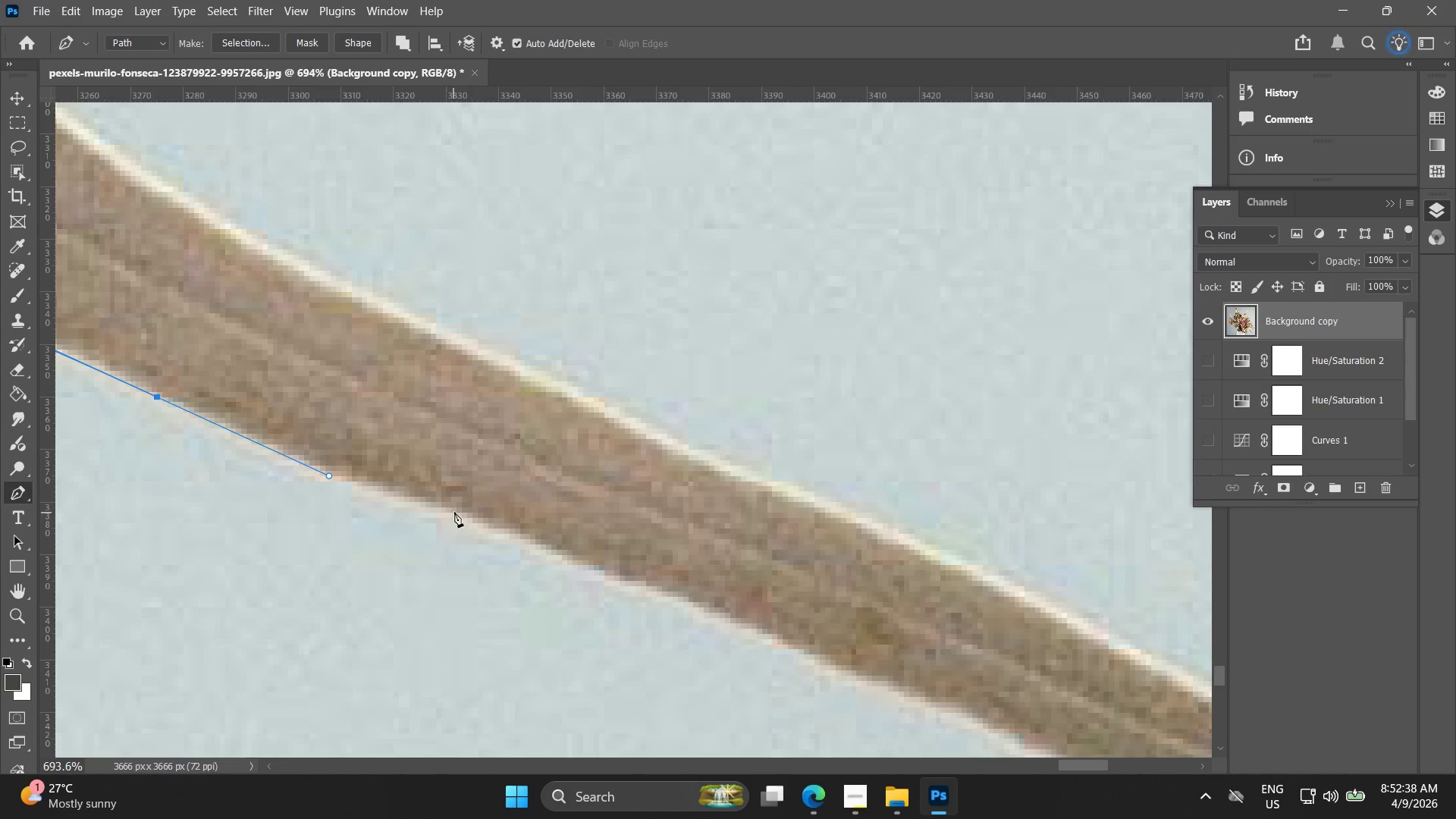 
left_click_drag(start_coordinate=[727, 593], to_coordinate=[390, 497])
 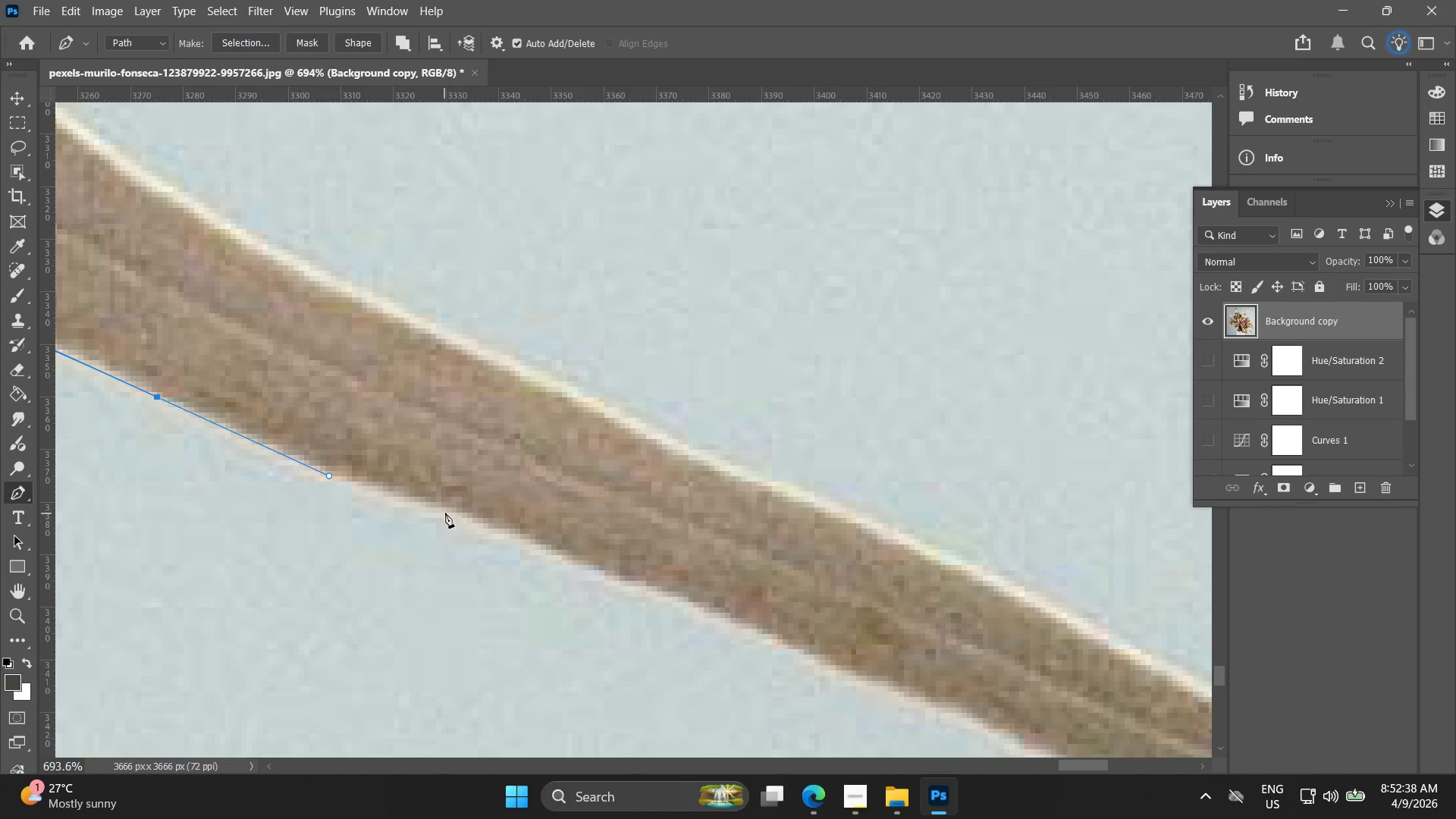 
left_click_drag(start_coordinate=[468, 512], to_coordinate=[535, 544])
 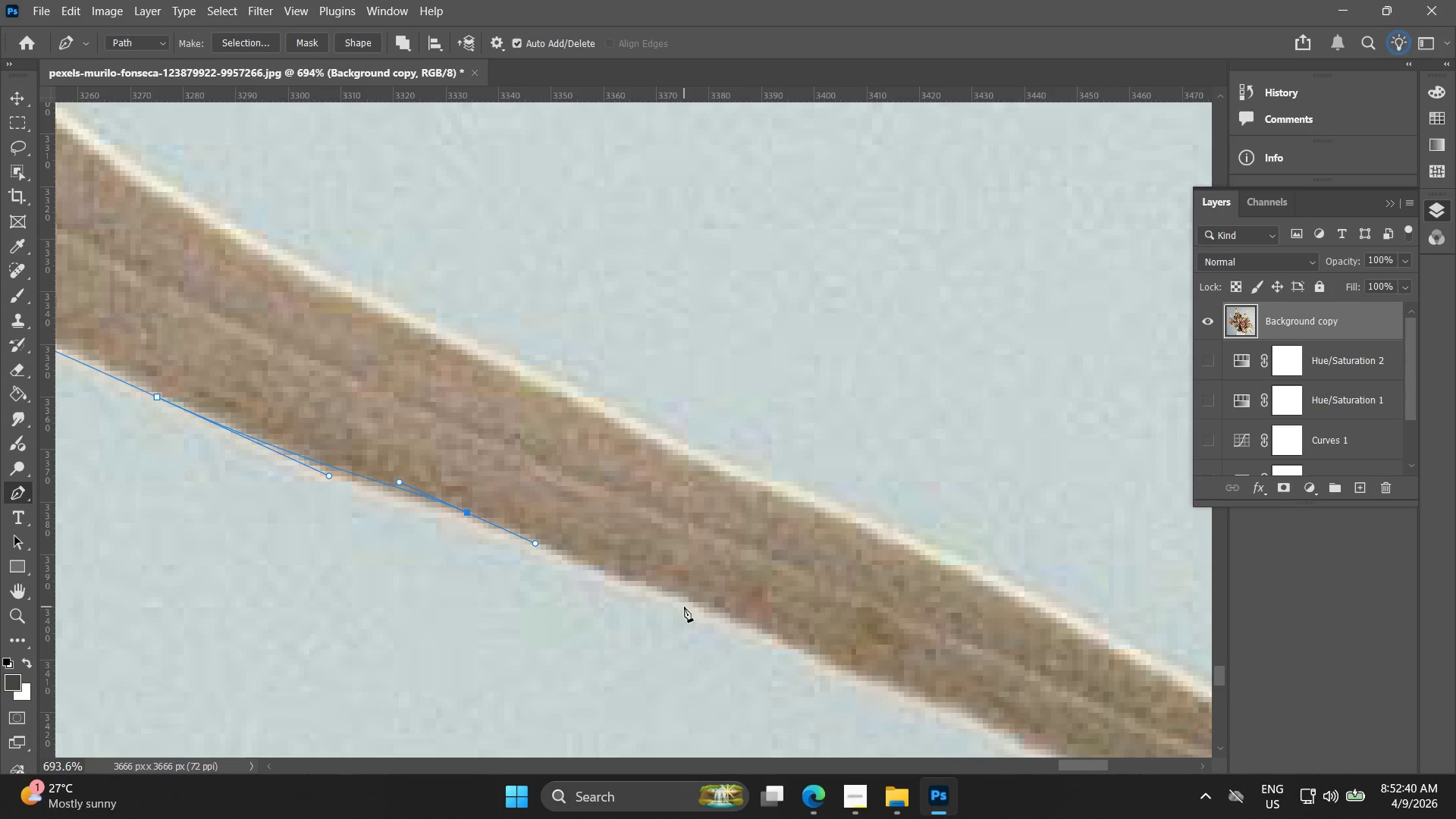 
left_click_drag(start_coordinate=[696, 609], to_coordinate=[714, 613])
 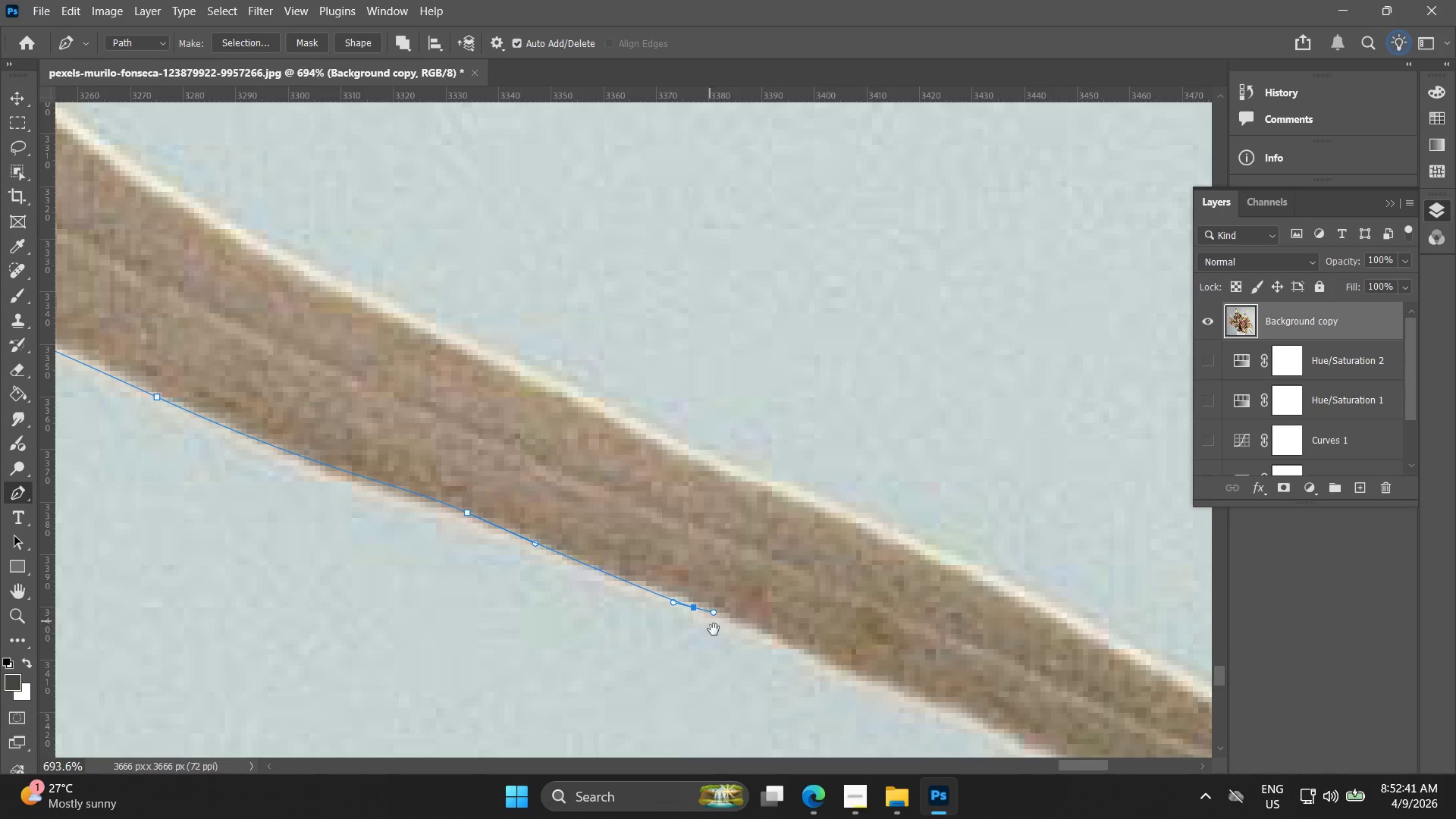 
hold_key(key=Space, duration=0.53)
 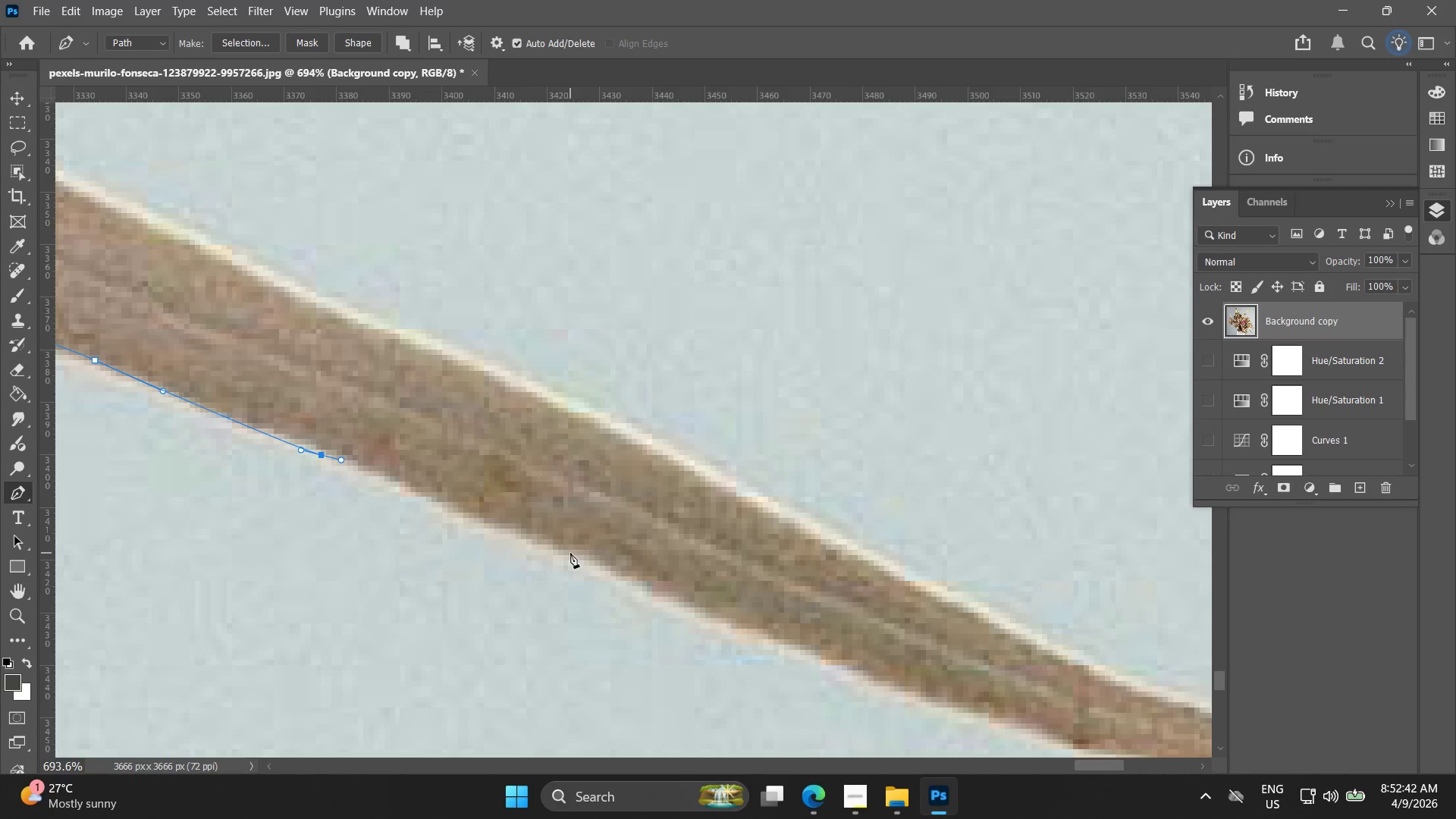 
left_click_drag(start_coordinate=[716, 607], to_coordinate=[344, 455])
 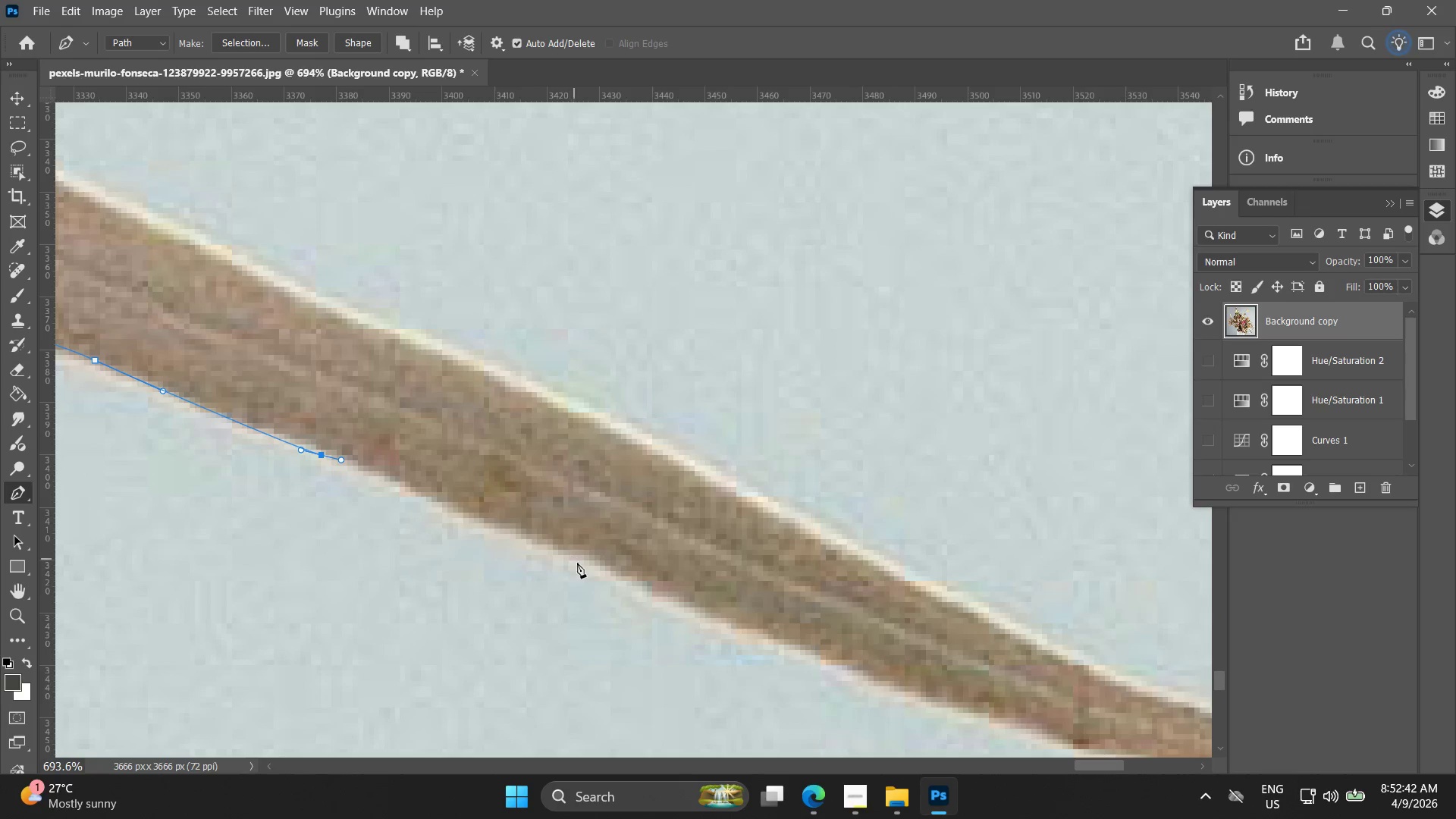 
left_click_drag(start_coordinate=[598, 567], to_coordinate=[655, 595])
 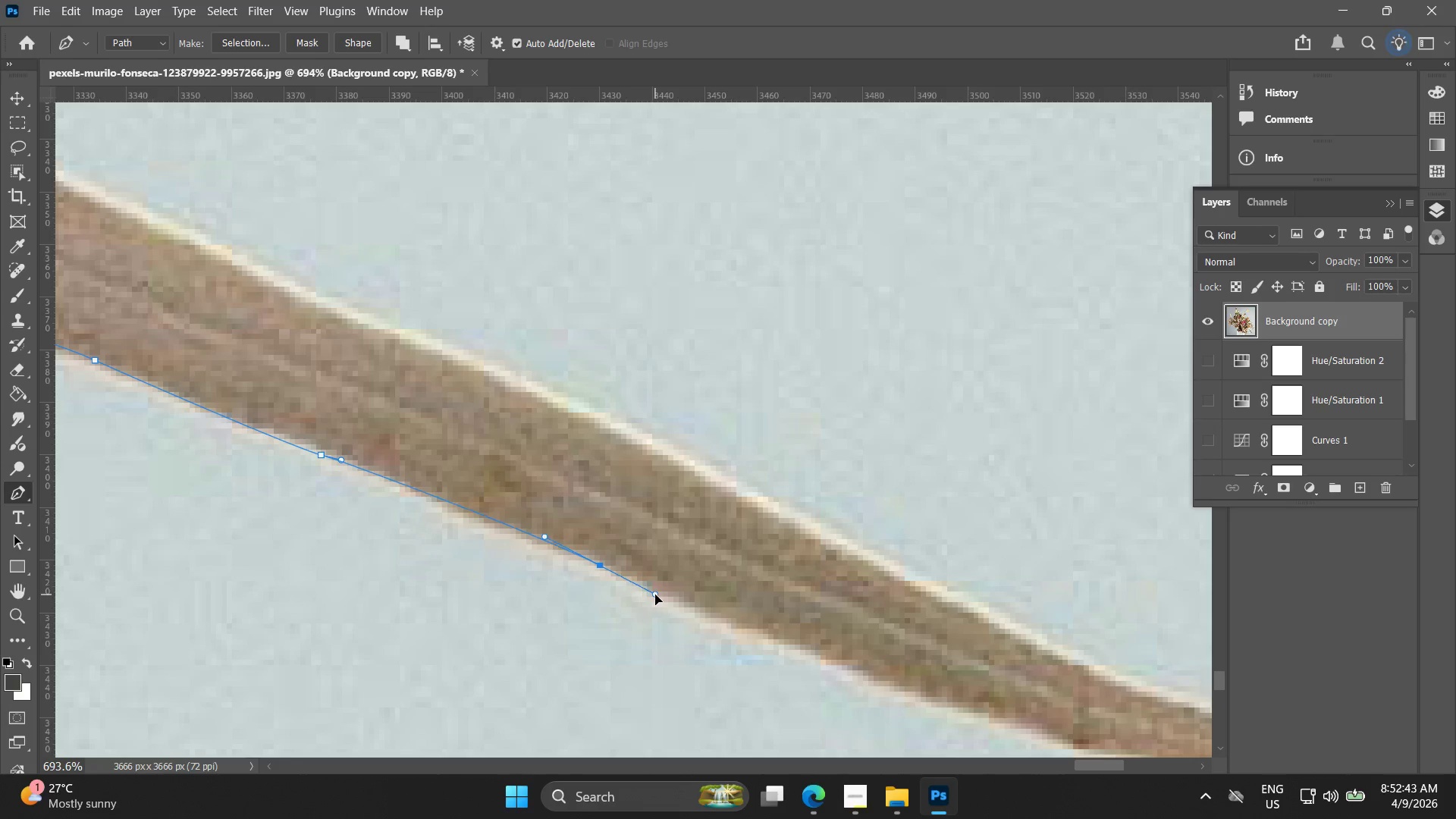 
key(Control+ControlLeft)
 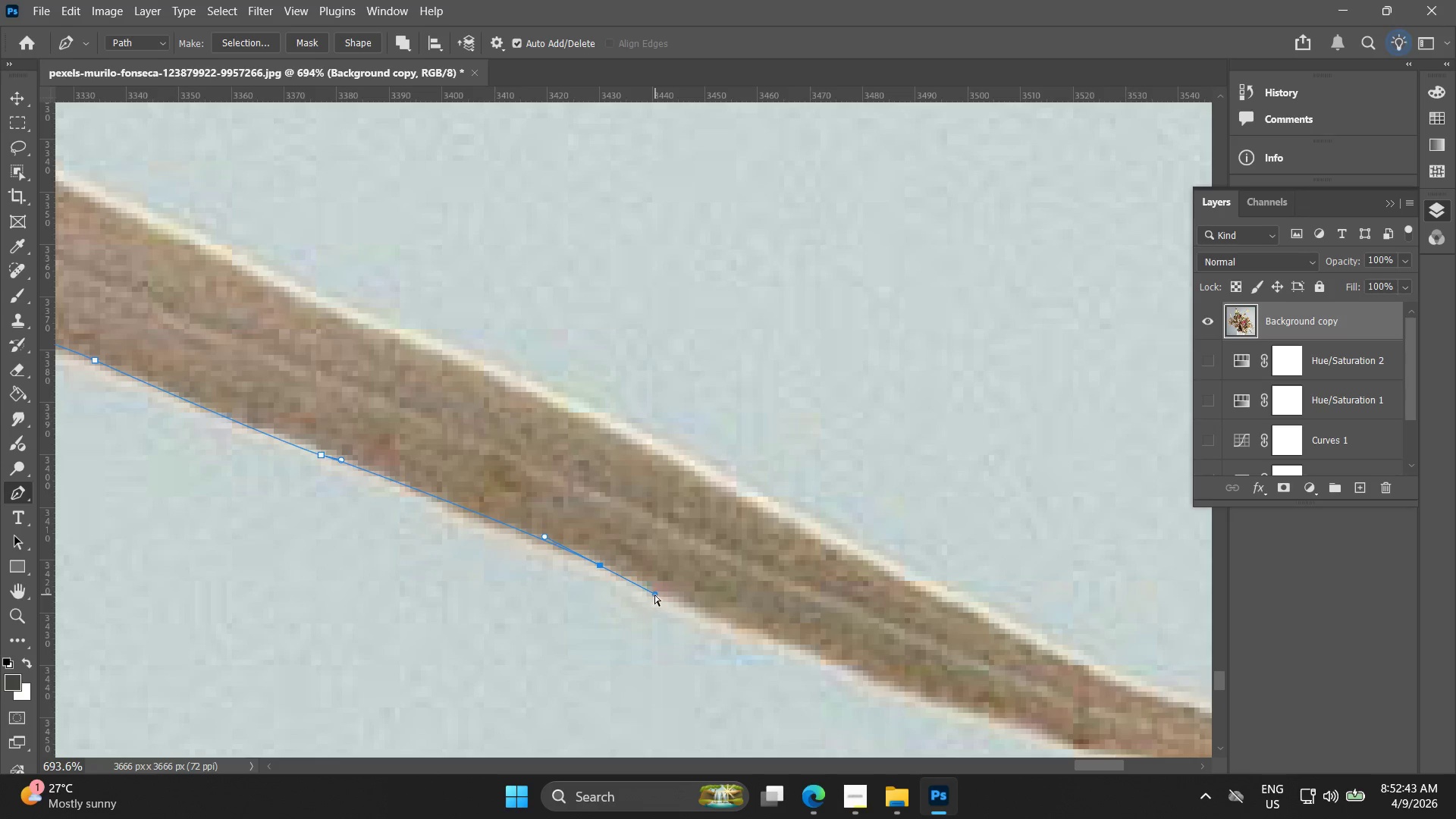 
key(Control+Z)
 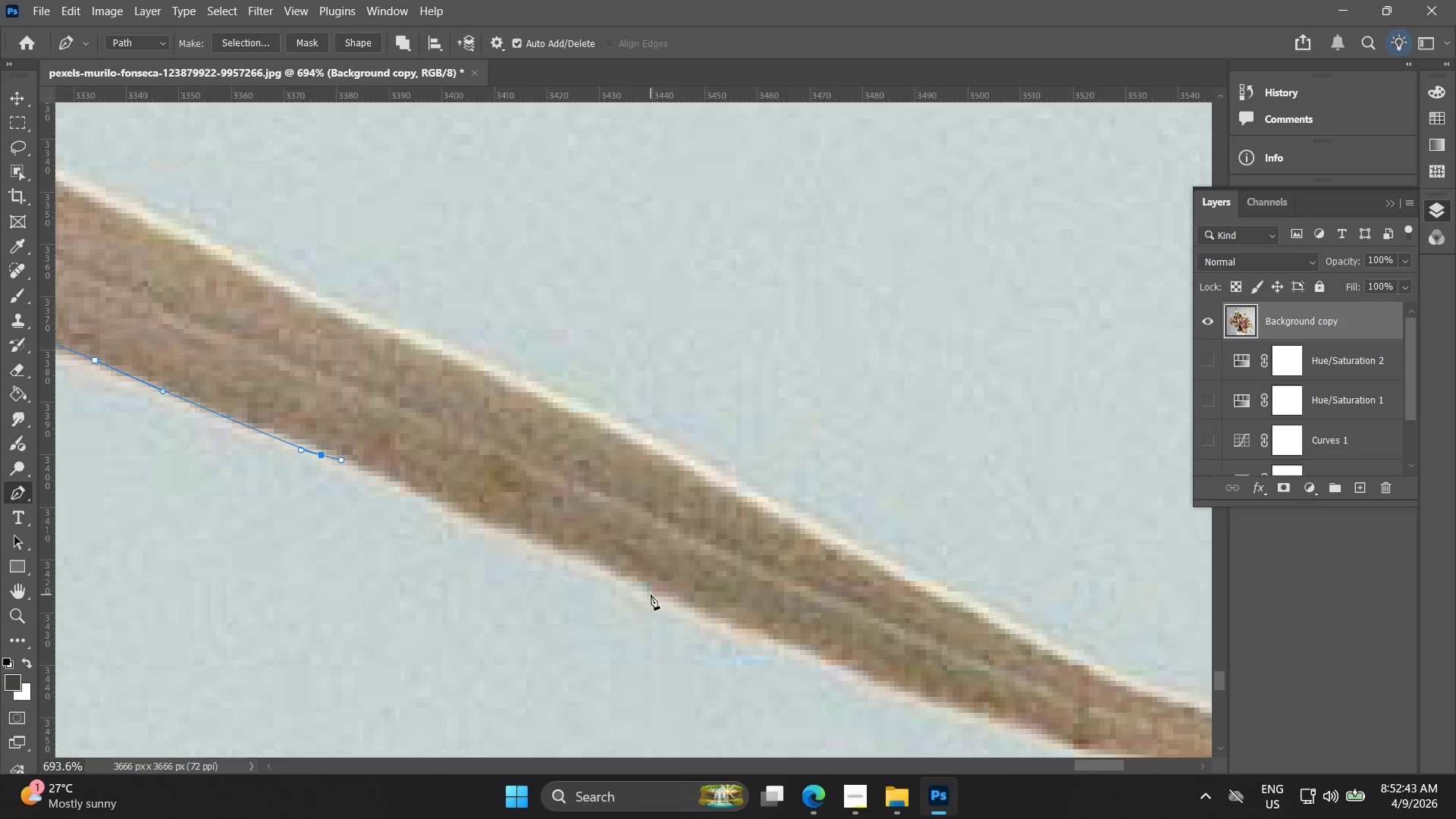 
left_click_drag(start_coordinate=[657, 595], to_coordinate=[729, 620])
 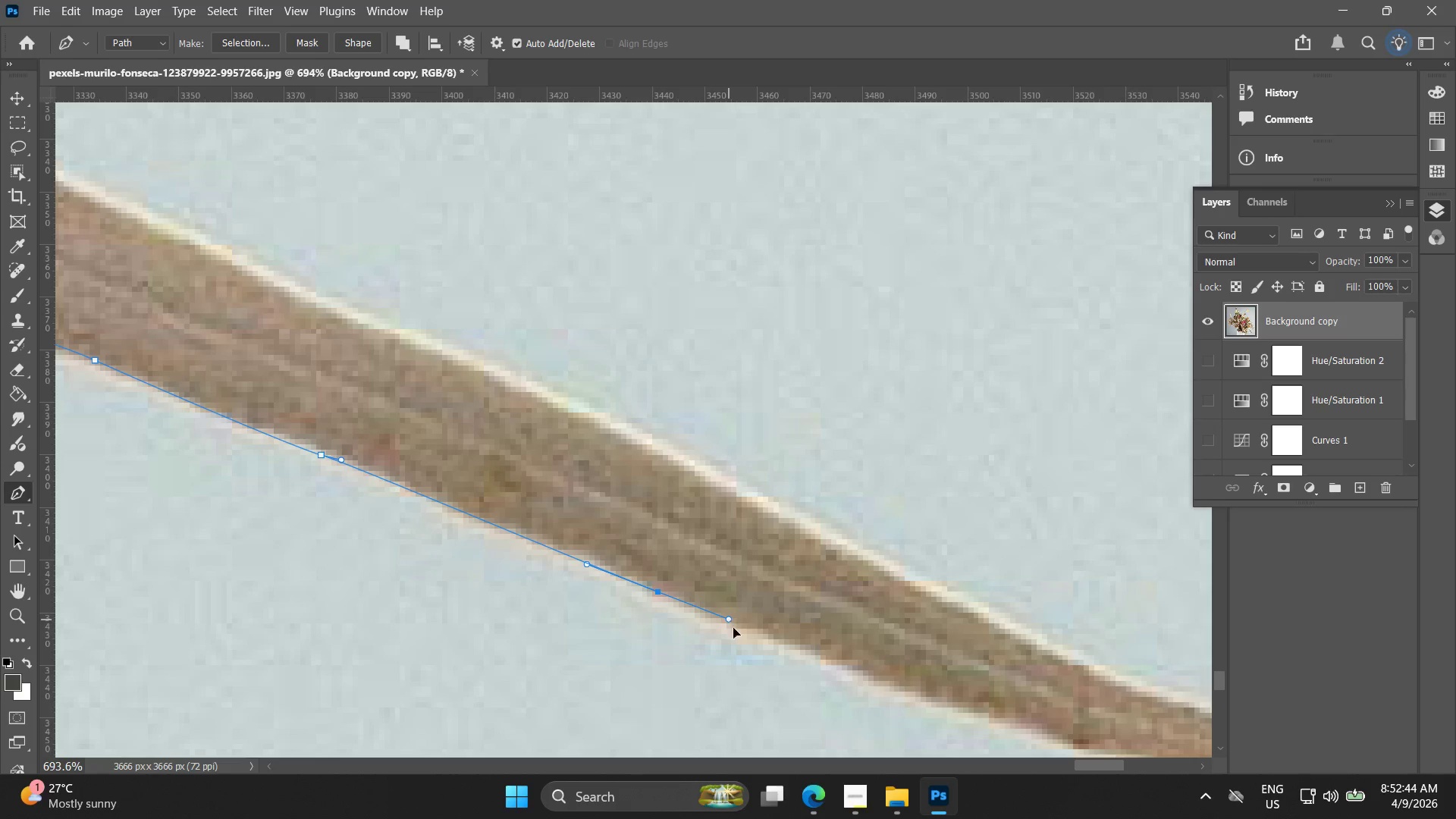 
hold_key(key=Space, duration=0.5)
 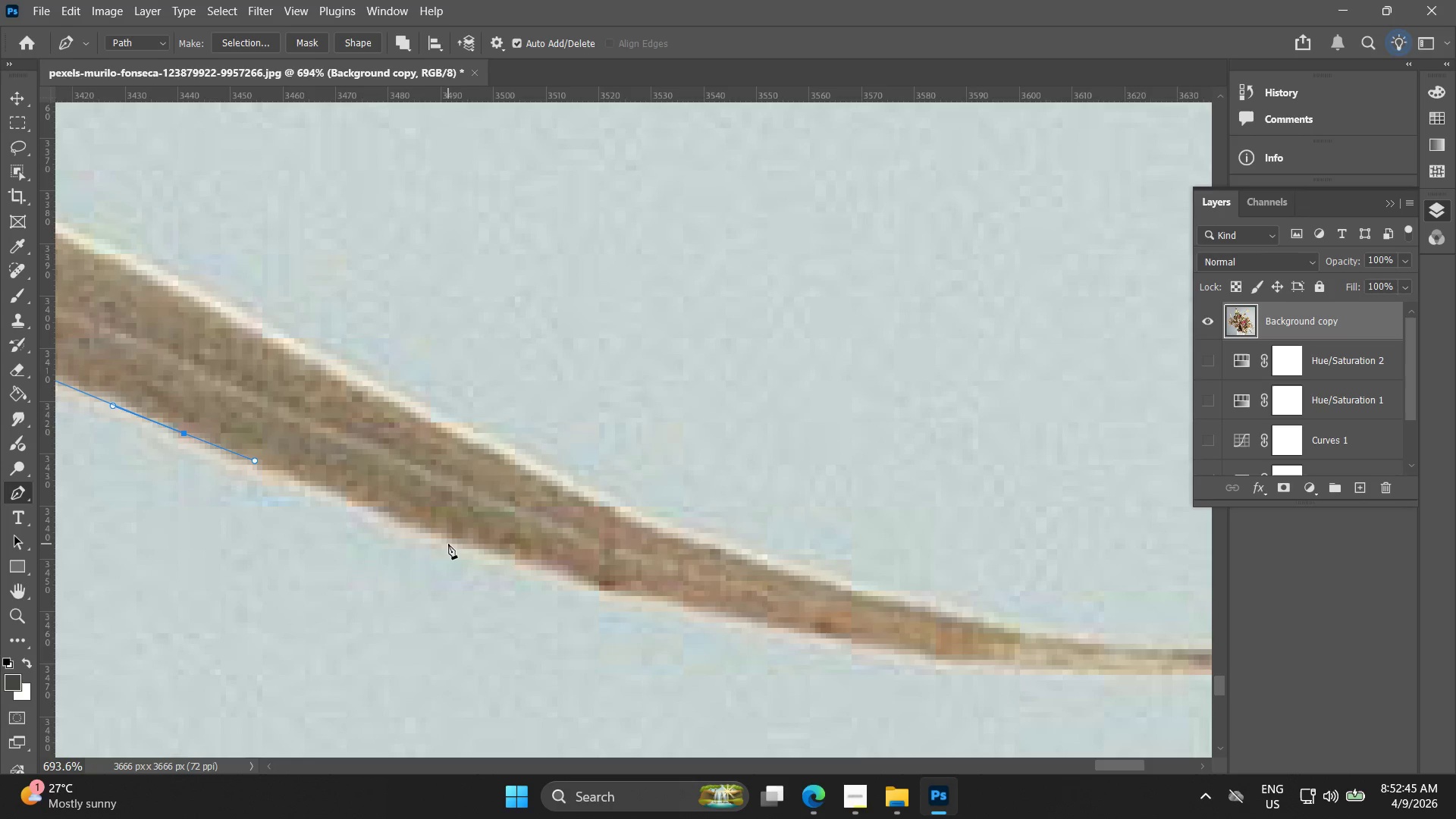 
left_click_drag(start_coordinate=[787, 648], to_coordinate=[351, 501])
 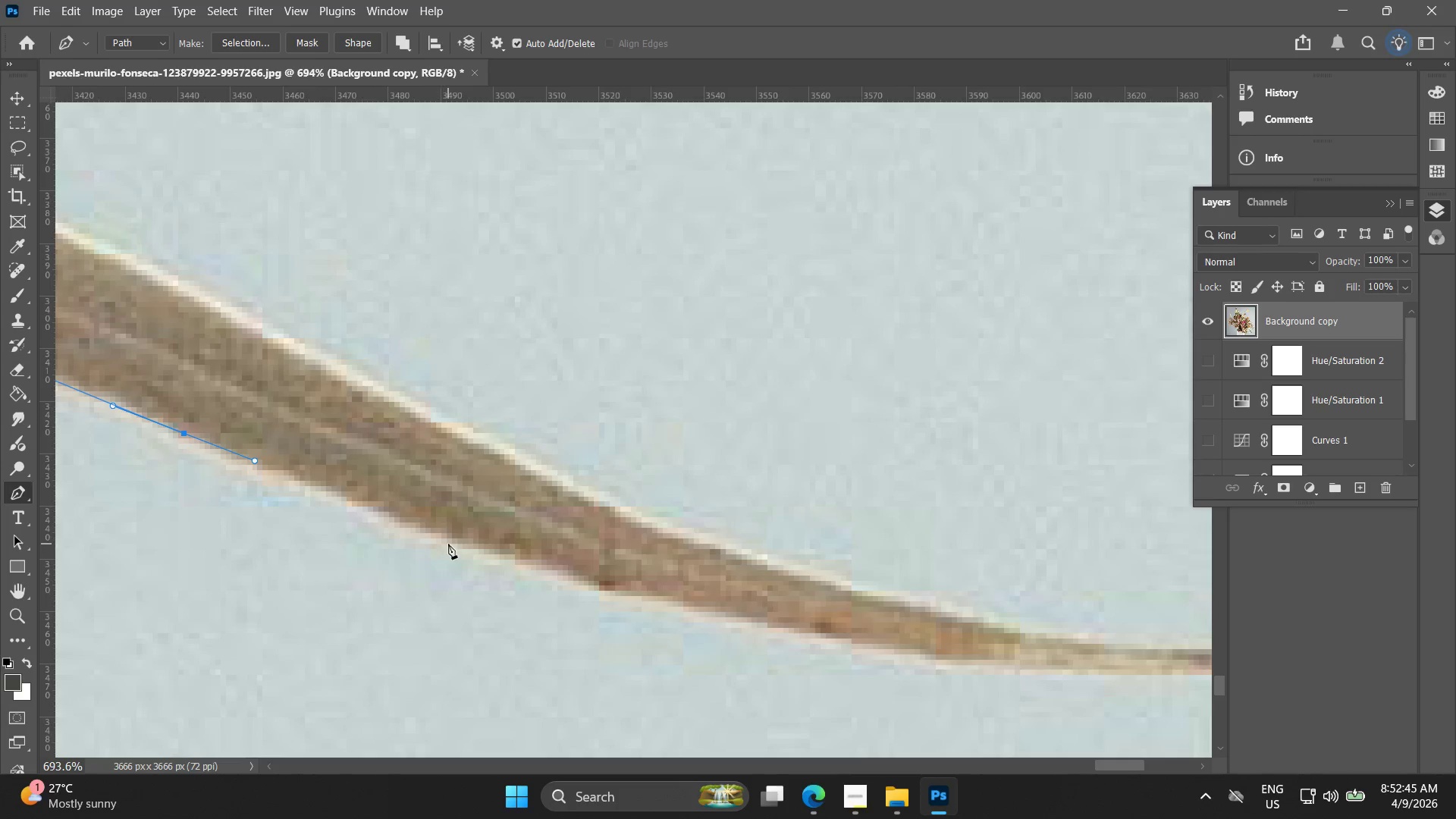 
left_click_drag(start_coordinate=[460, 548], to_coordinate=[529, 579])
 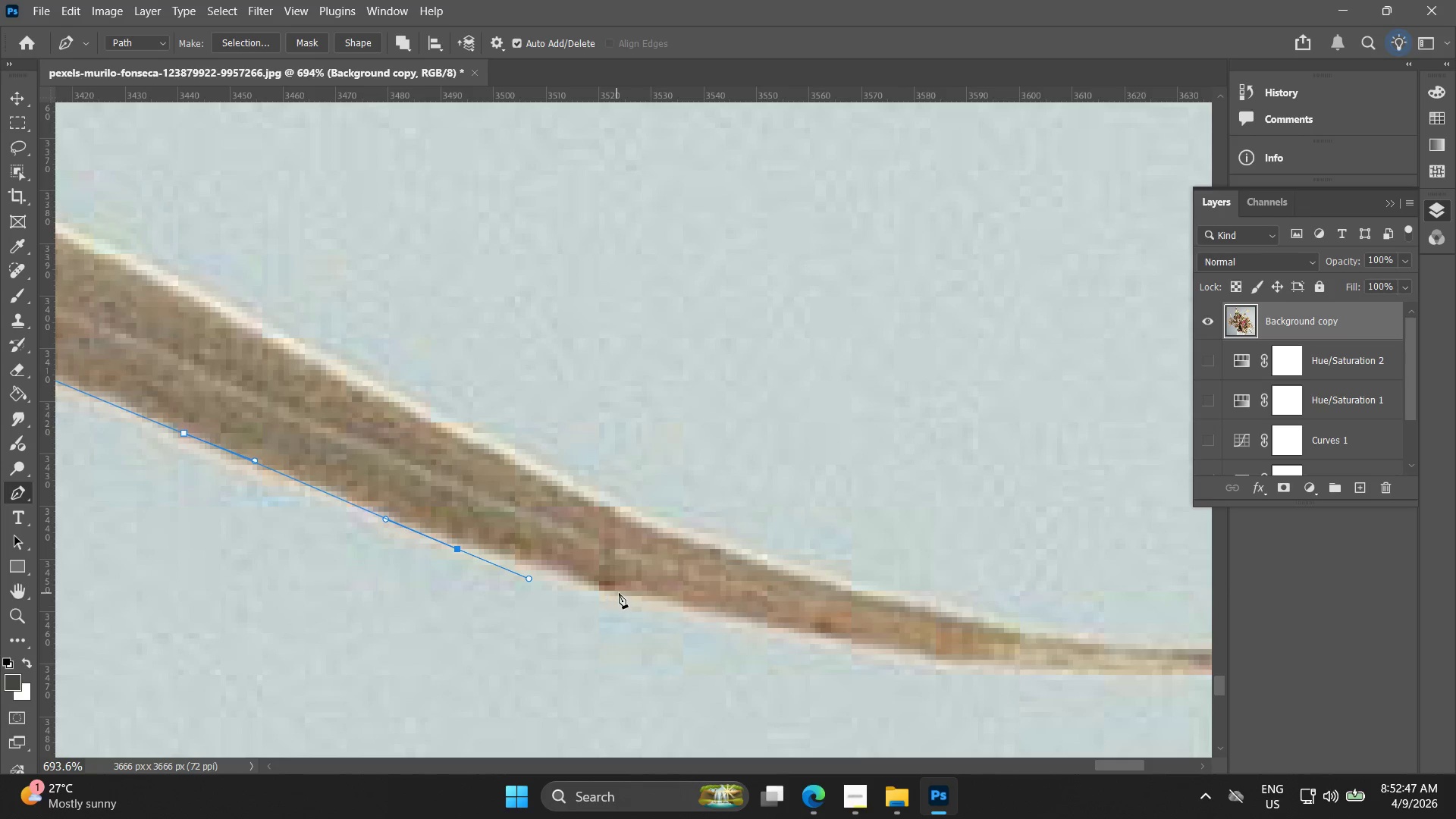 
left_click_drag(start_coordinate=[624, 592], to_coordinate=[673, 605])
 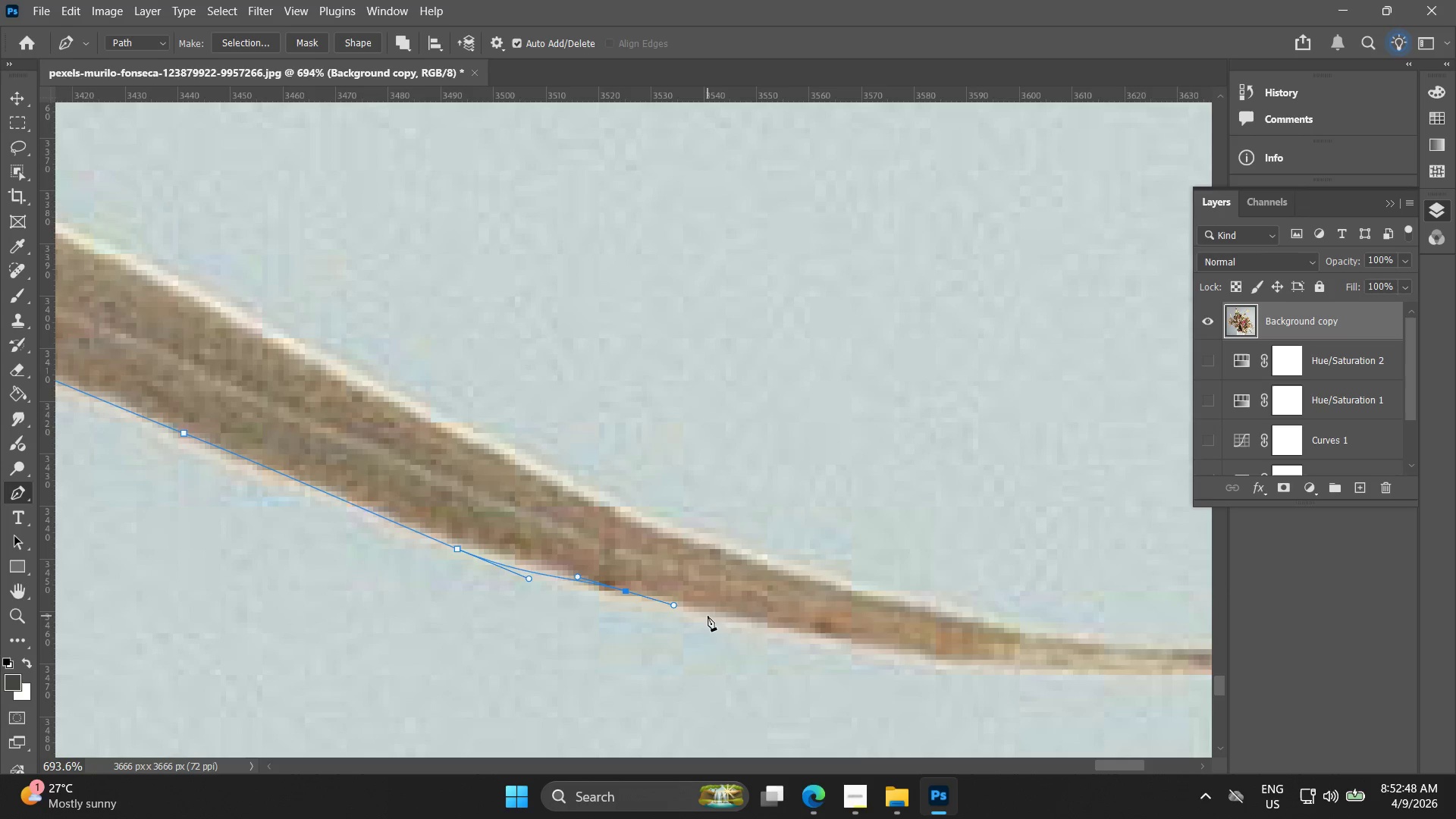 
key(Control+ControlLeft)
 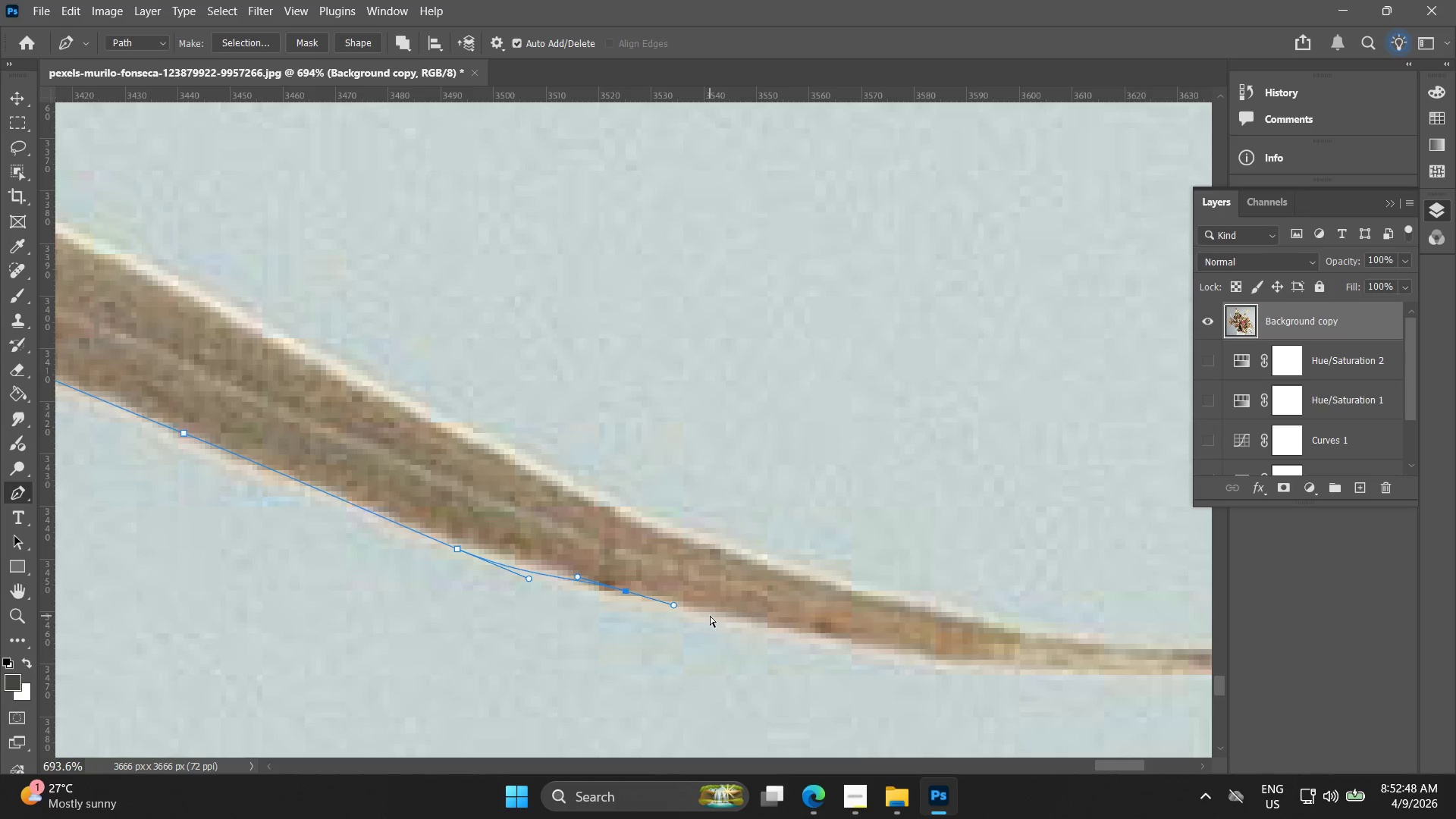 
key(Control+Z)
 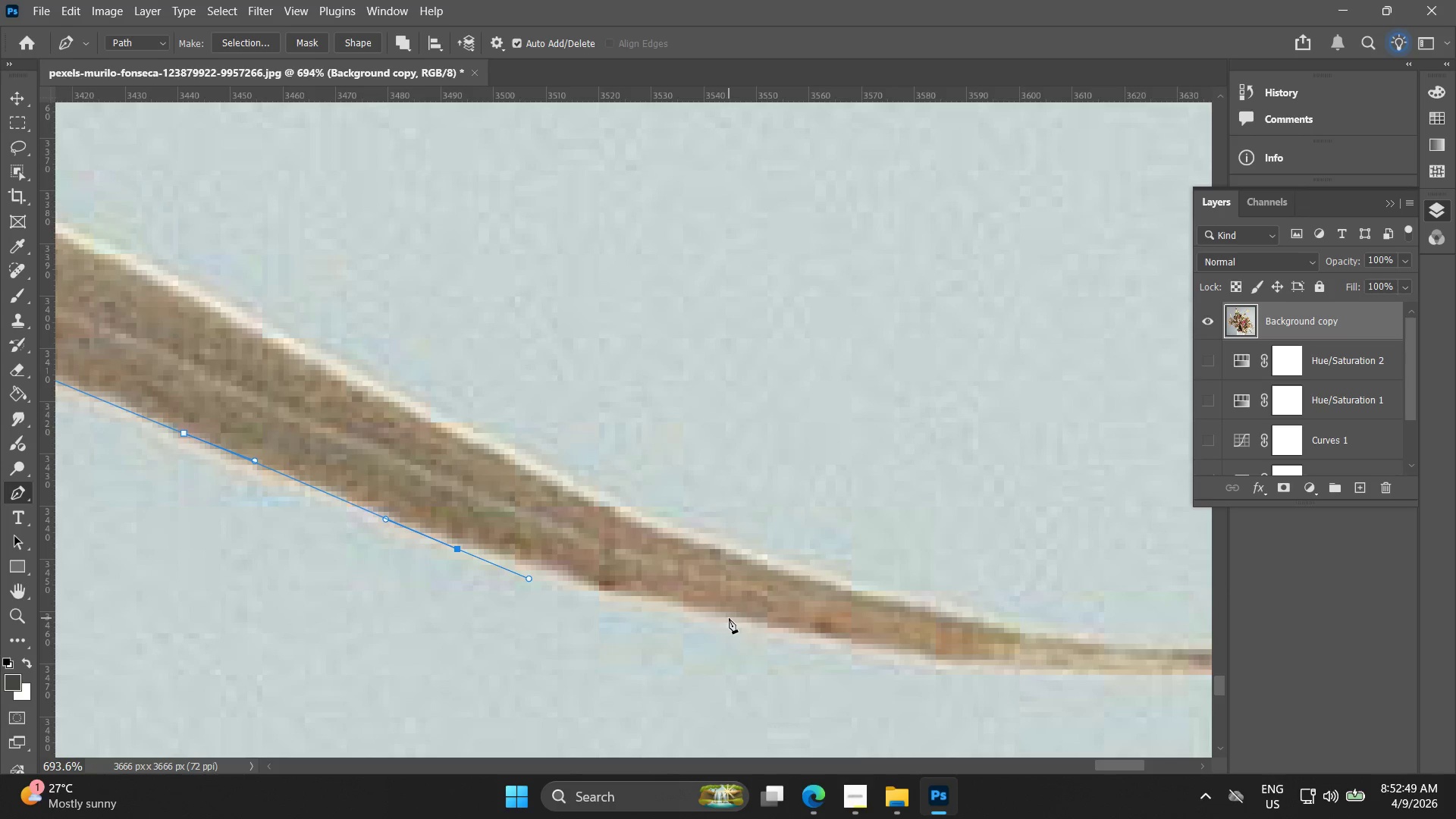 
left_click_drag(start_coordinate=[735, 622], to_coordinate=[847, 648])
 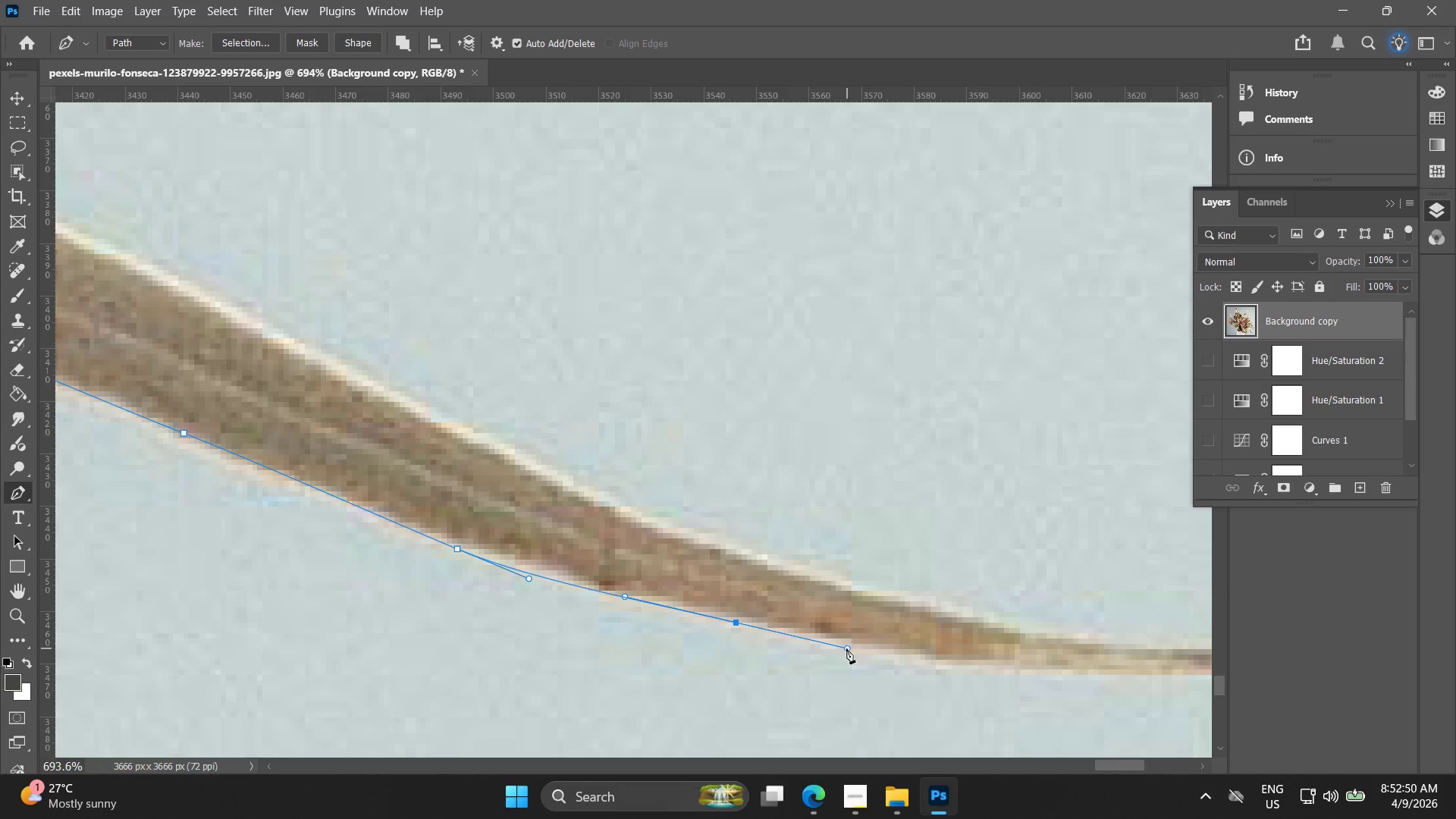 
hold_key(key=Space, duration=0.56)
 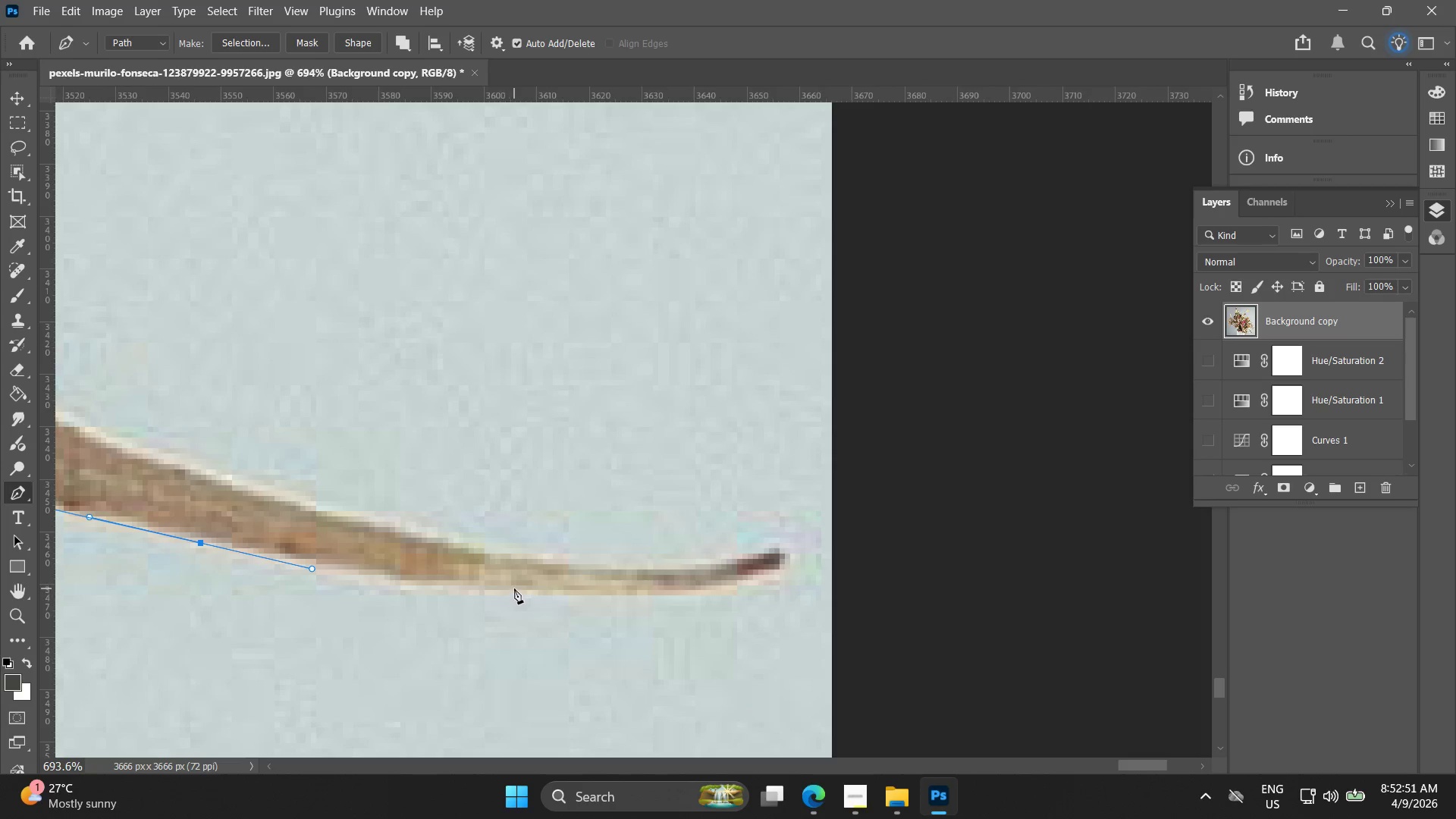 
left_click_drag(start_coordinate=[940, 657], to_coordinate=[404, 578])
 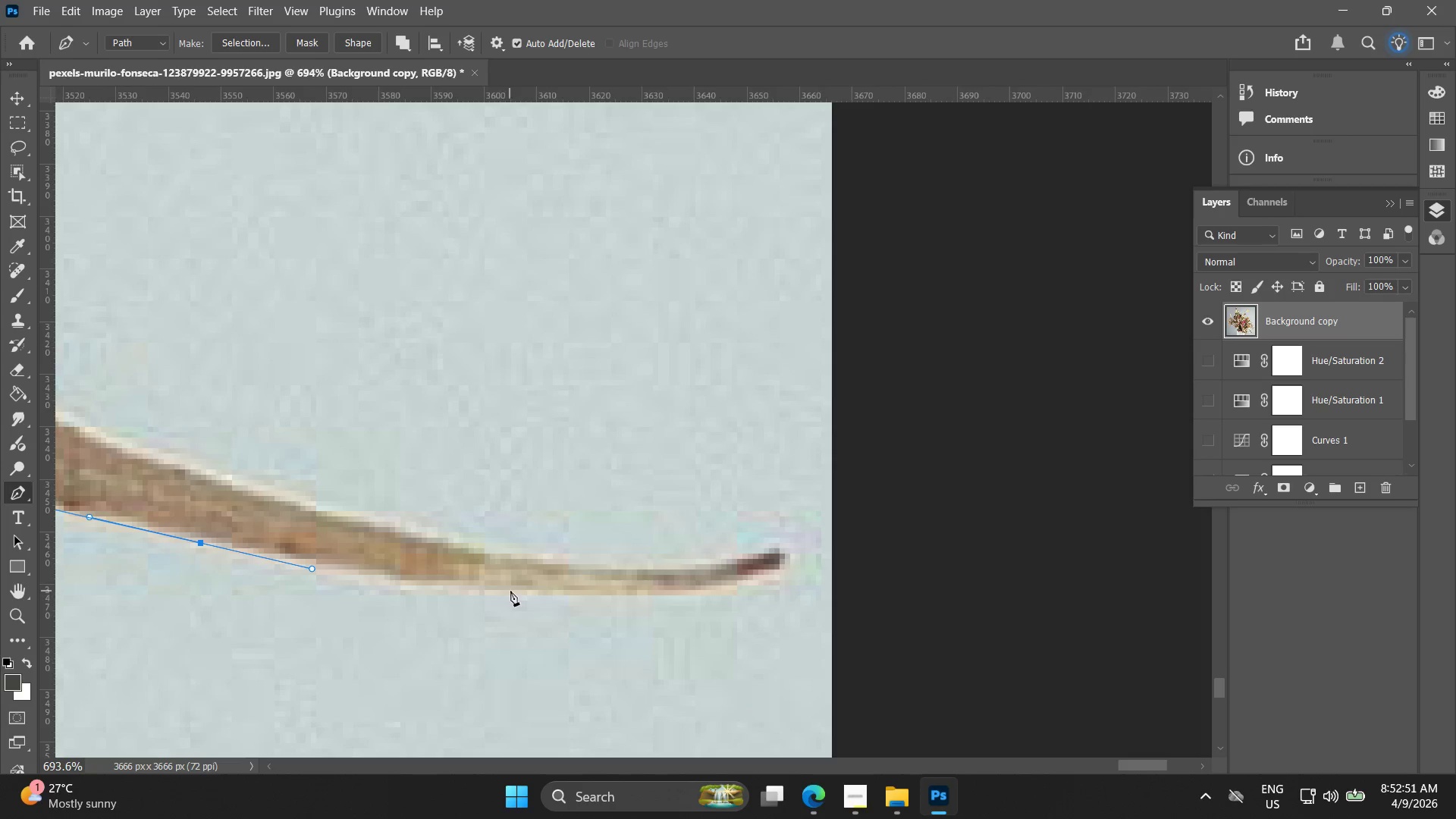 
left_click_drag(start_coordinate=[519, 590], to_coordinate=[576, 597])
 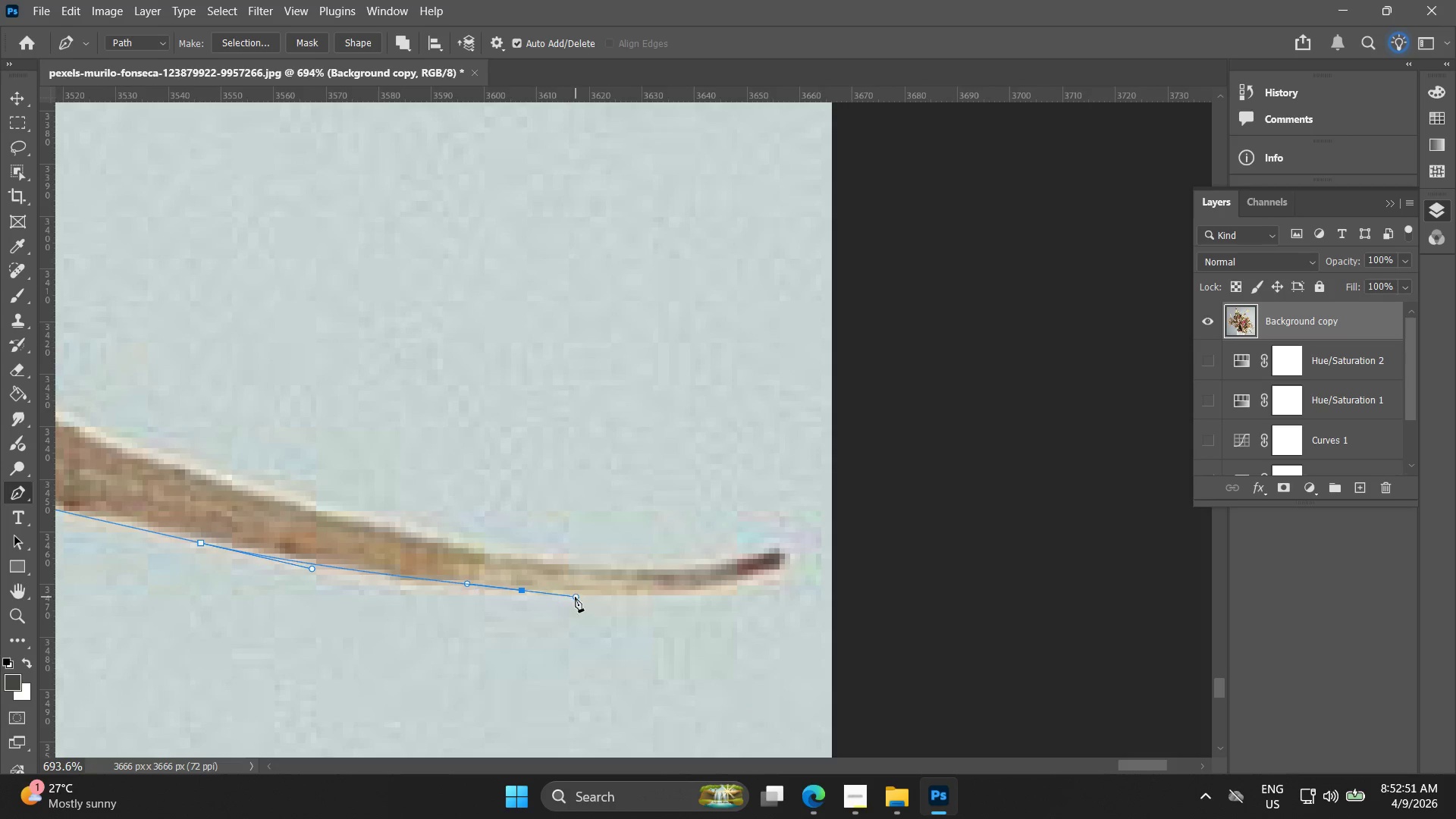 
key(Control+ControlLeft)
 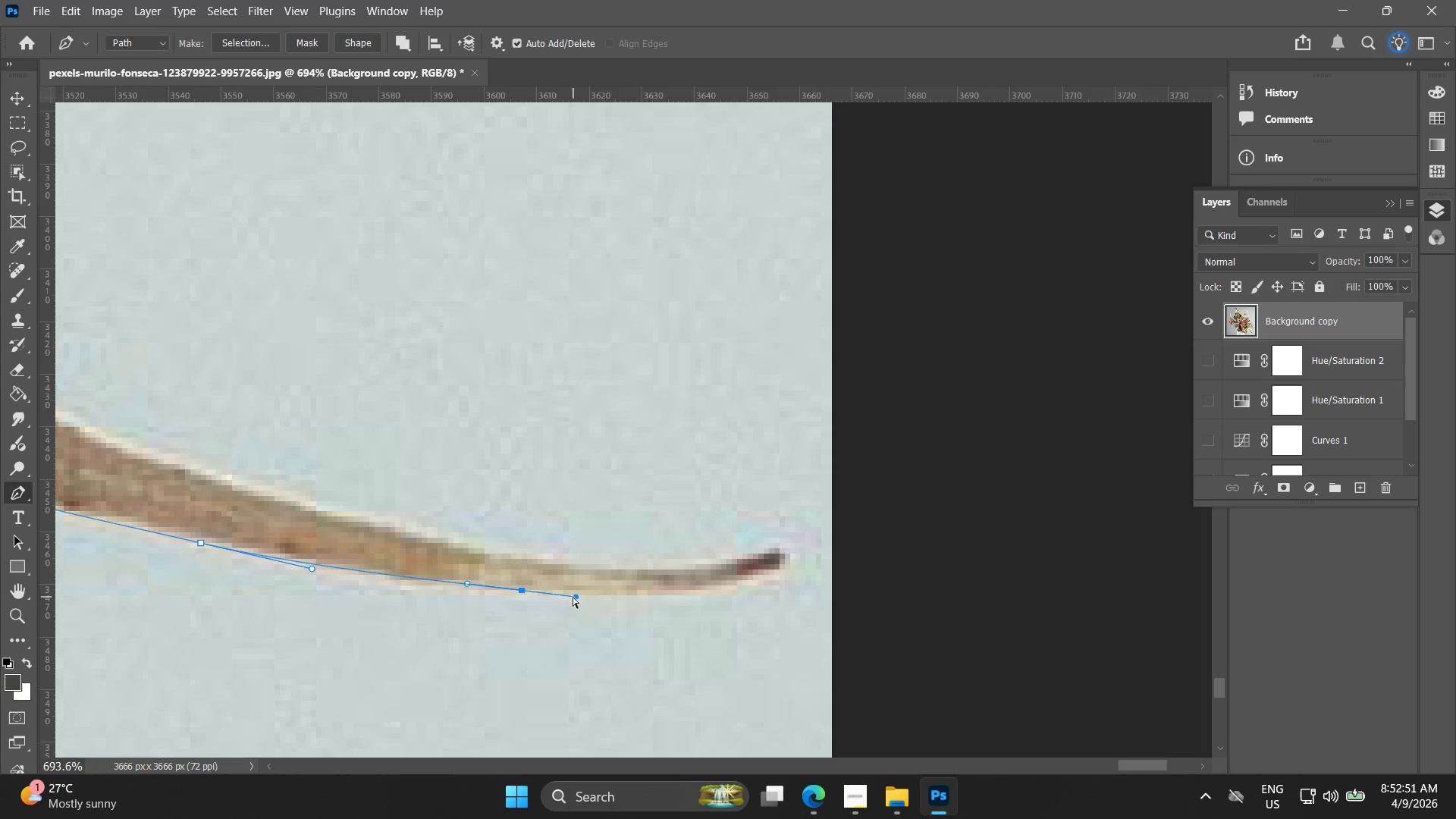 
key(Control+Z)
 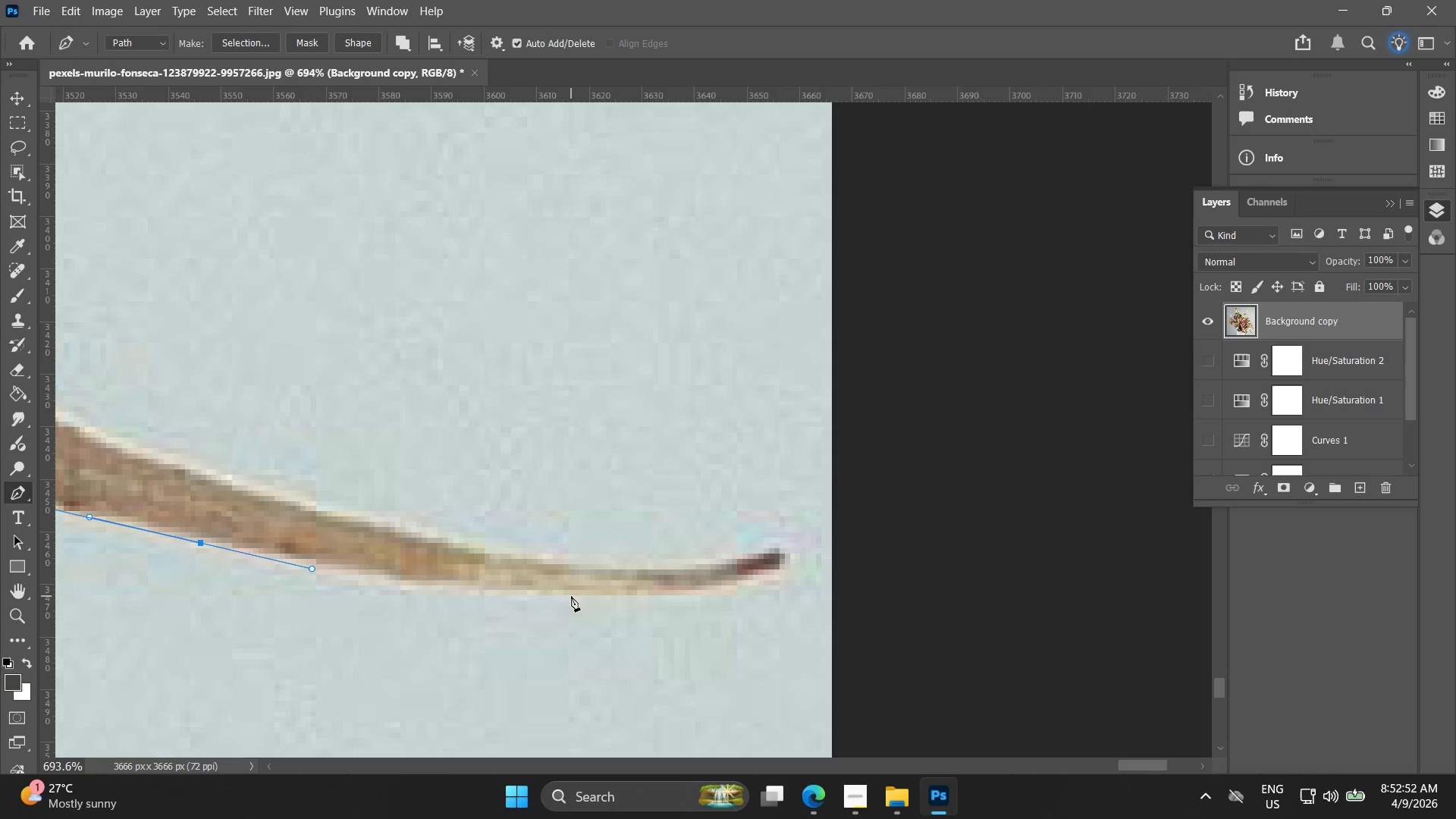 
left_click_drag(start_coordinate=[571, 596], to_coordinate=[723, 601])
 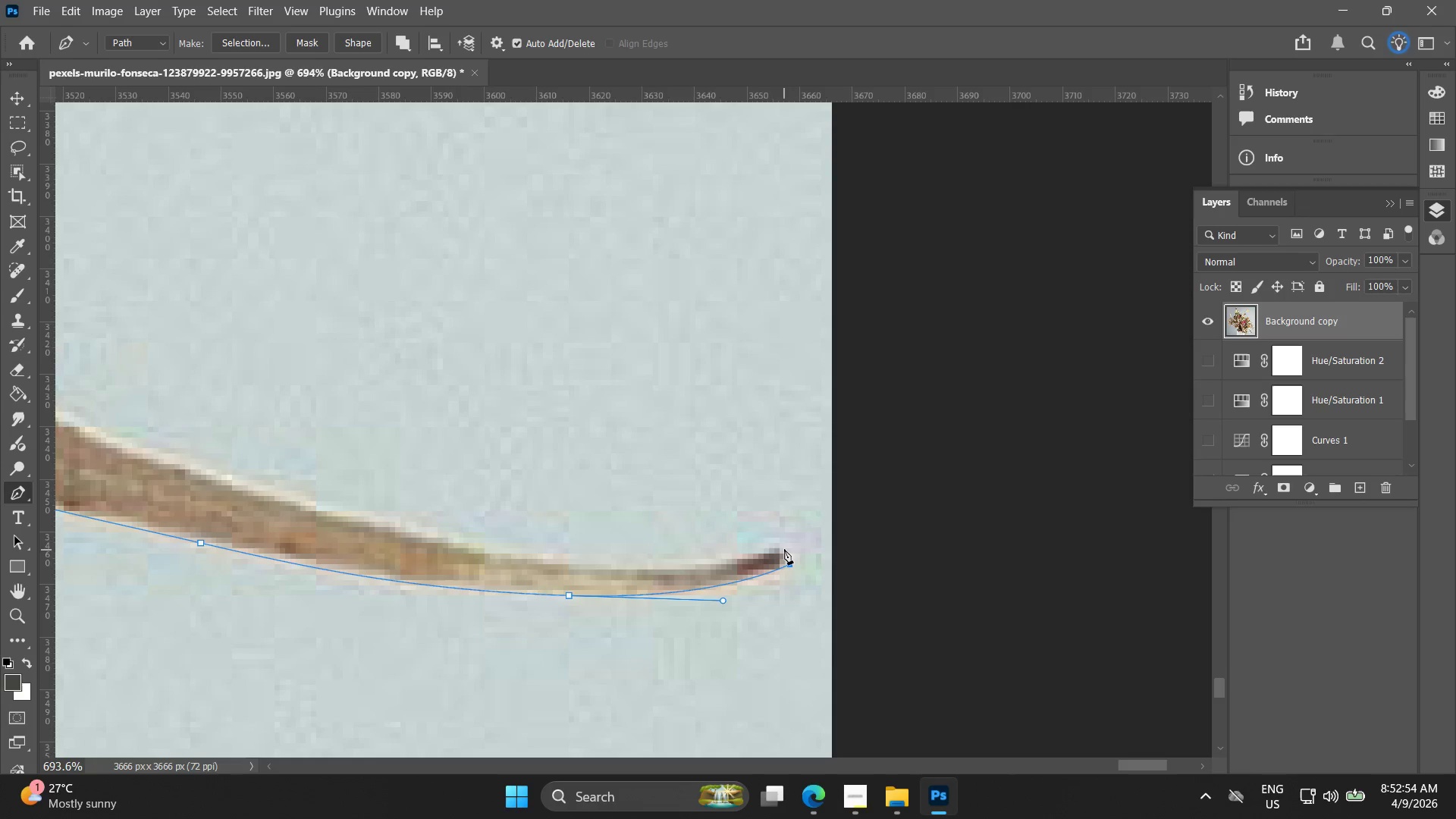 
left_click_drag(start_coordinate=[777, 545], to_coordinate=[765, 548])
 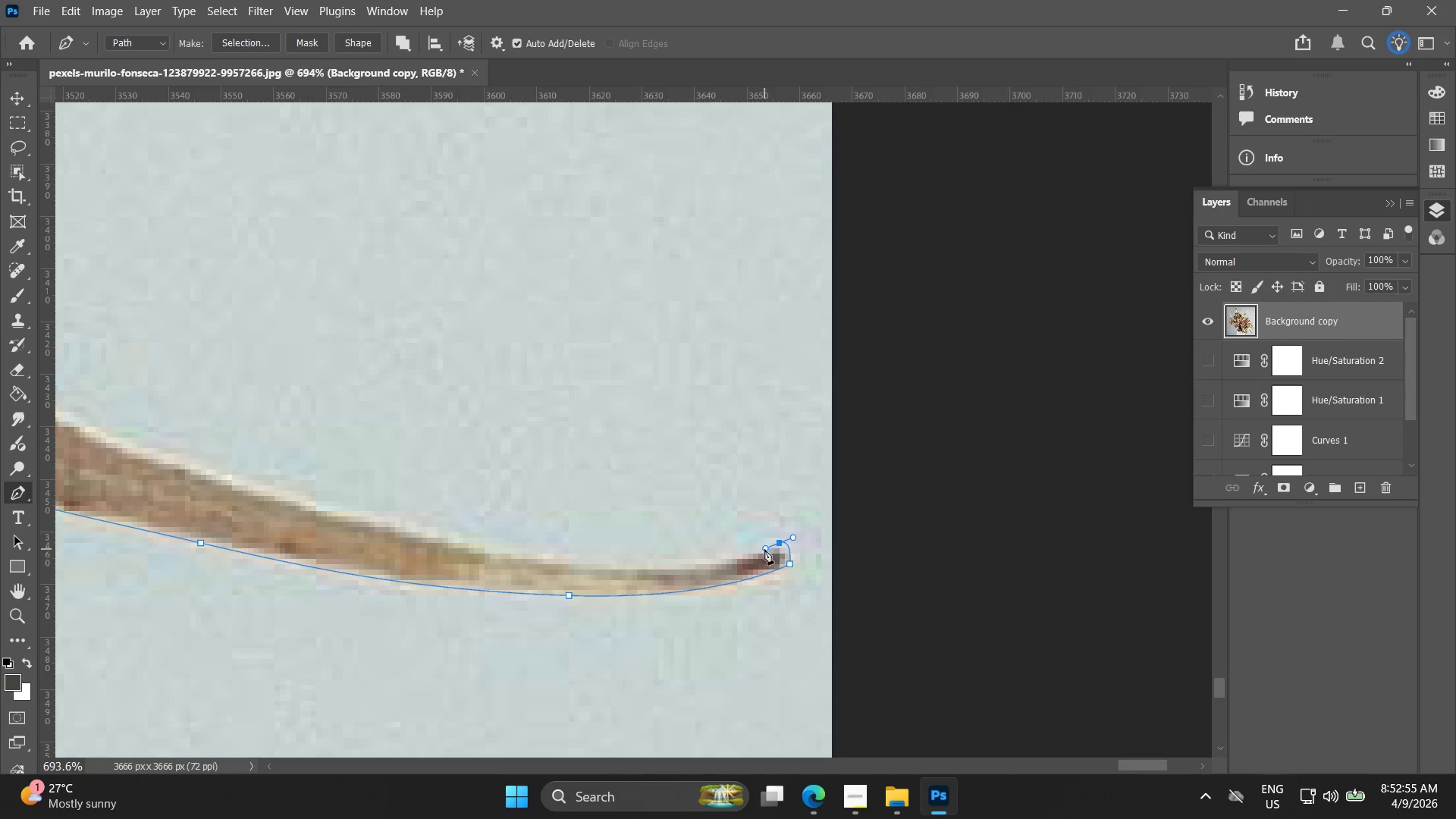 
key(Control+ControlLeft)
 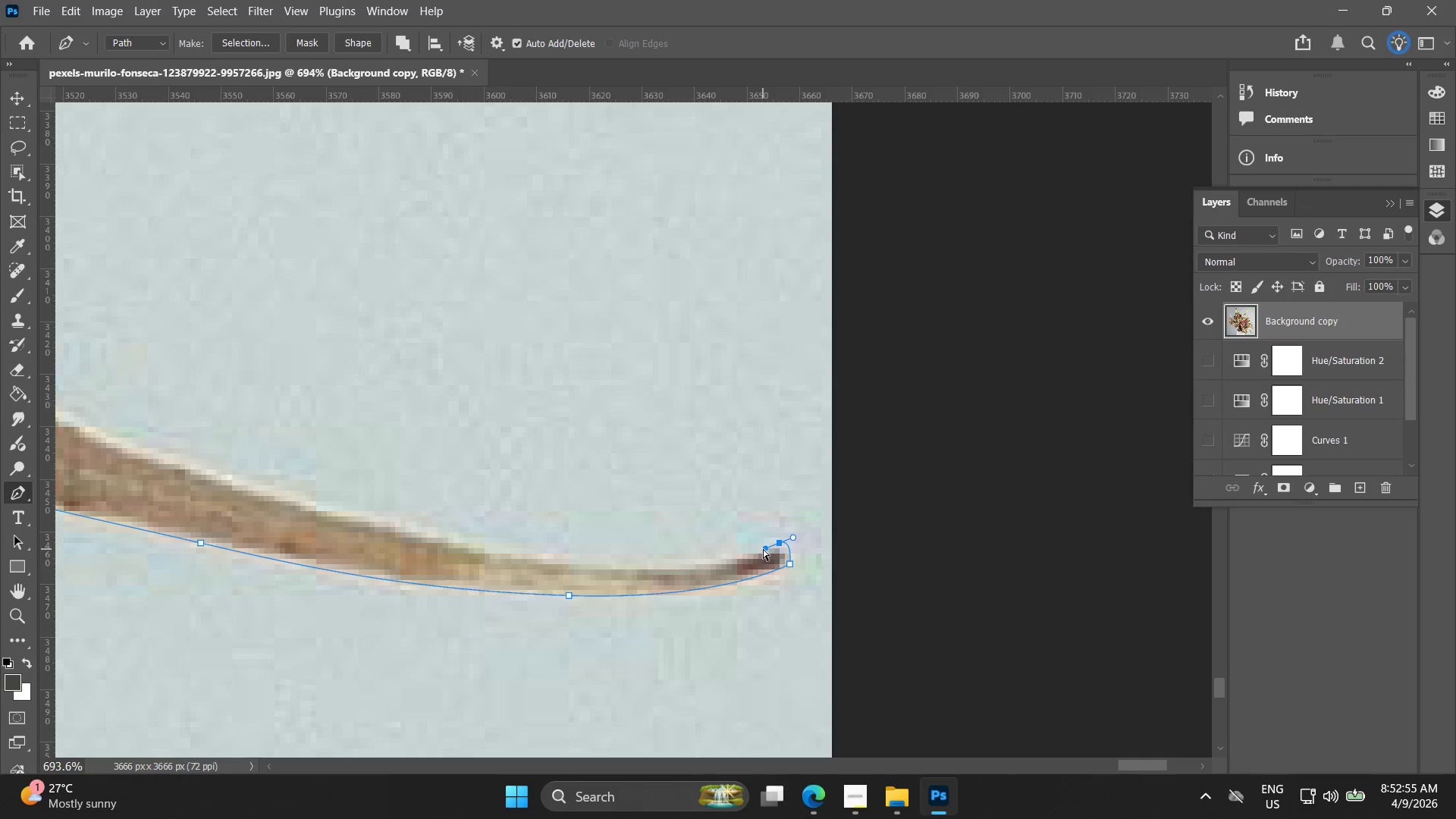 
key(Control+Z)
 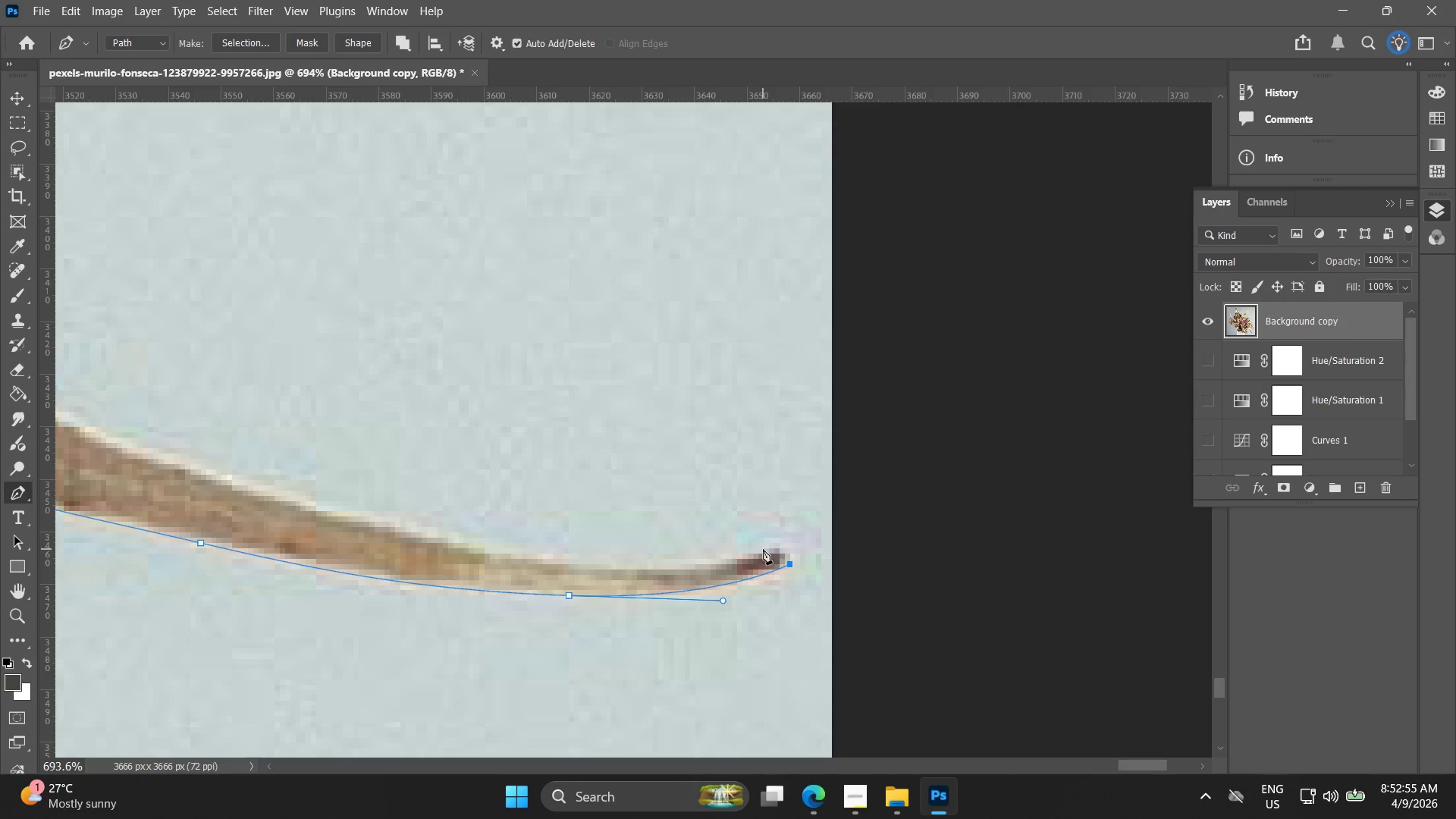 
left_click_drag(start_coordinate=[763, 550], to_coordinate=[739, 560])
 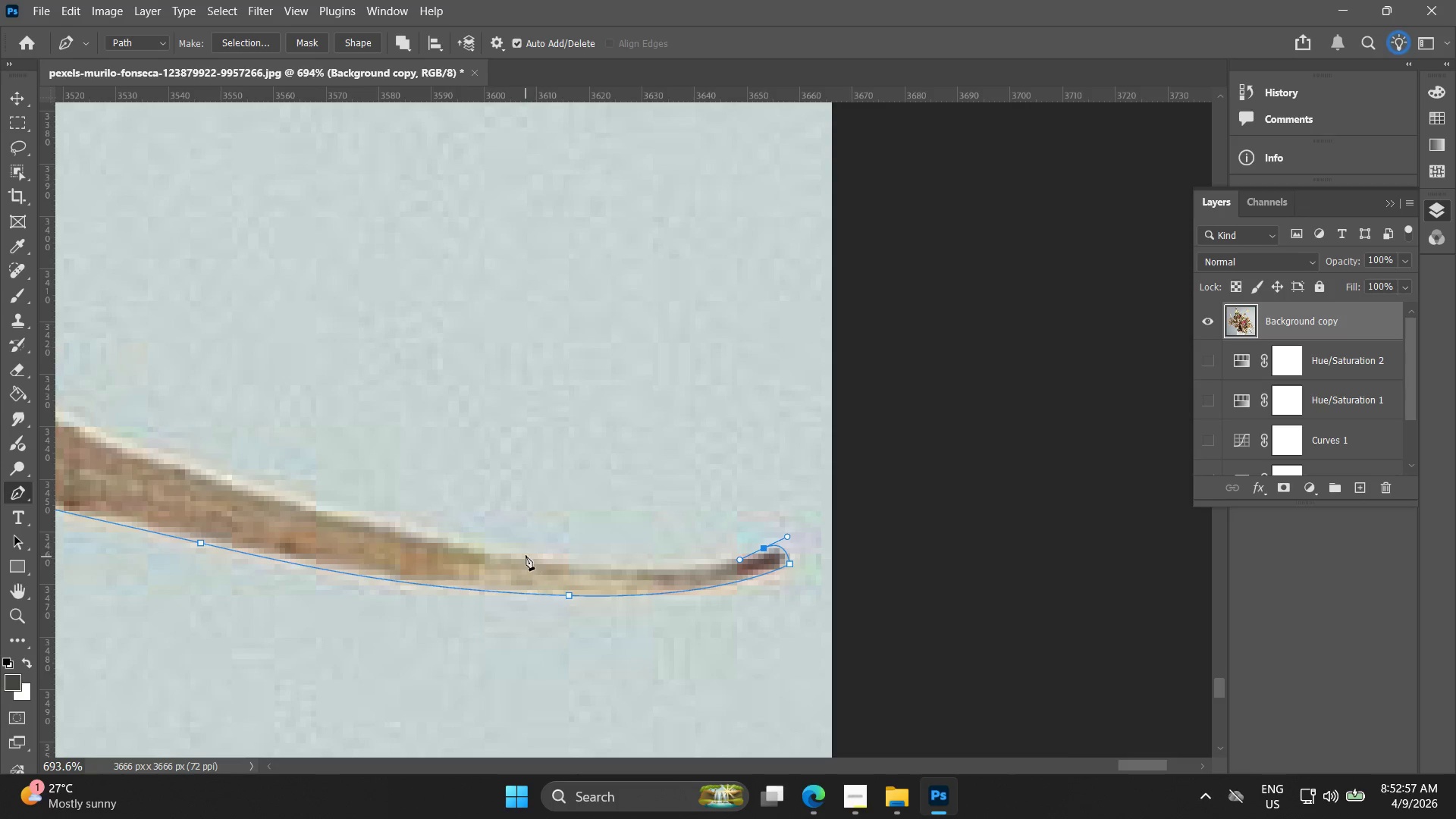 
left_click_drag(start_coordinate=[507, 551], to_coordinate=[414, 532])
 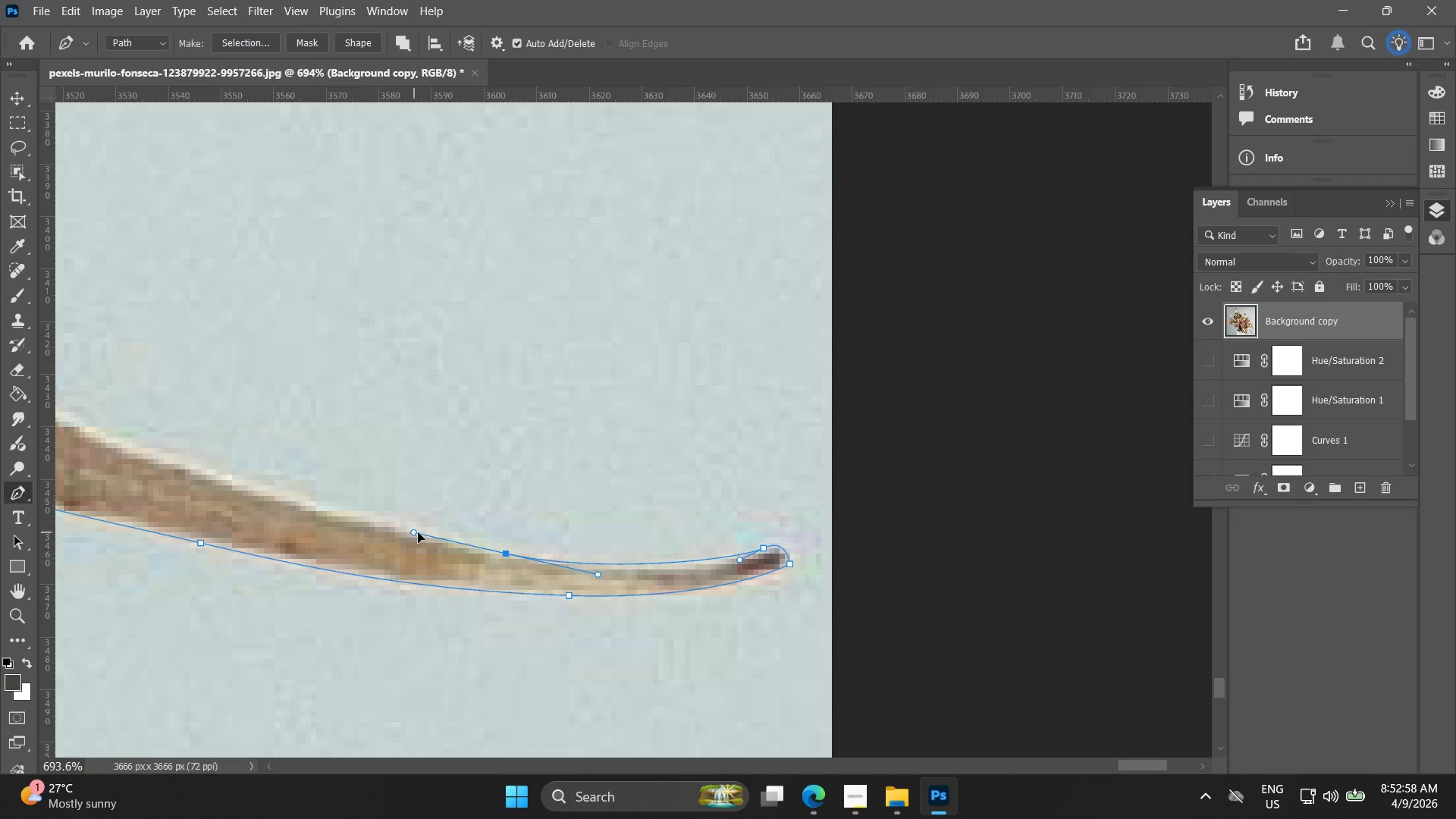 
hold_key(key=Space, duration=0.52)
 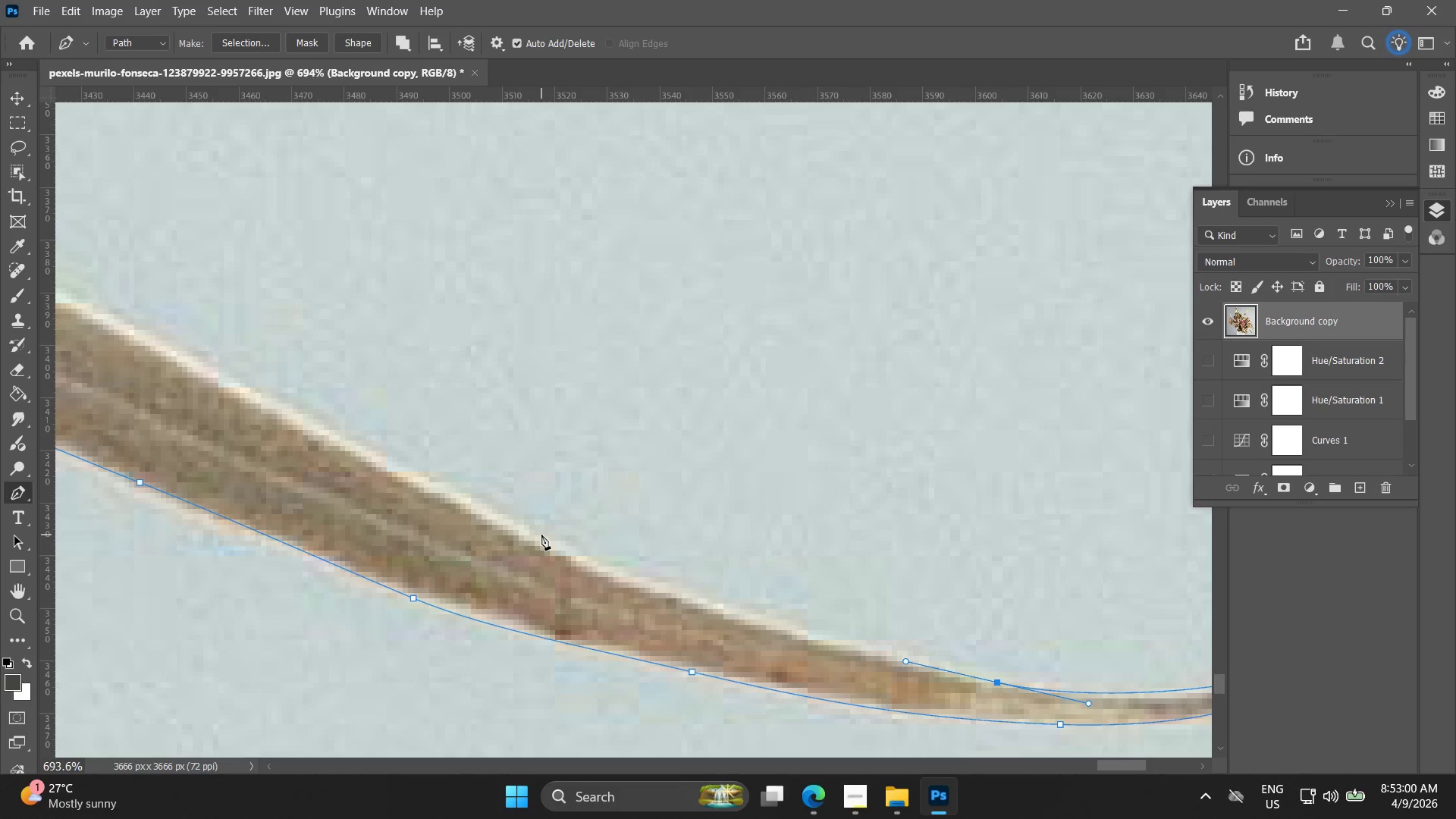 
left_click_drag(start_coordinate=[404, 526], to_coordinate=[896, 655])
 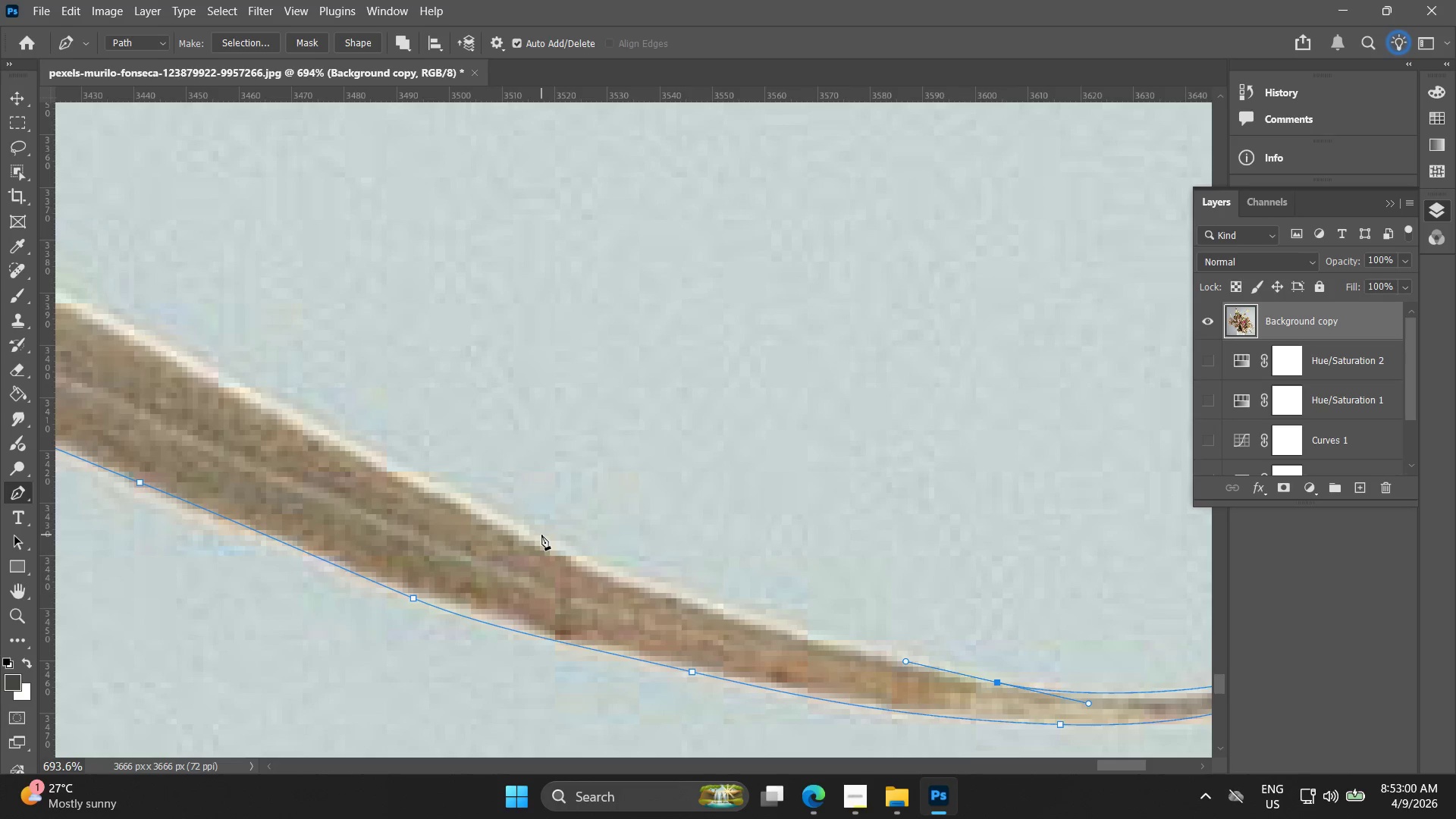 
left_click_drag(start_coordinate=[535, 532], to_coordinate=[406, 471])
 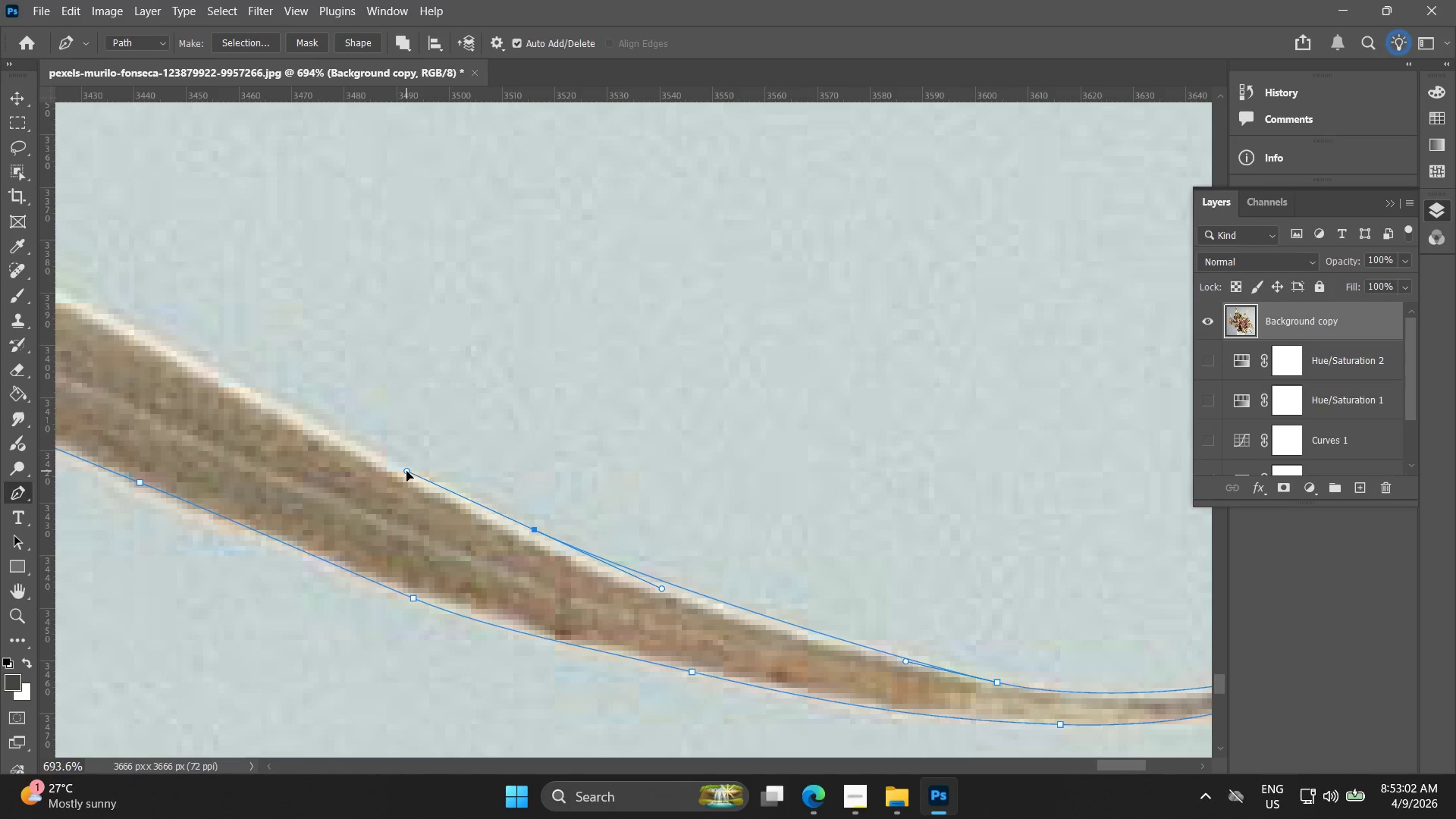 
hold_key(key=Space, duration=0.55)
 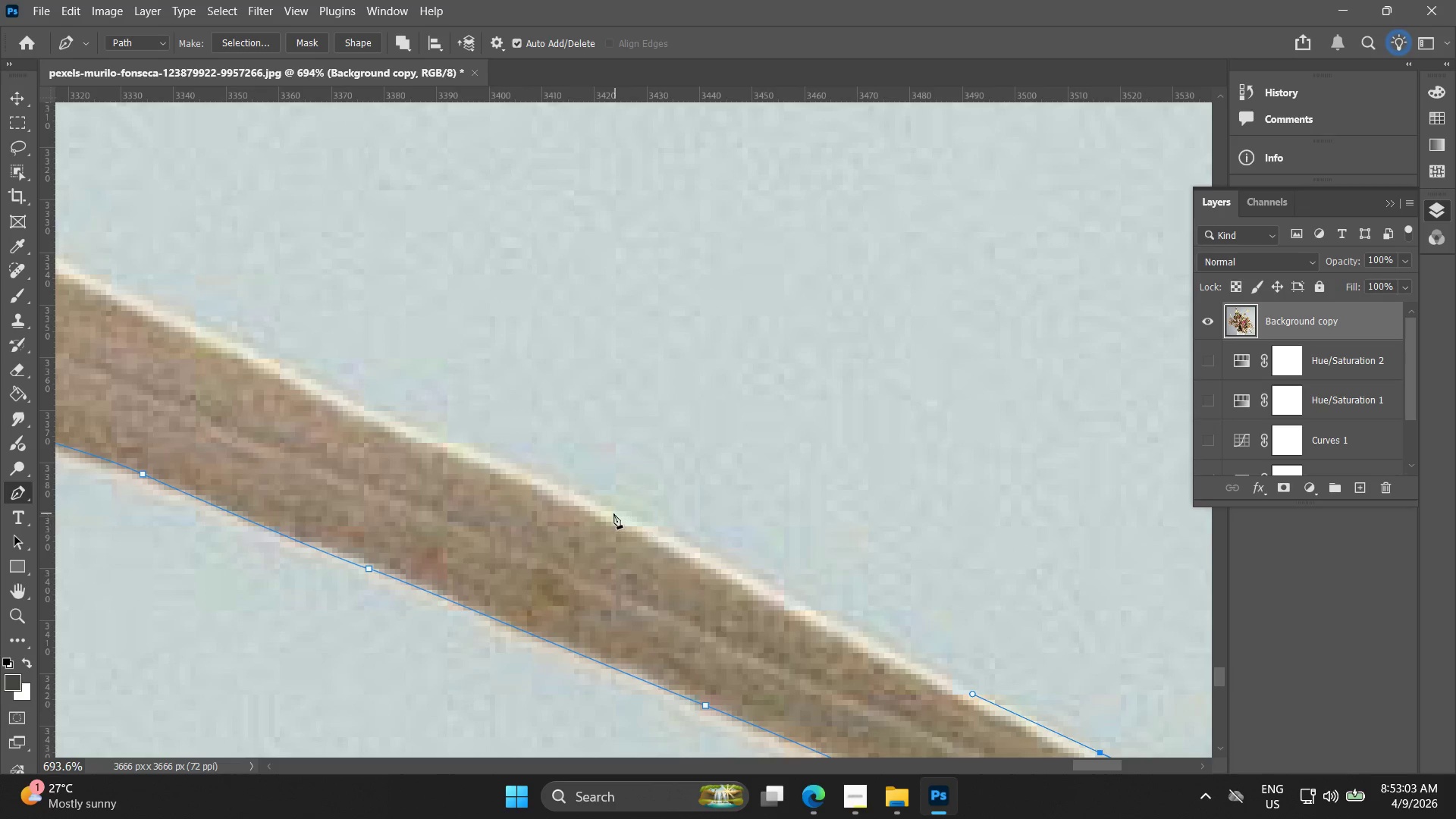 
left_click_drag(start_coordinate=[366, 459], to_coordinate=[932, 682])
 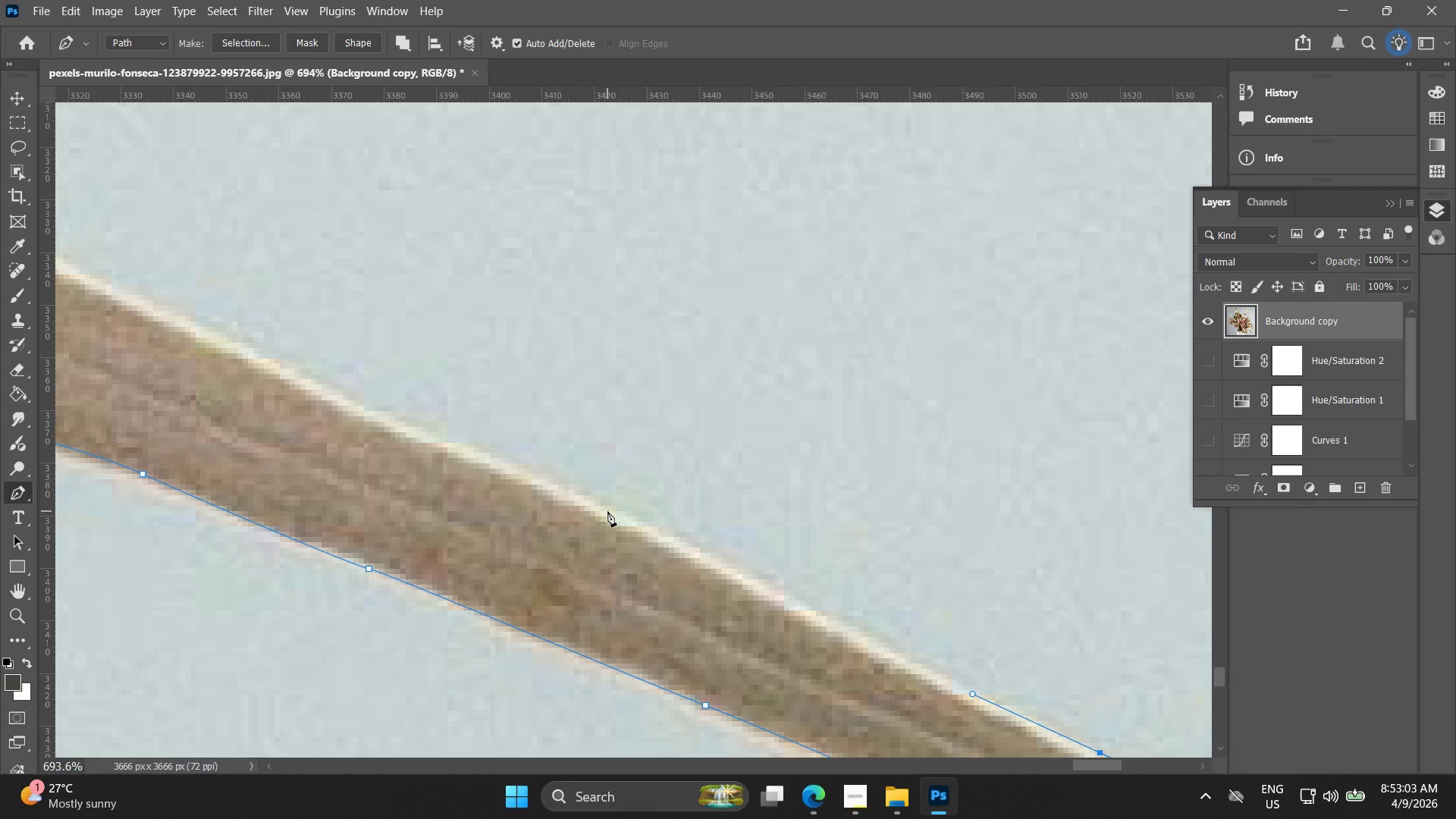 
left_click_drag(start_coordinate=[607, 510], to_coordinate=[511, 469])
 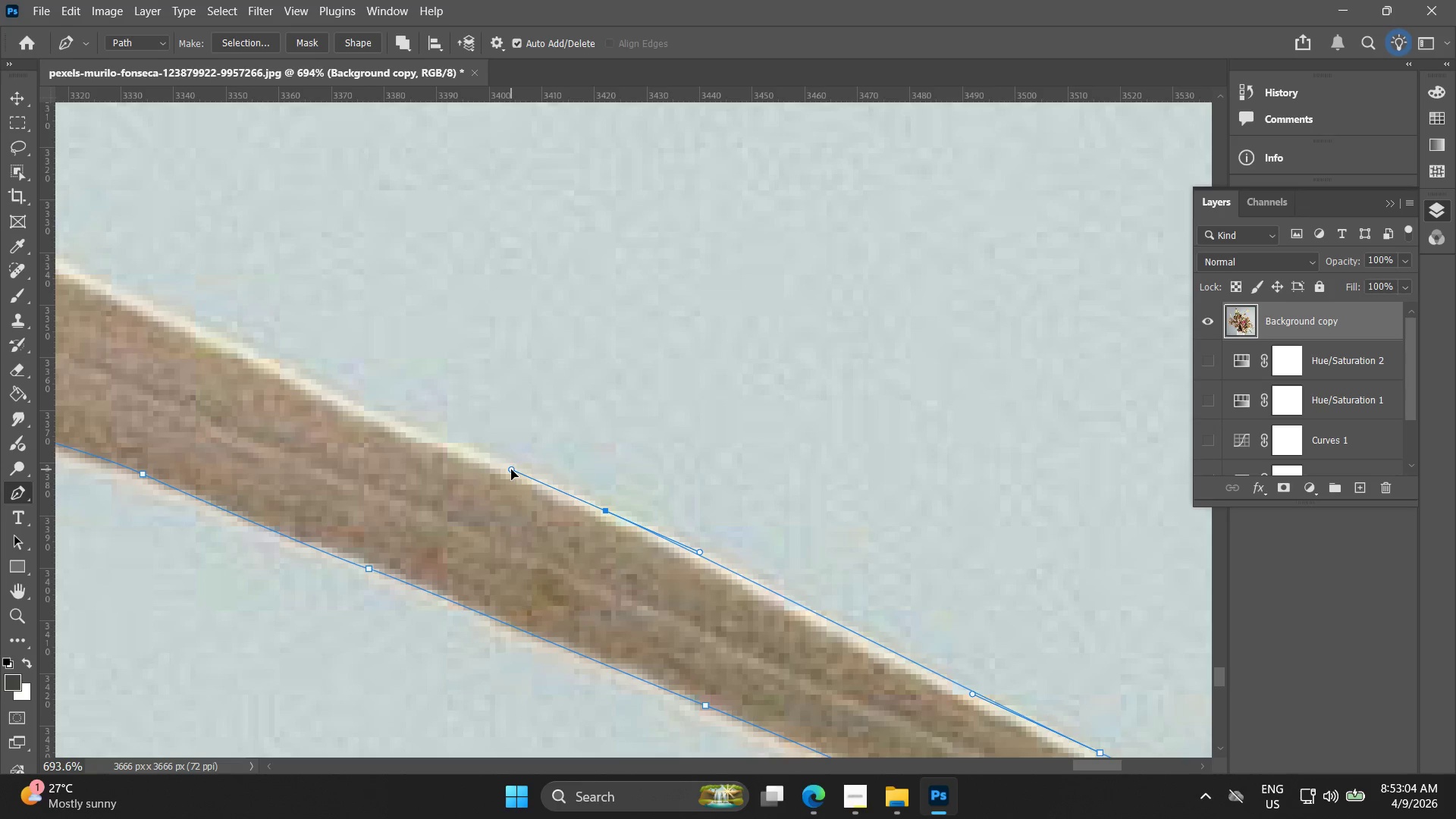 
key(Control+ControlLeft)
 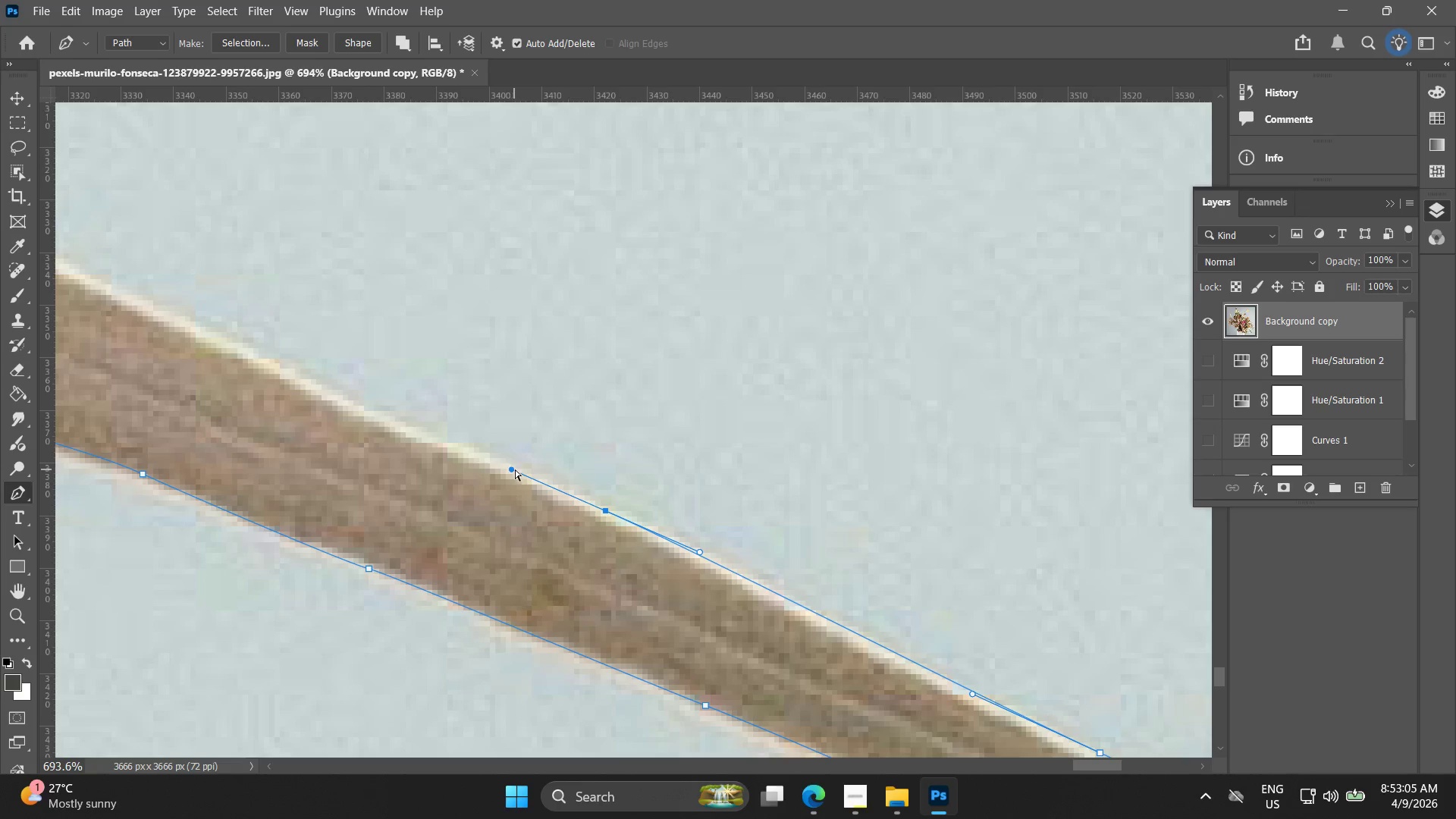 
key(Control+Z)
 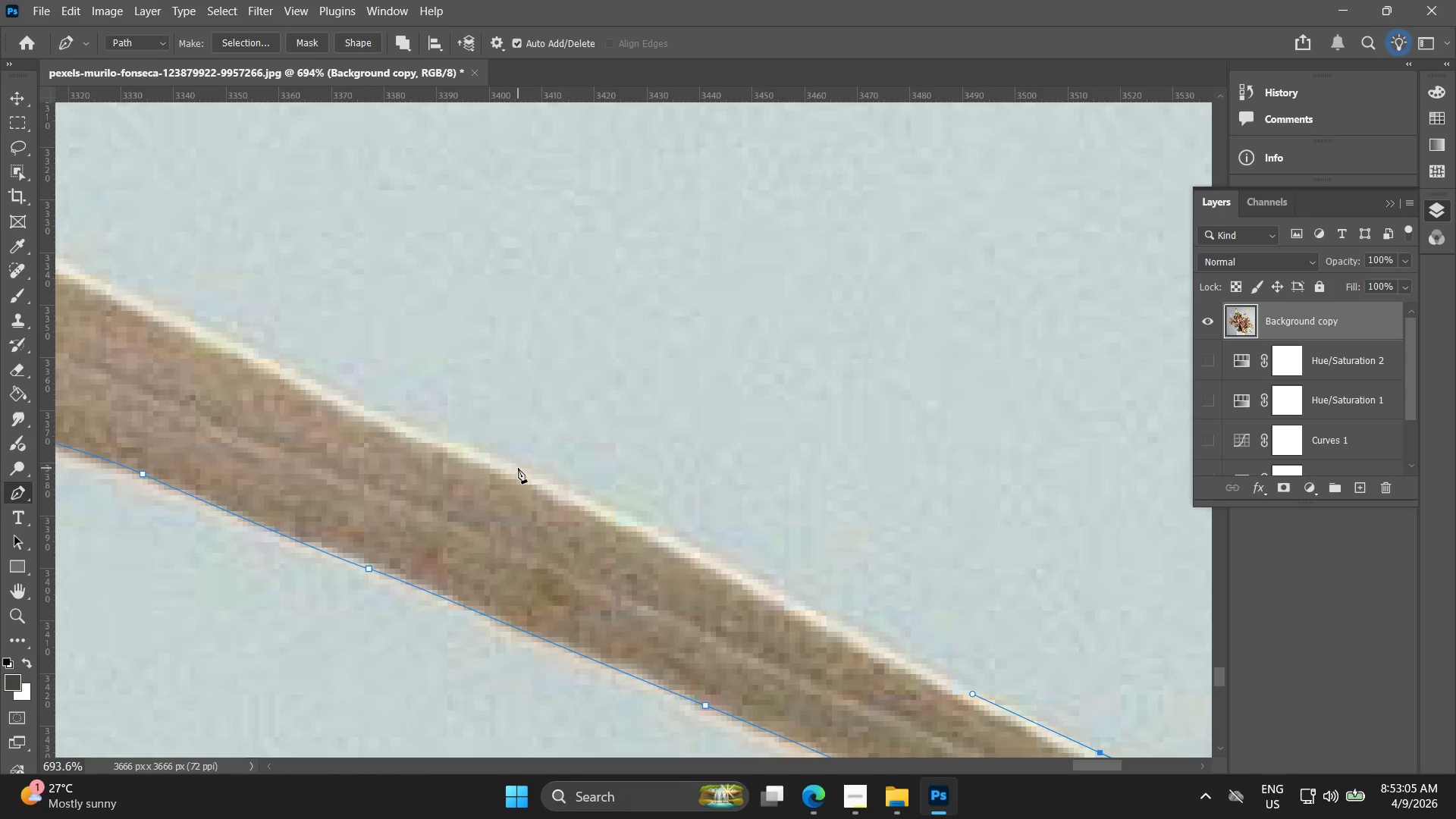 
left_click_drag(start_coordinate=[518, 468], to_coordinate=[410, 434])
 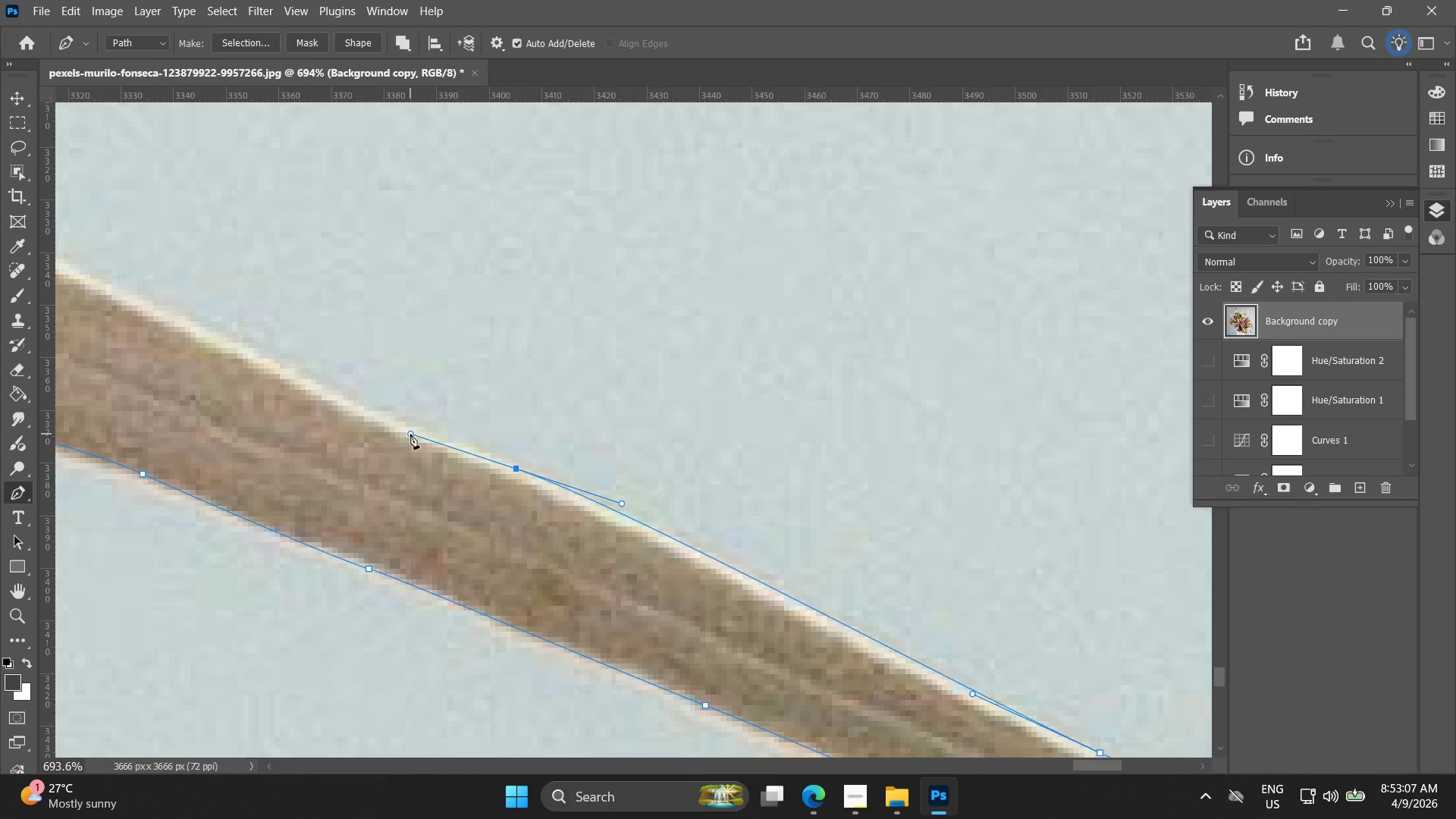 
hold_key(key=Space, duration=0.53)
 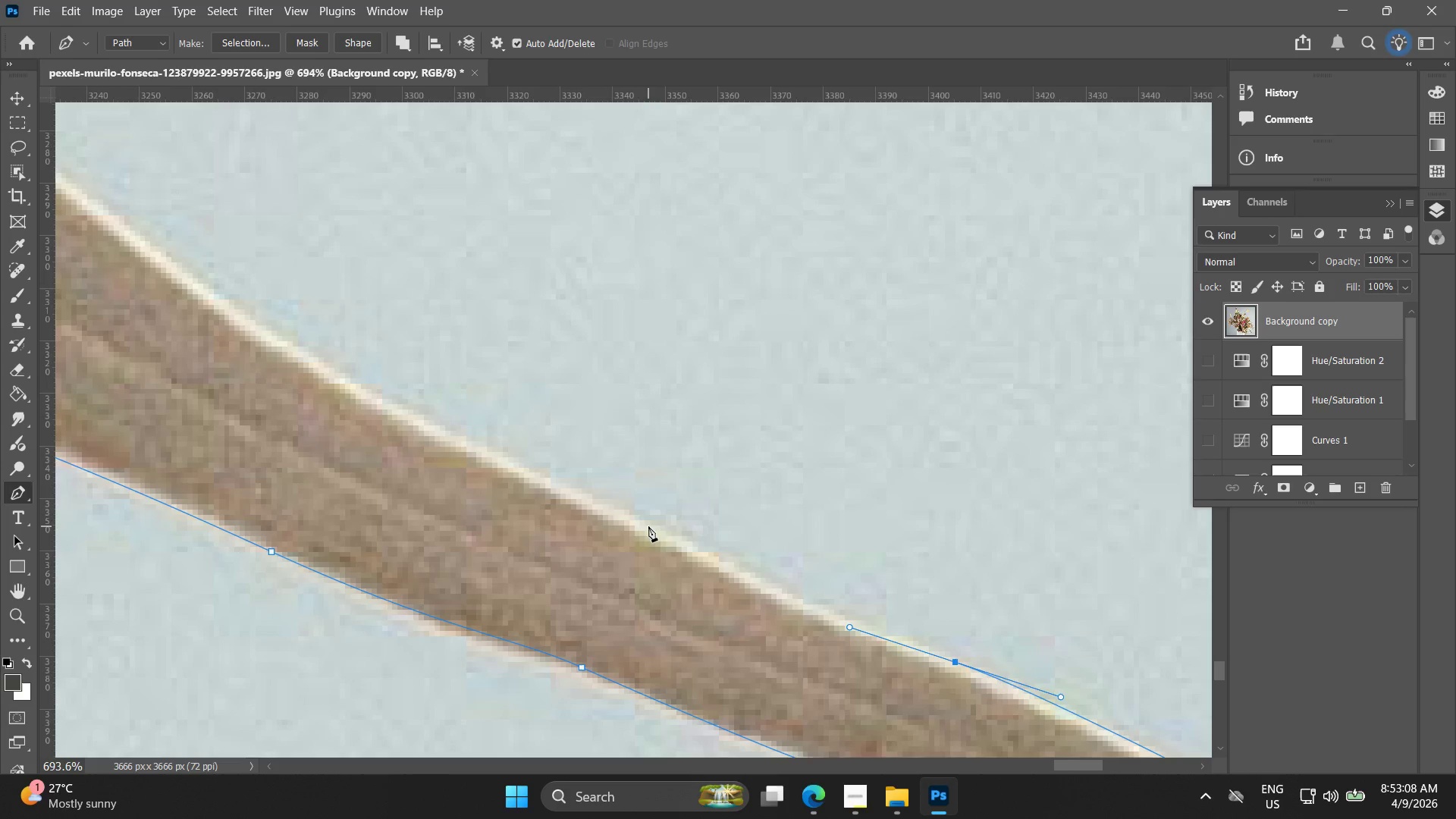 
left_click_drag(start_coordinate=[405, 438], to_coordinate=[844, 631])
 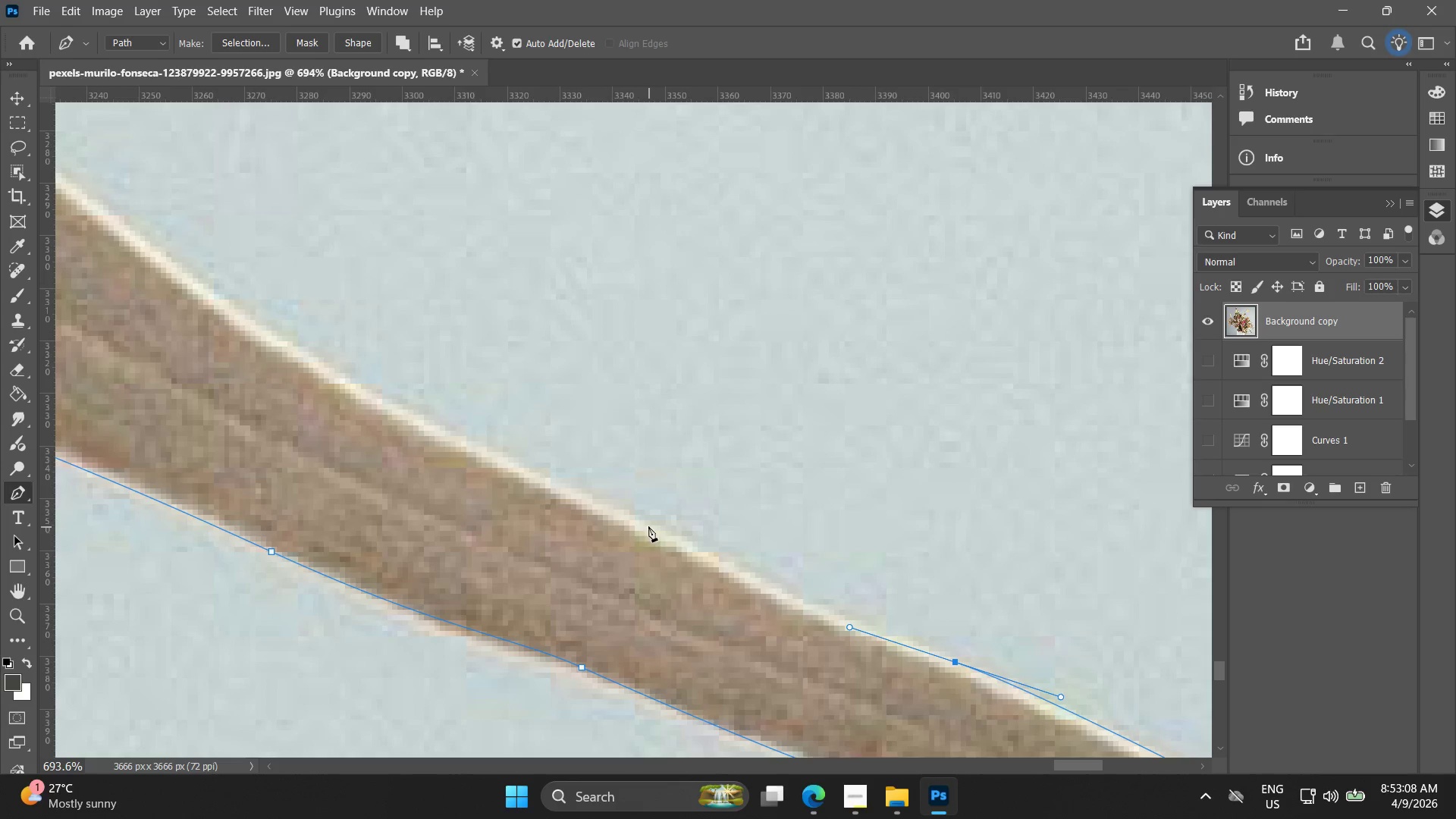 
left_click_drag(start_coordinate=[648, 526], to_coordinate=[573, 491])
 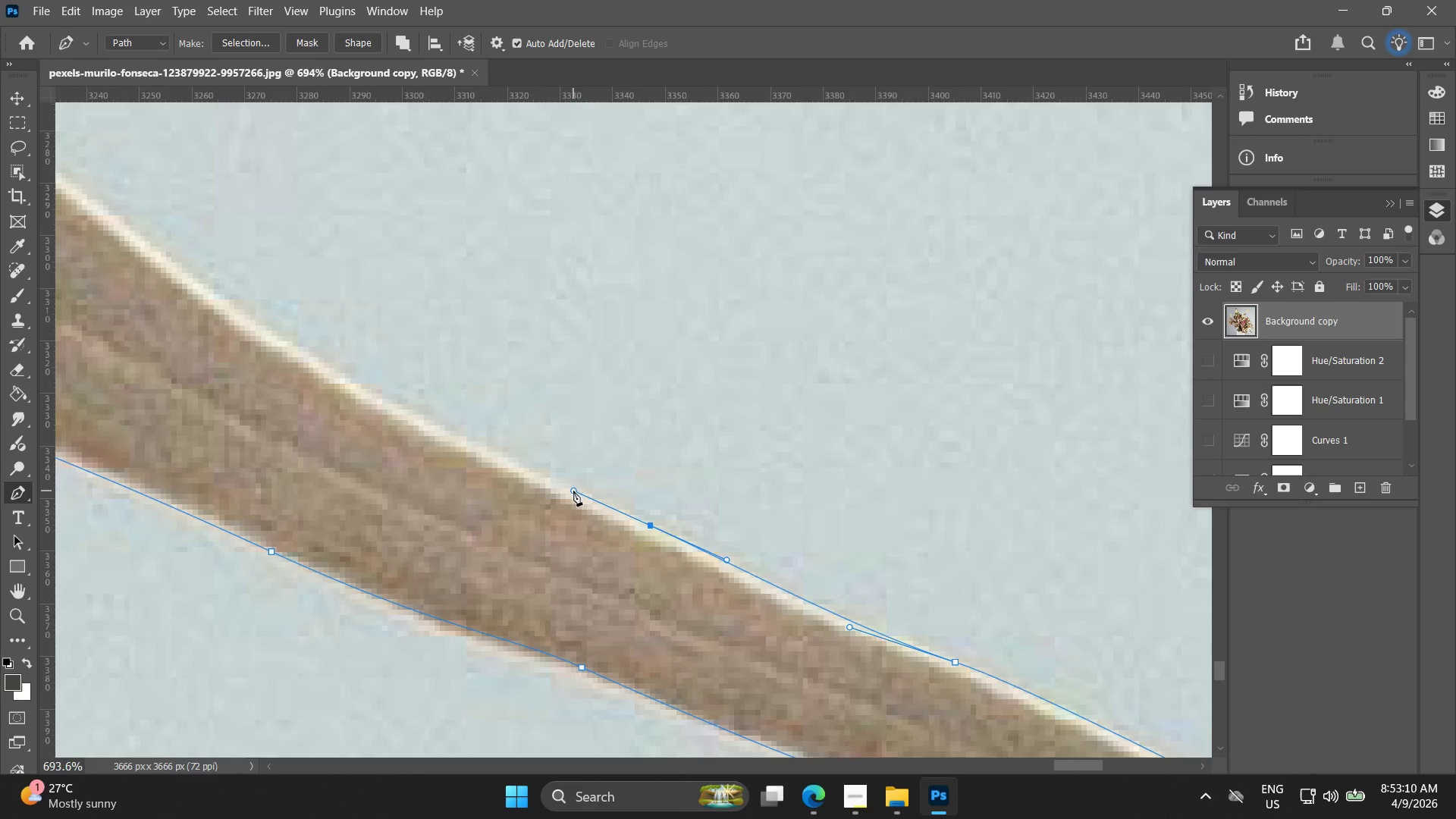 
hold_key(key=Space, duration=0.53)
 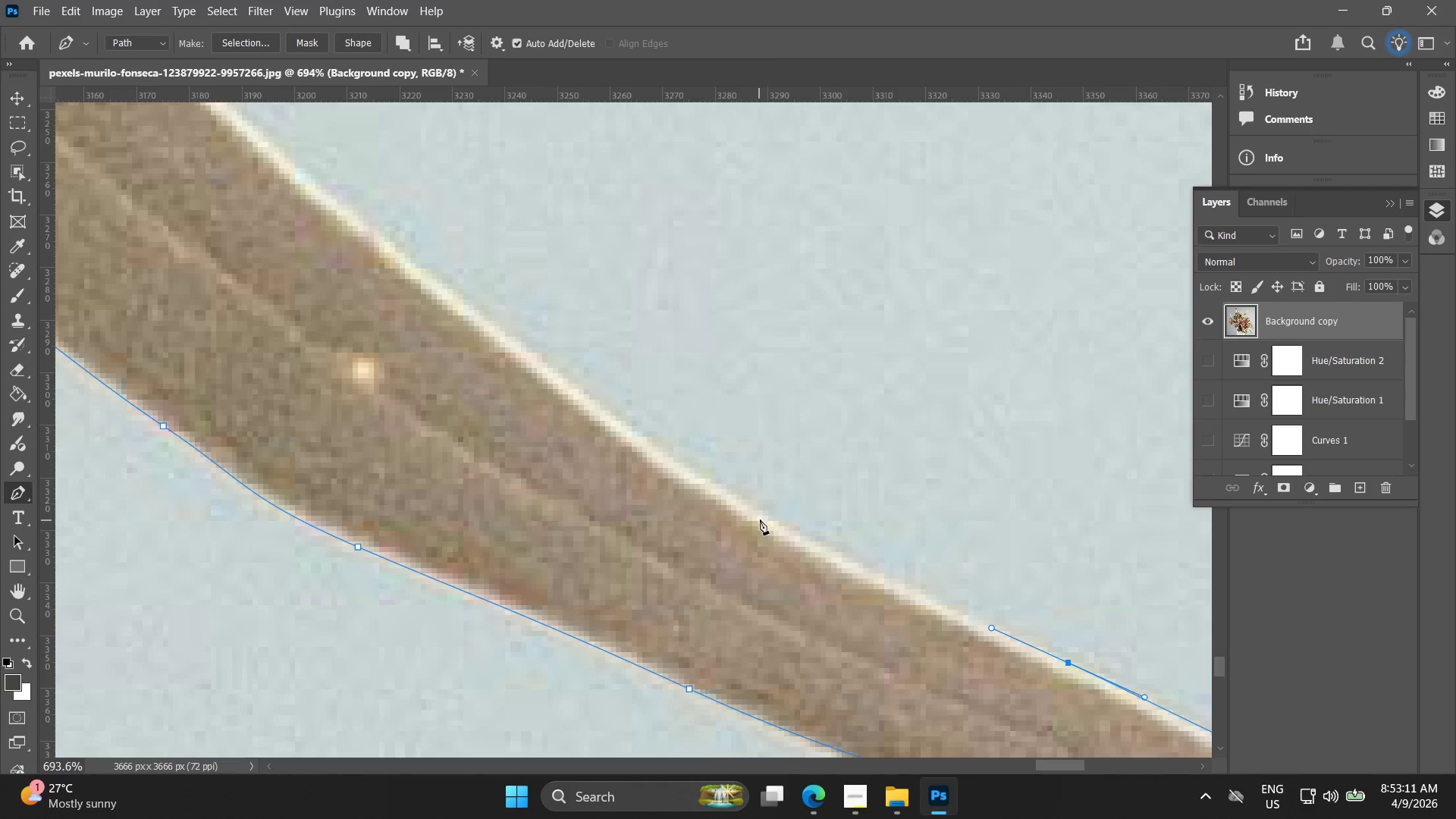 
left_click_drag(start_coordinate=[587, 500], to_coordinate=[1015, 642])
 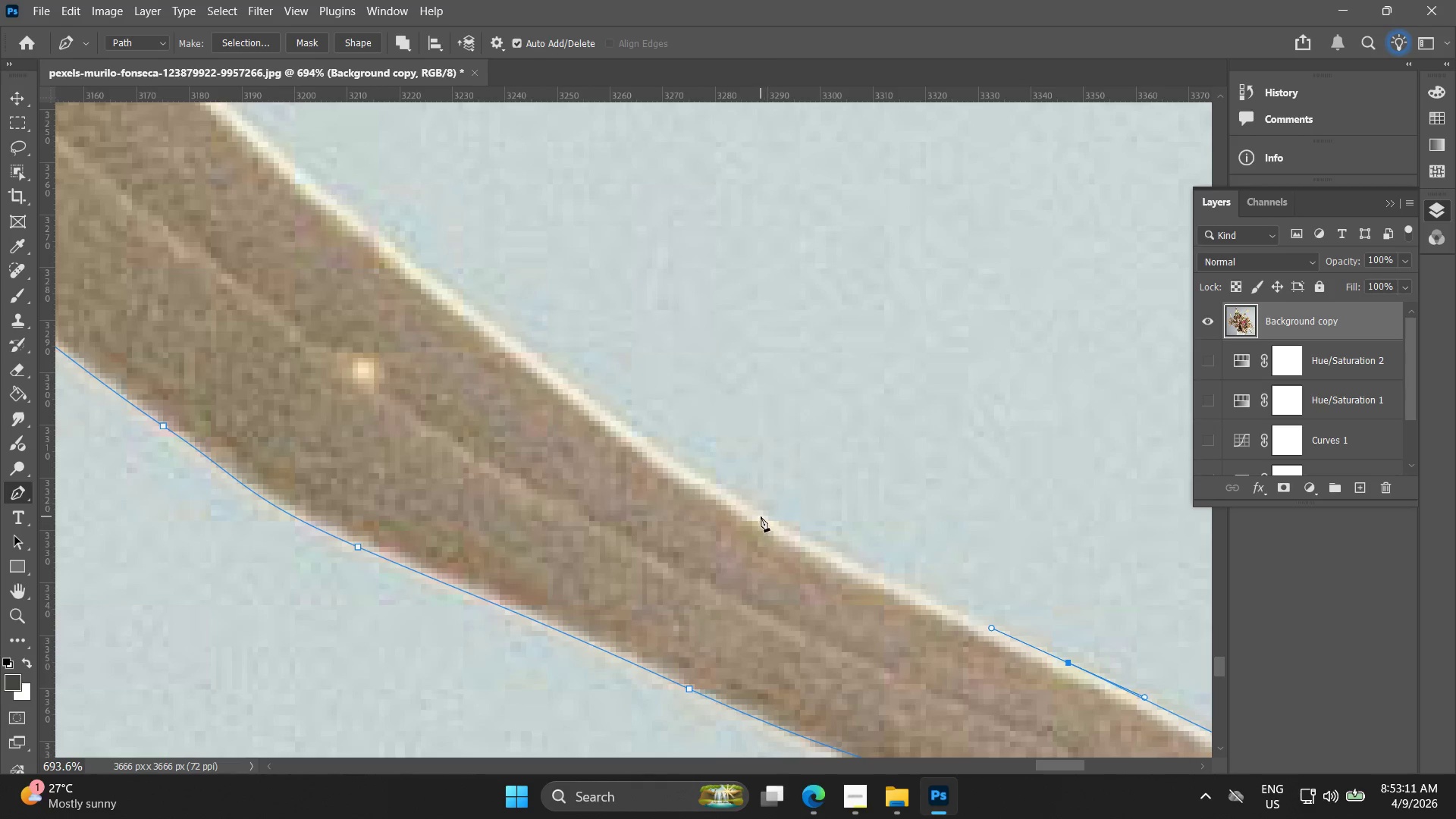 
left_click_drag(start_coordinate=[761, 516], to_coordinate=[705, 479])
 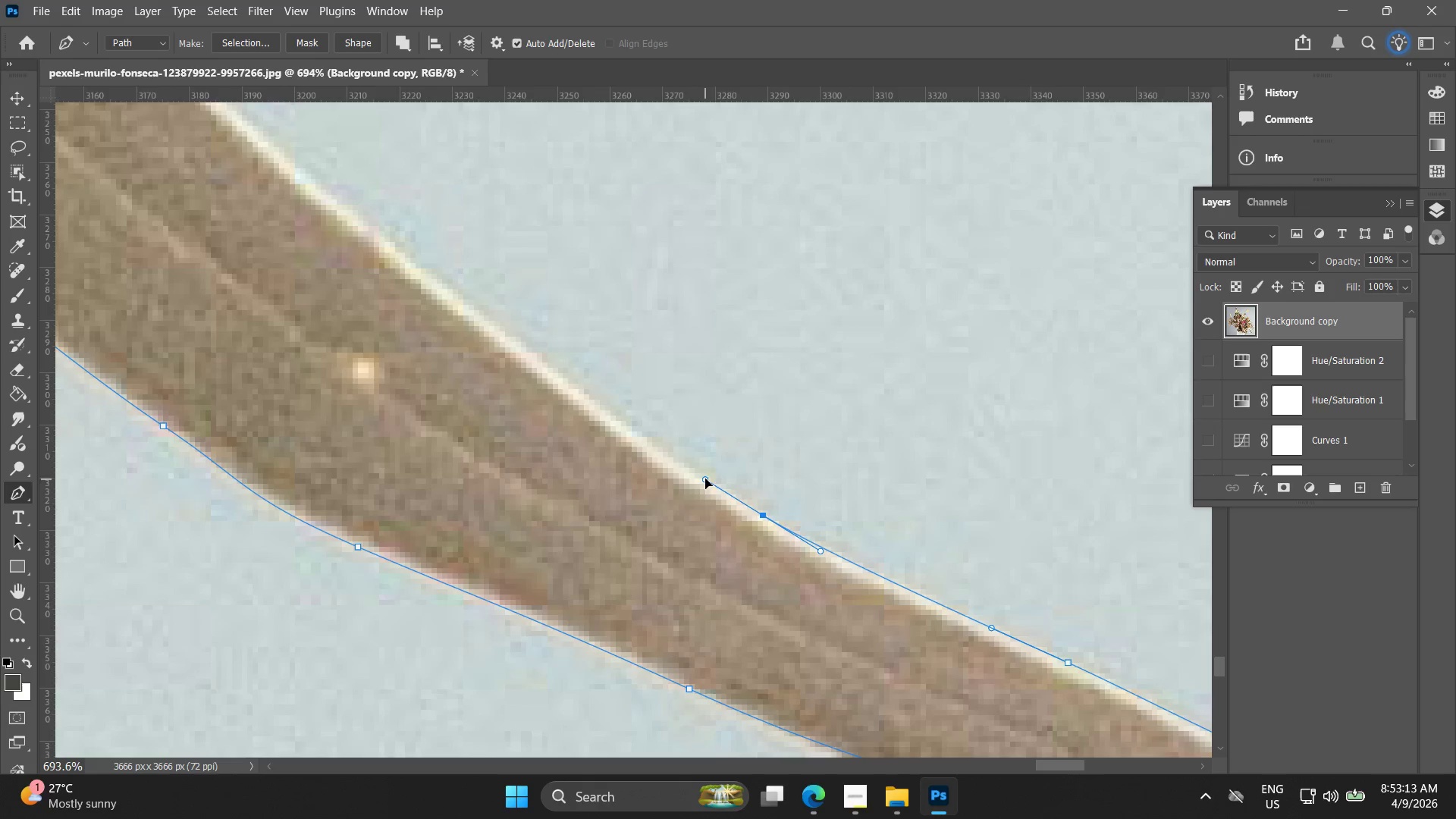 
hold_key(key=Space, duration=0.5)
 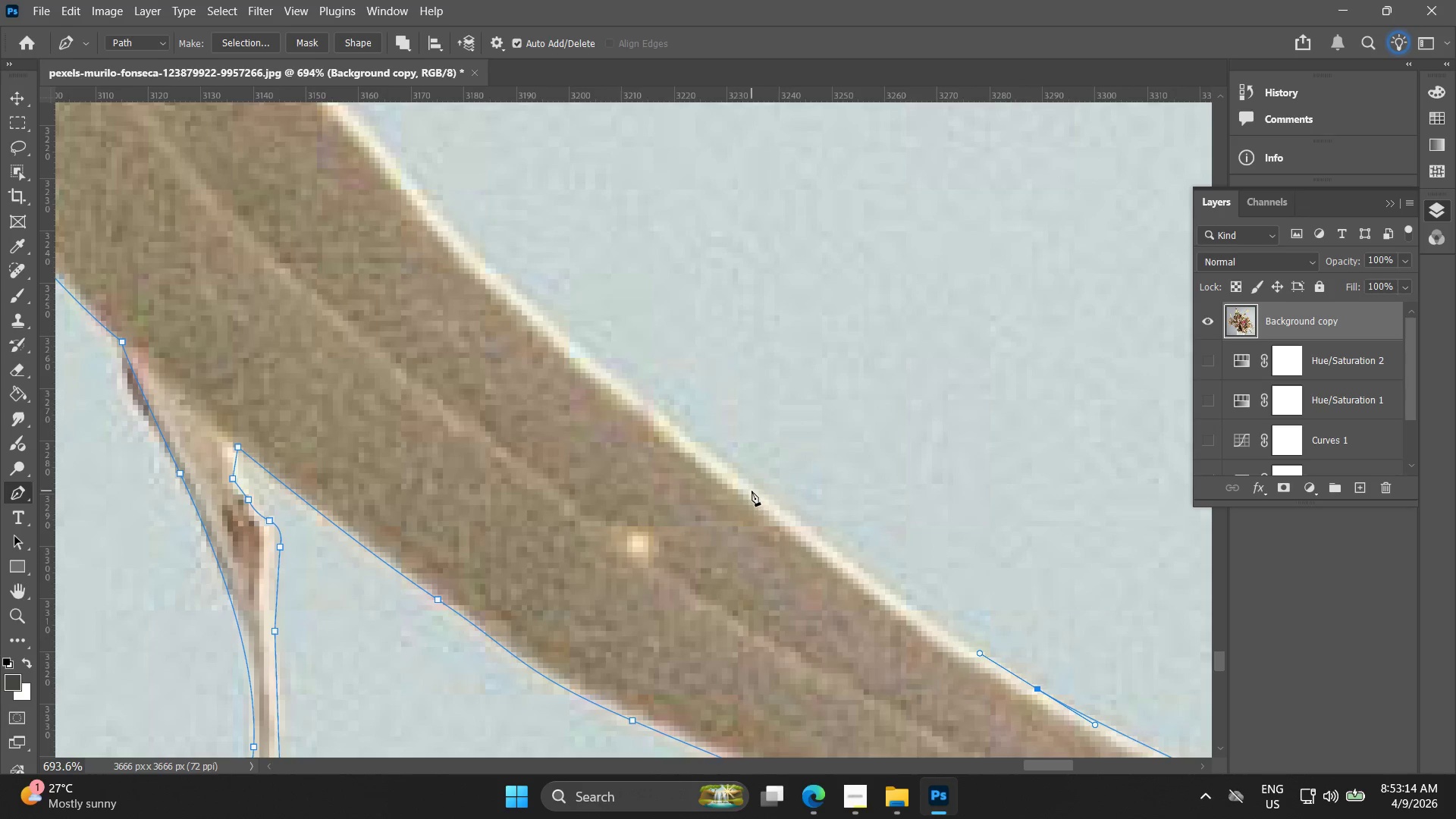 
left_click_drag(start_coordinate=[689, 466], to_coordinate=[963, 640])
 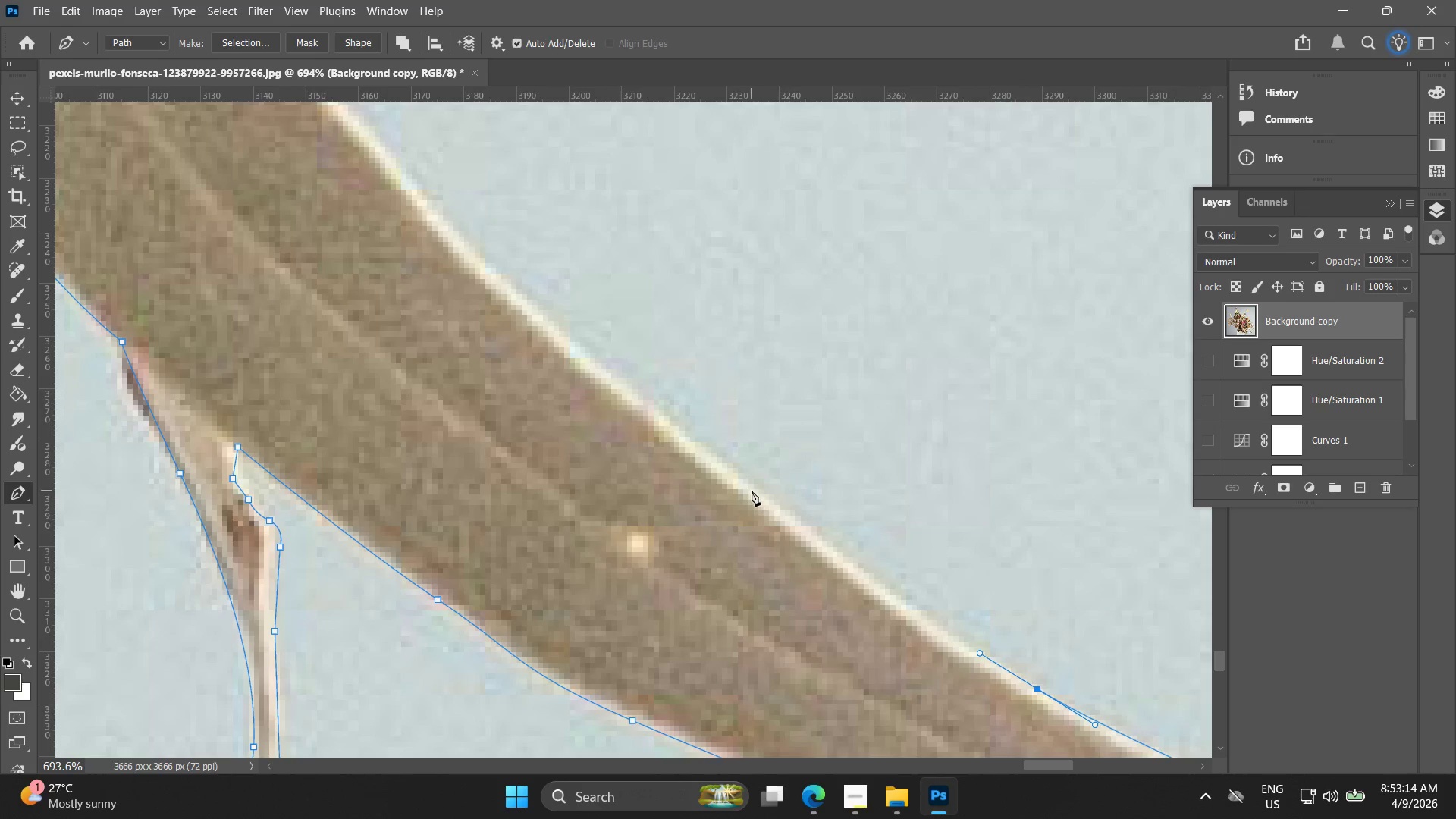 
left_click_drag(start_coordinate=[751, 489], to_coordinate=[726, 463])
 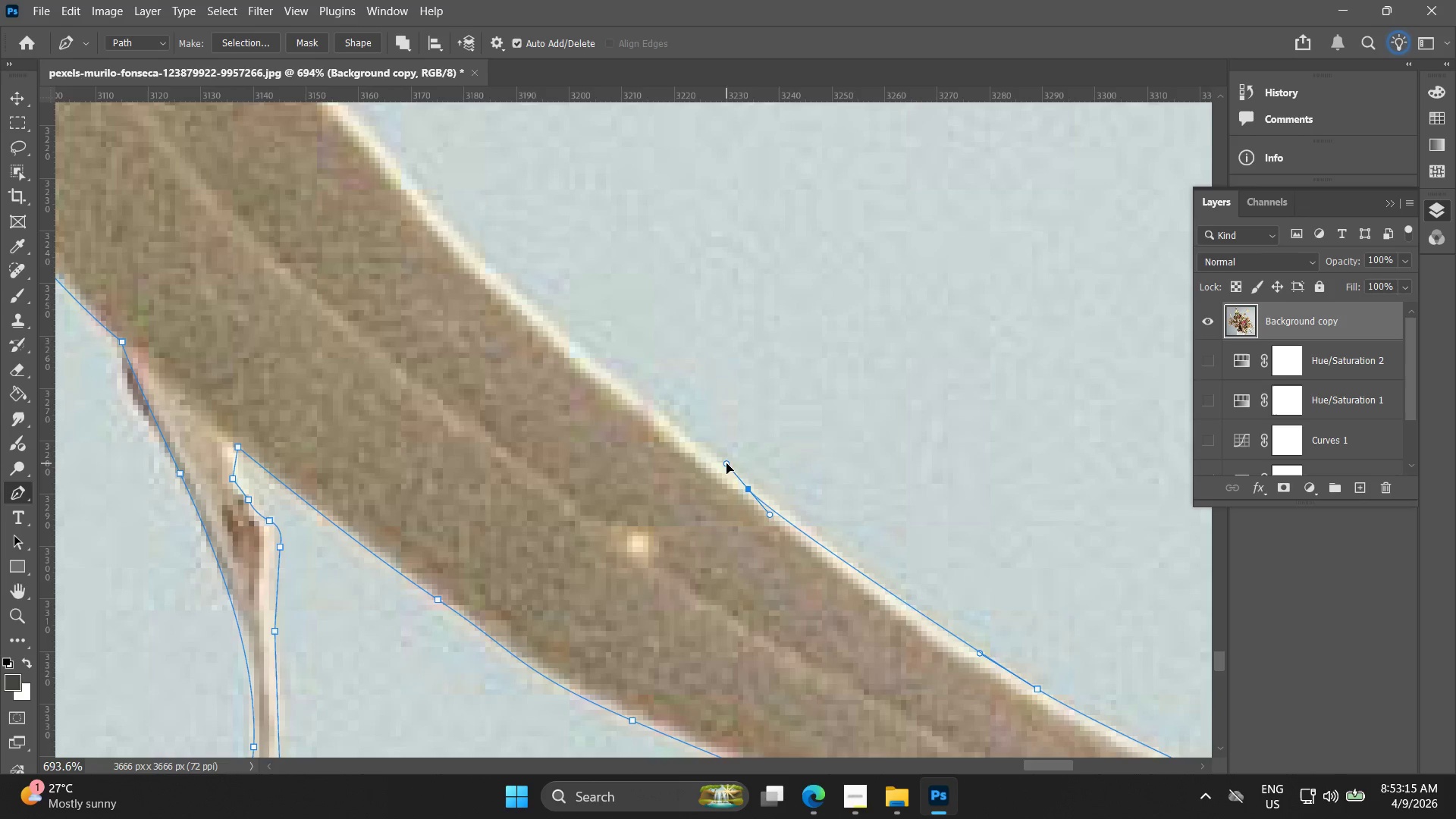 
key(Control+ControlLeft)
 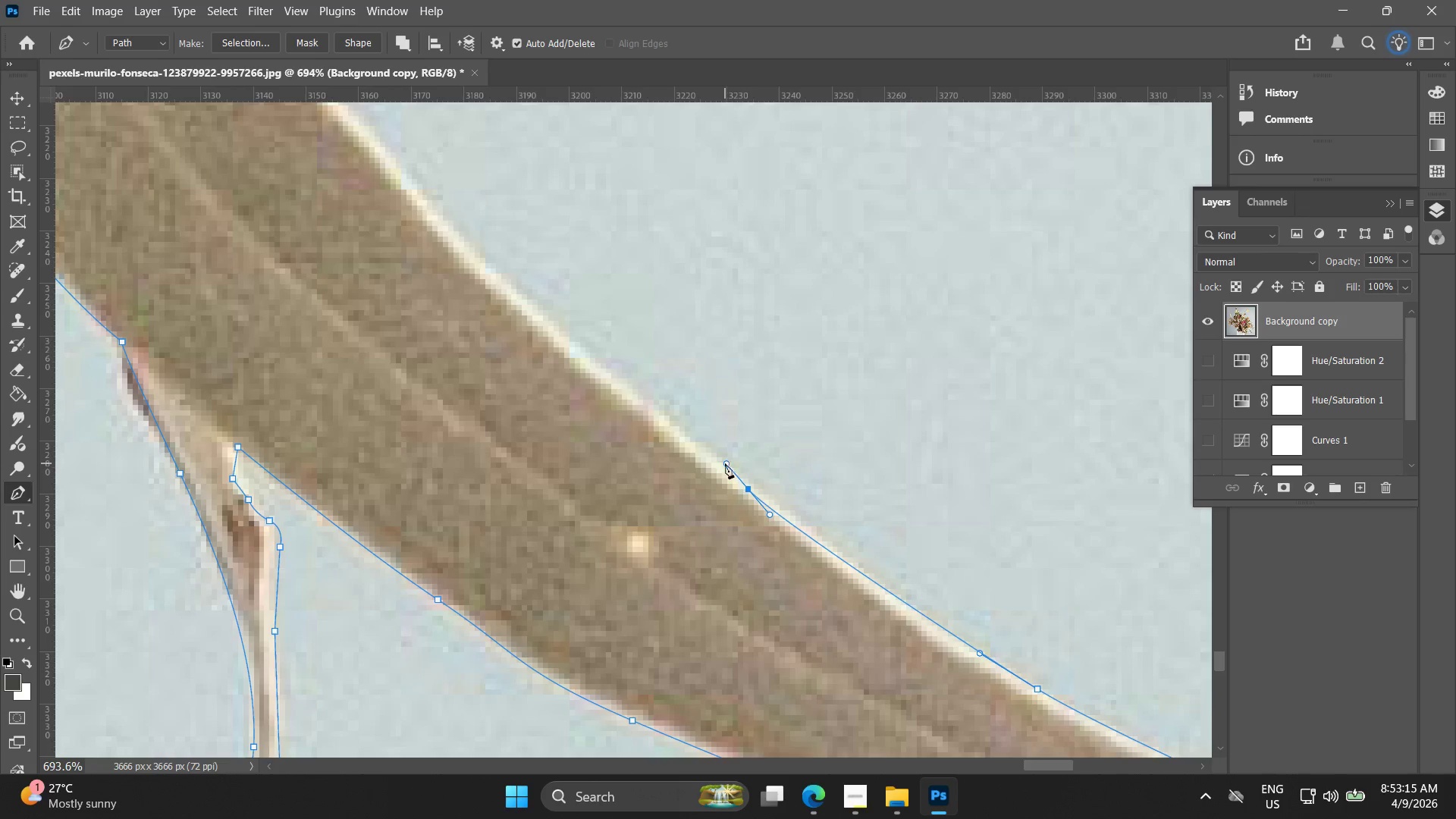 
key(Control+Z)
 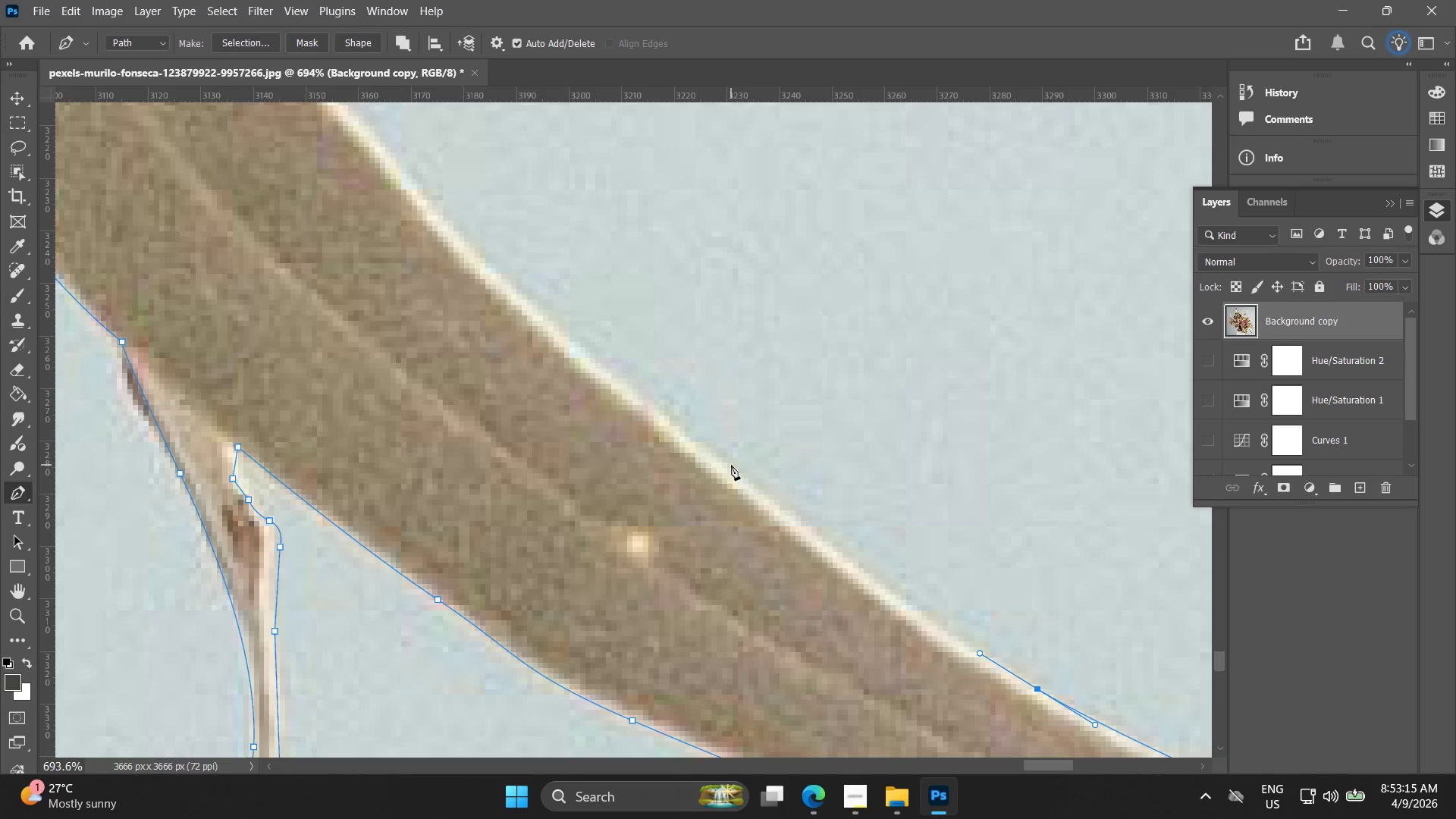 
left_click_drag(start_coordinate=[731, 465], to_coordinate=[664, 404])
 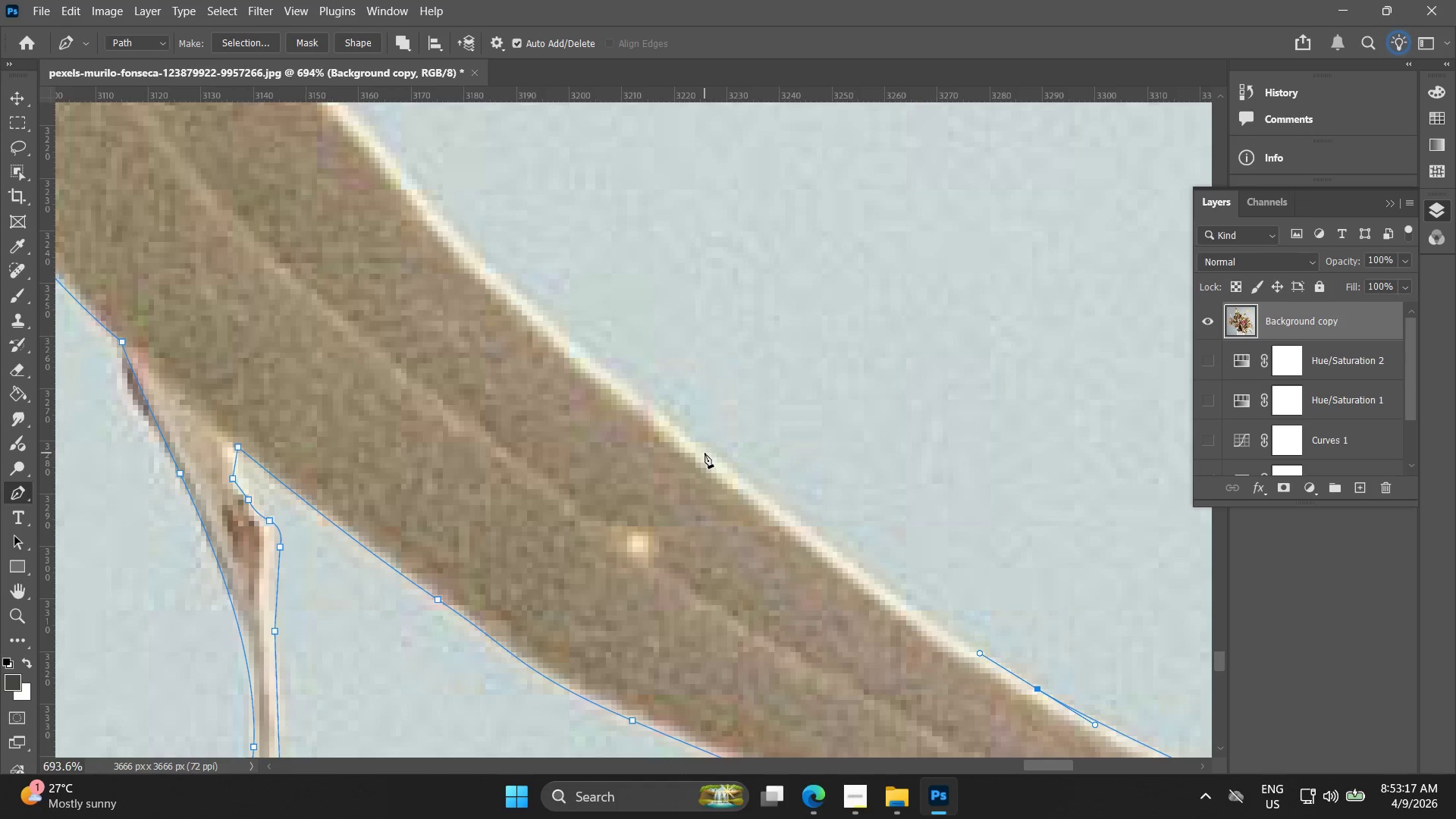 
key(Control+ControlLeft)
 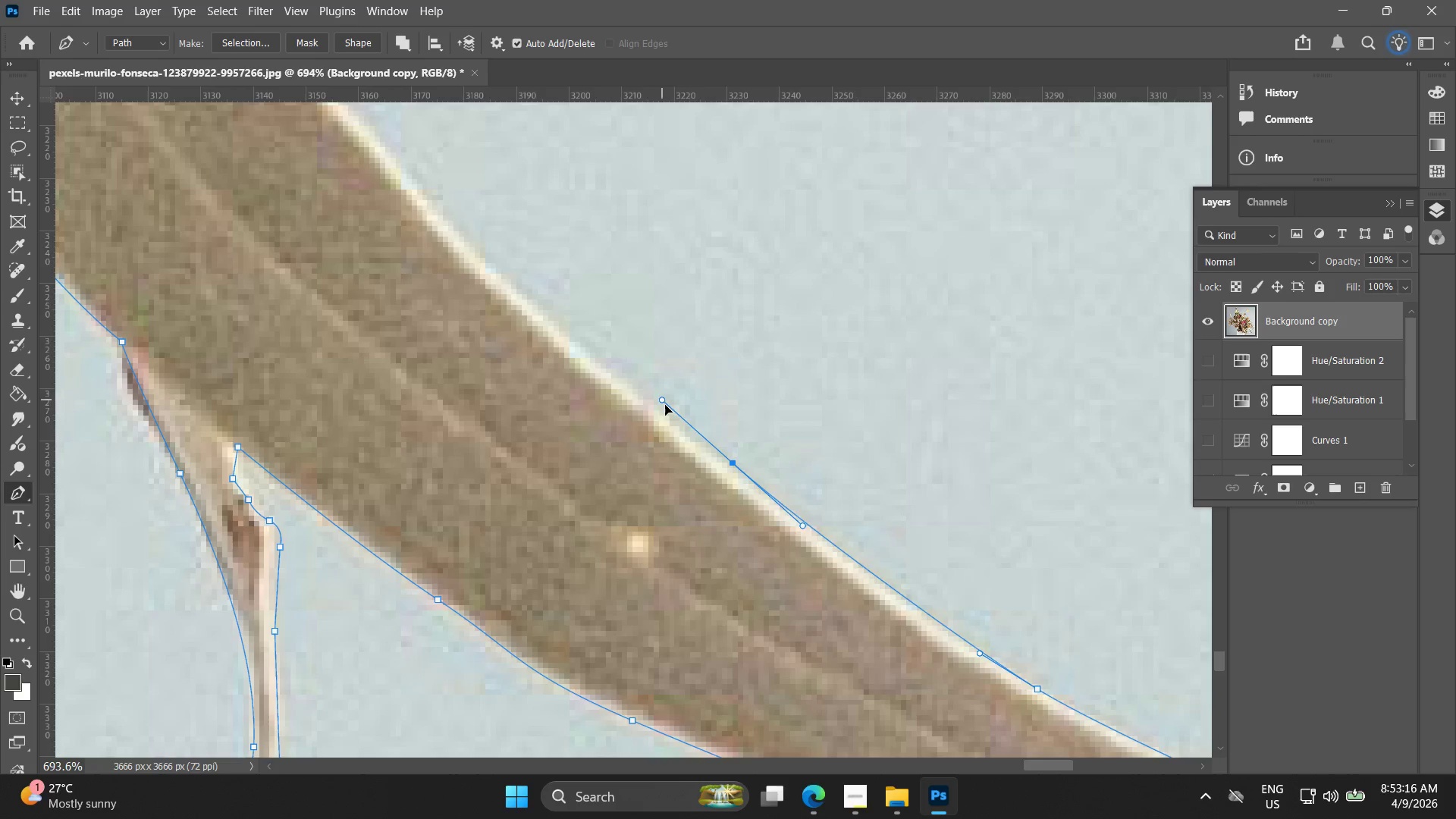 
key(Control+Z)
 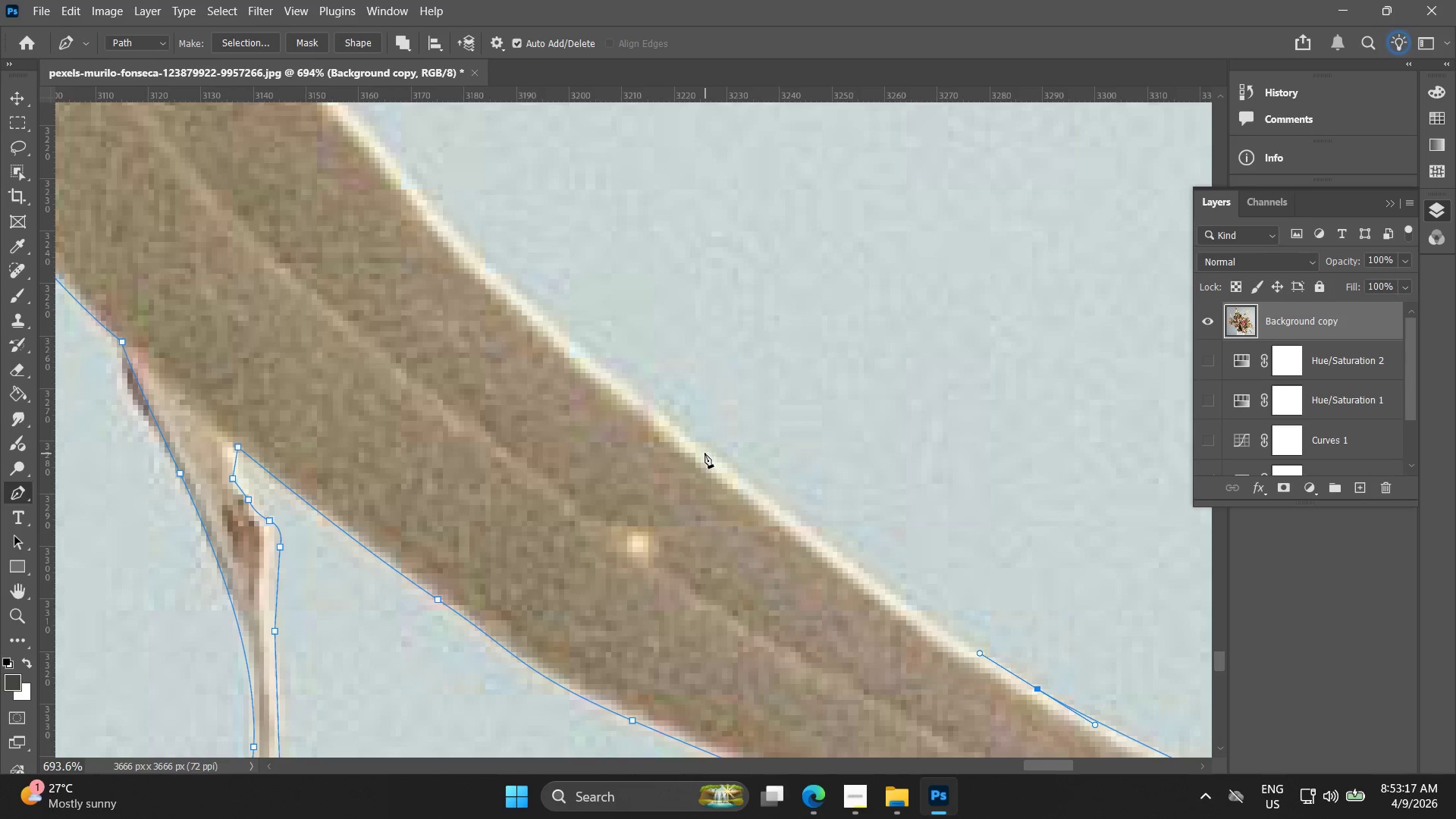 
left_click_drag(start_coordinate=[704, 453], to_coordinate=[676, 425])
 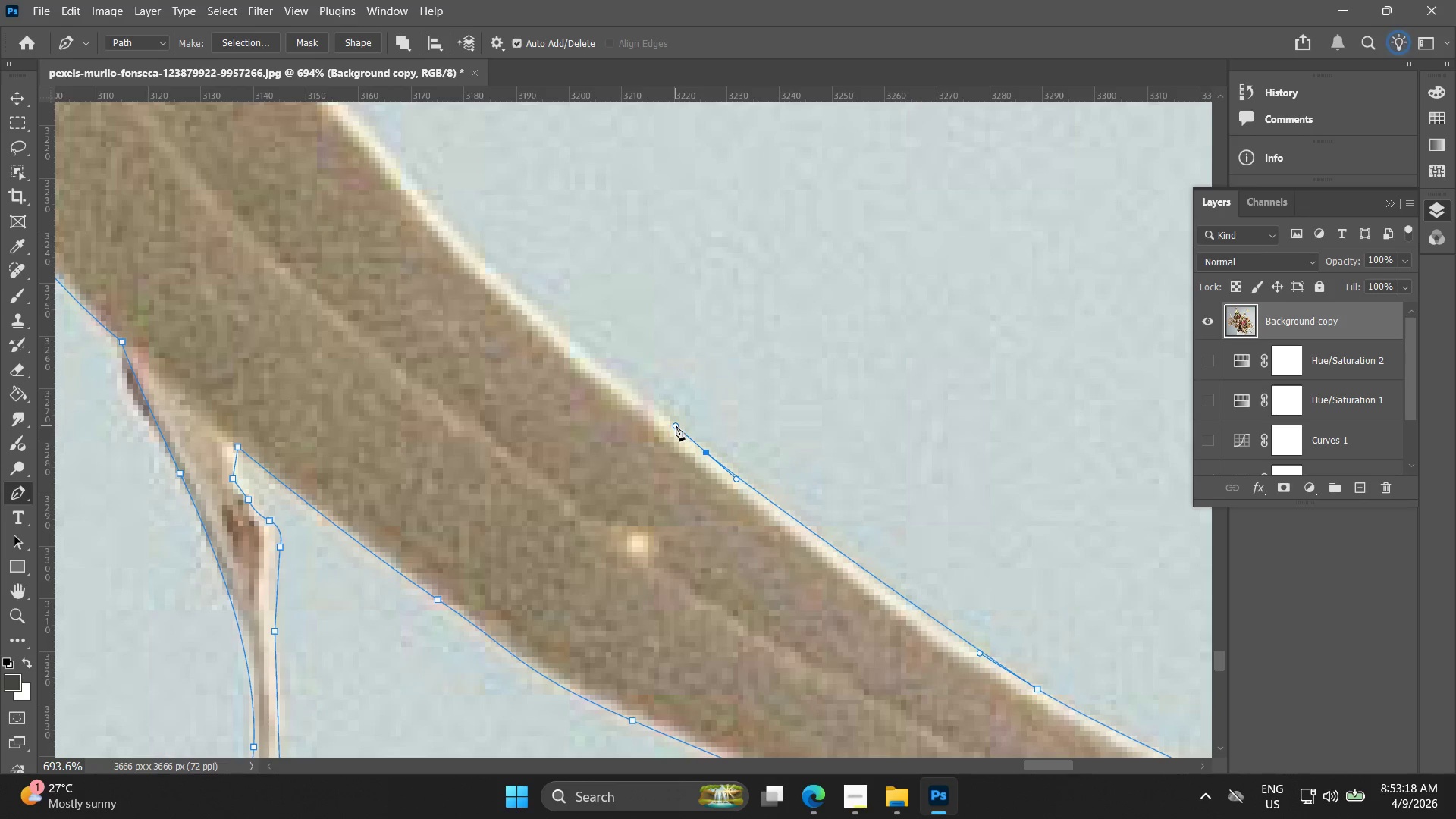 
hold_key(key=Space, duration=0.45)
 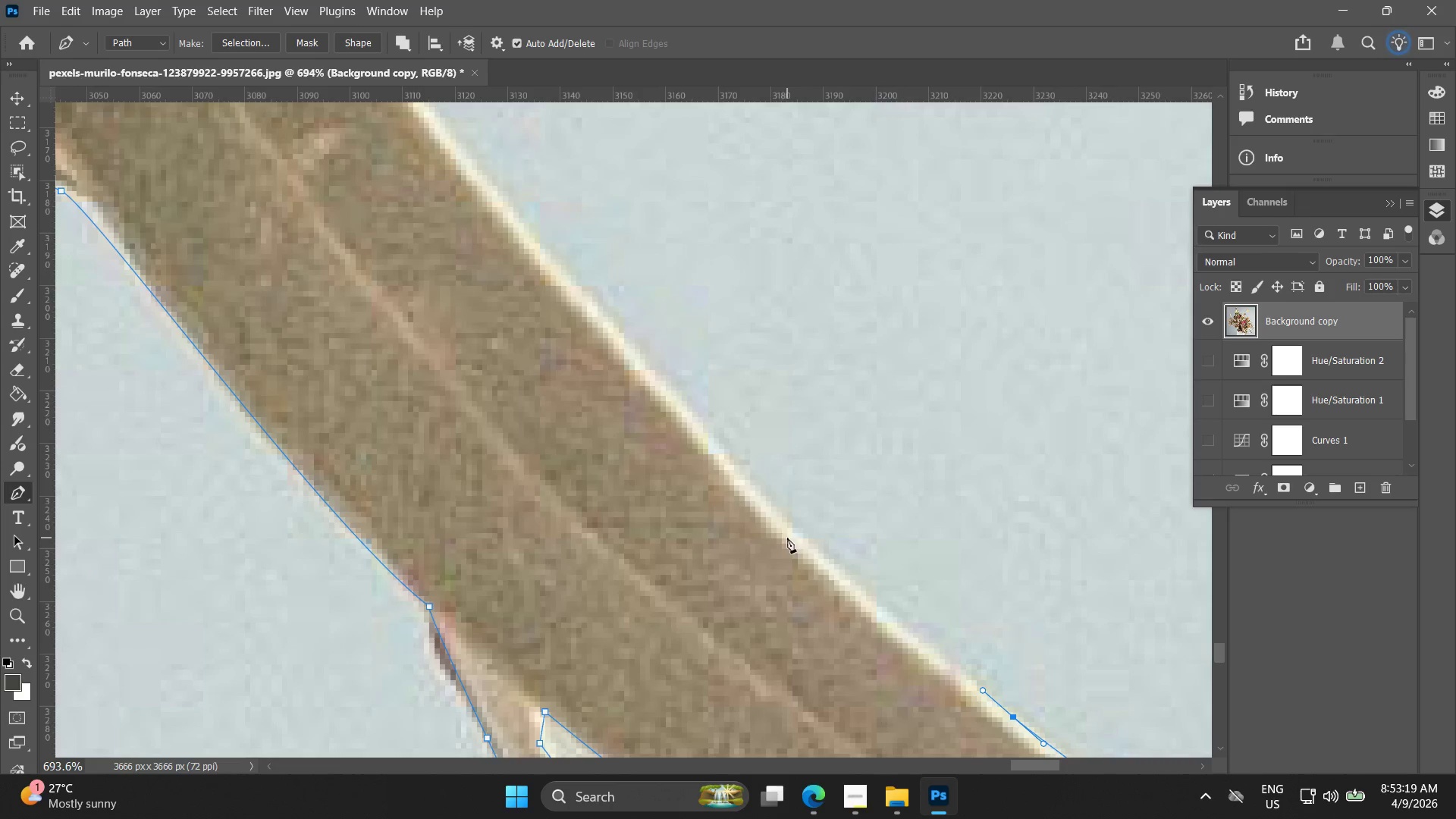 
left_click_drag(start_coordinate=[676, 424], to_coordinate=[935, 640])
 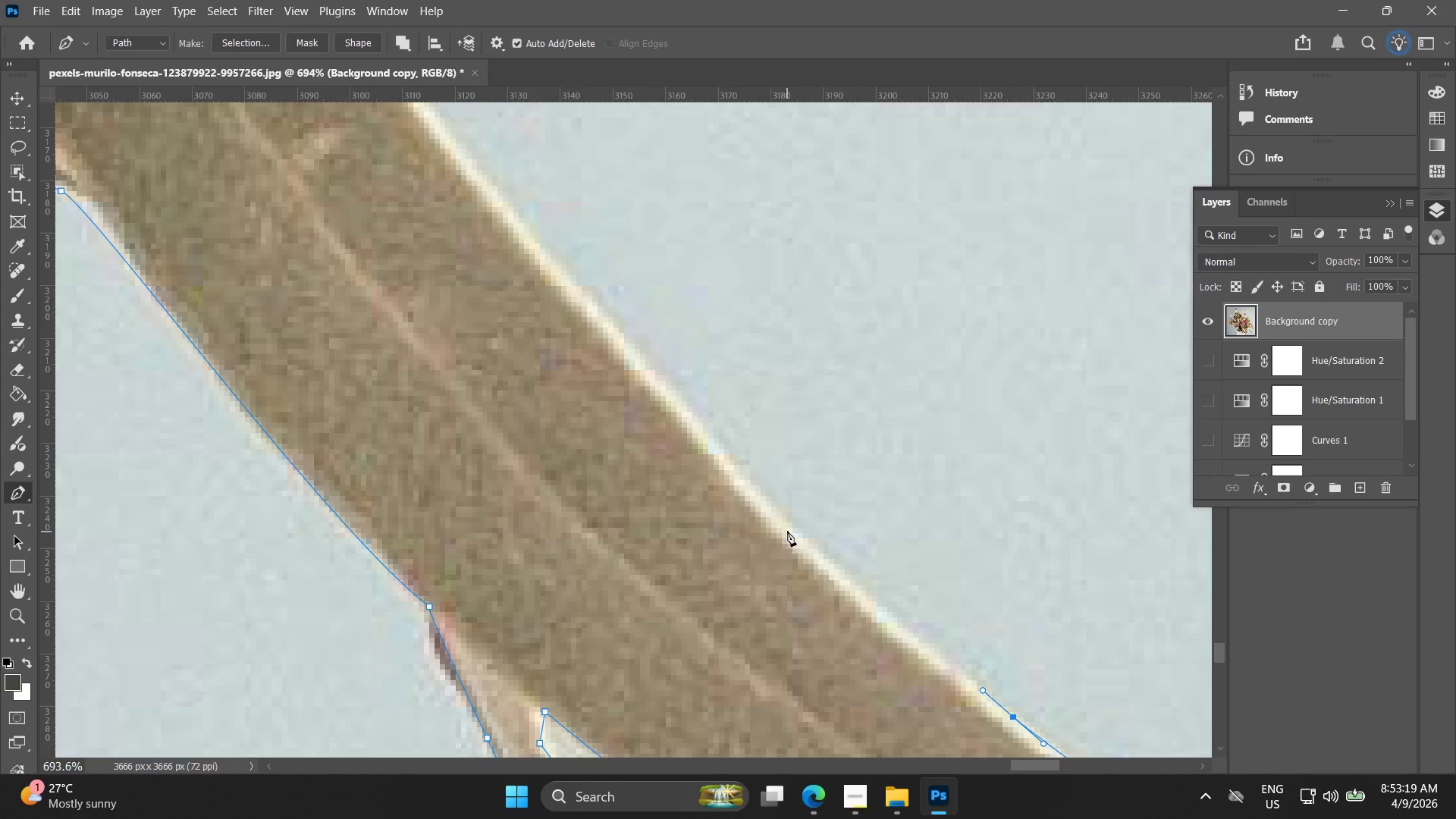 
left_click_drag(start_coordinate=[785, 525], to_coordinate=[767, 504])
 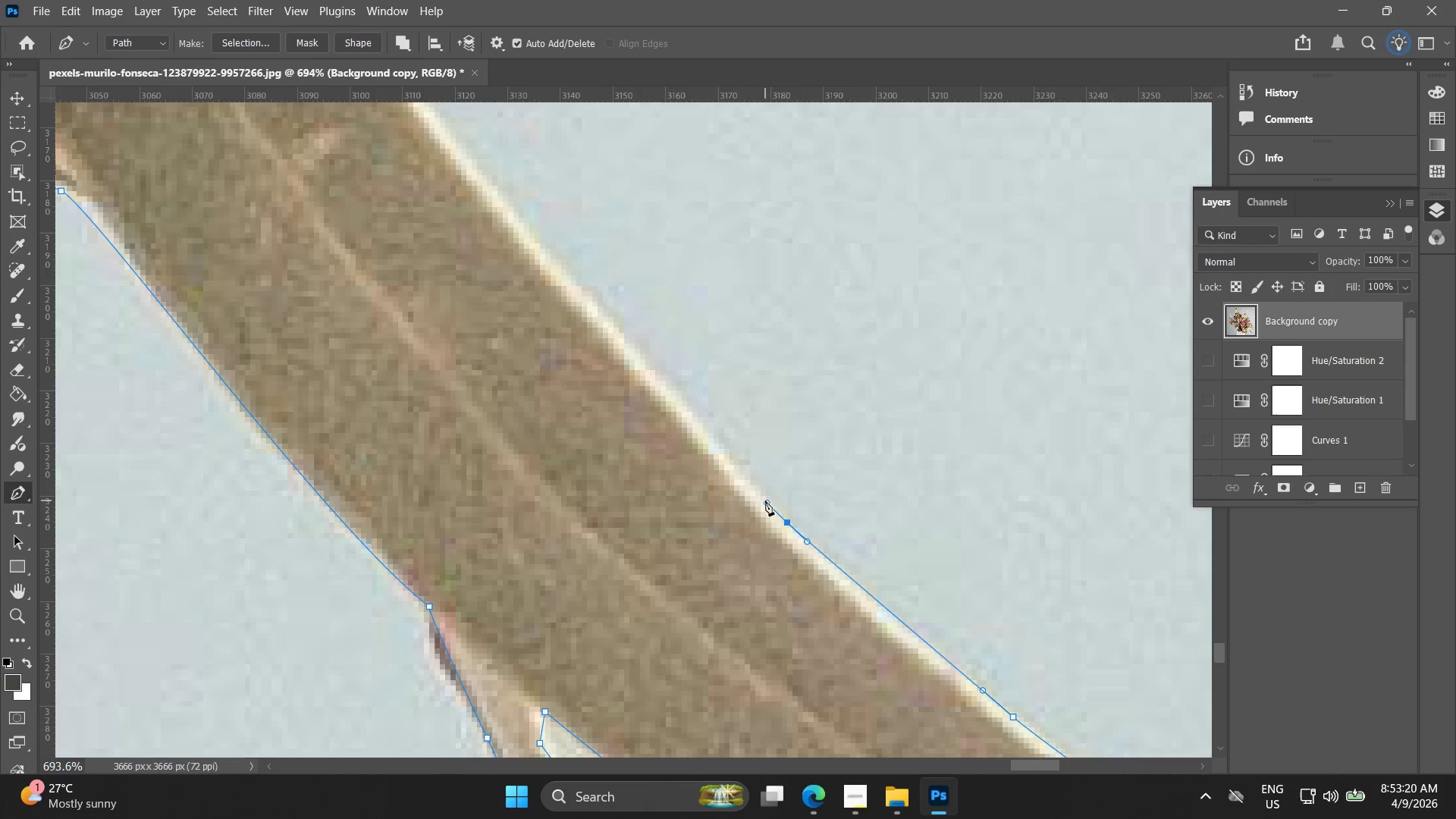 
hold_key(key=Space, duration=0.45)
 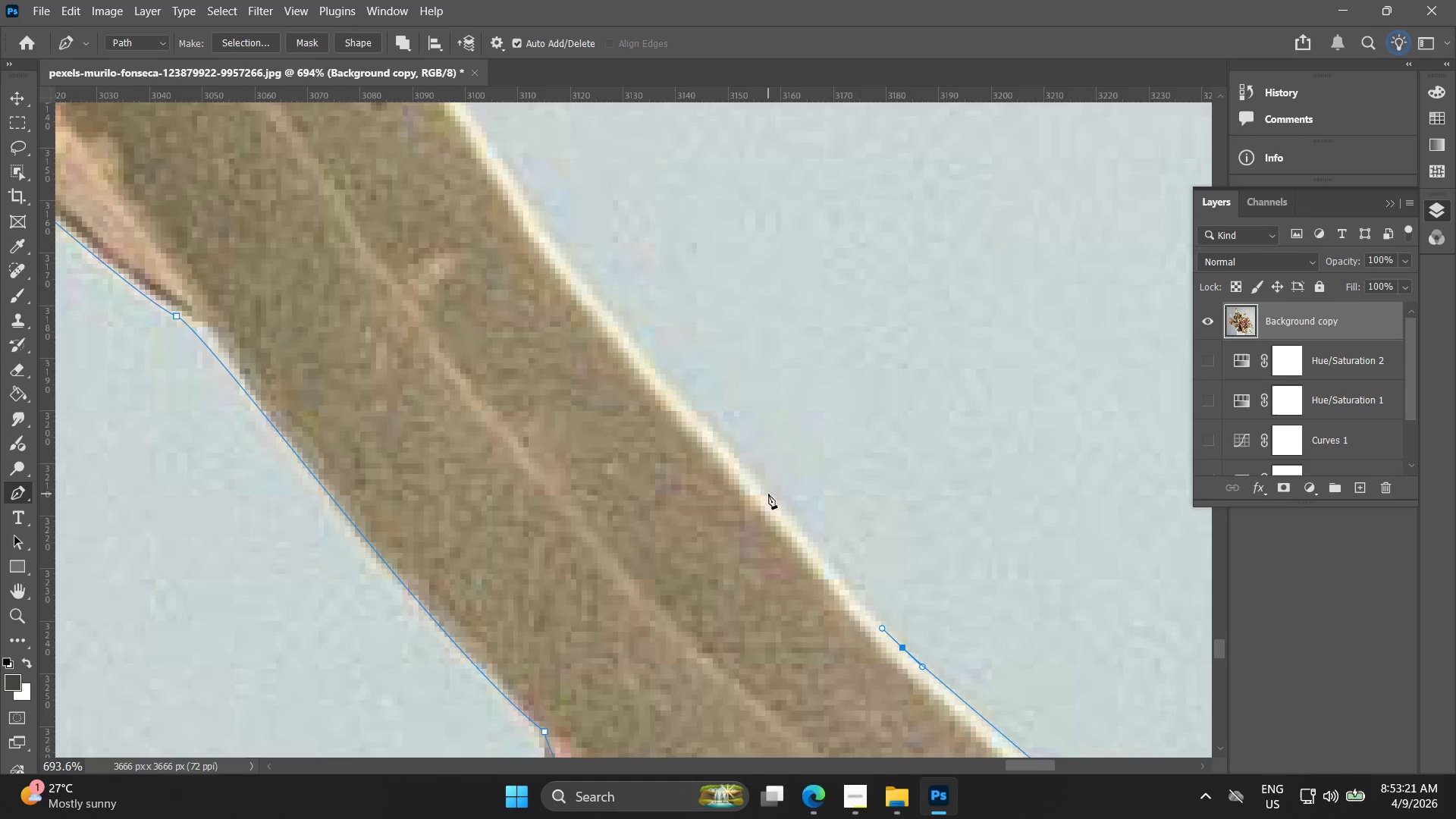 
left_click_drag(start_coordinate=[771, 516], to_coordinate=[886, 641])
 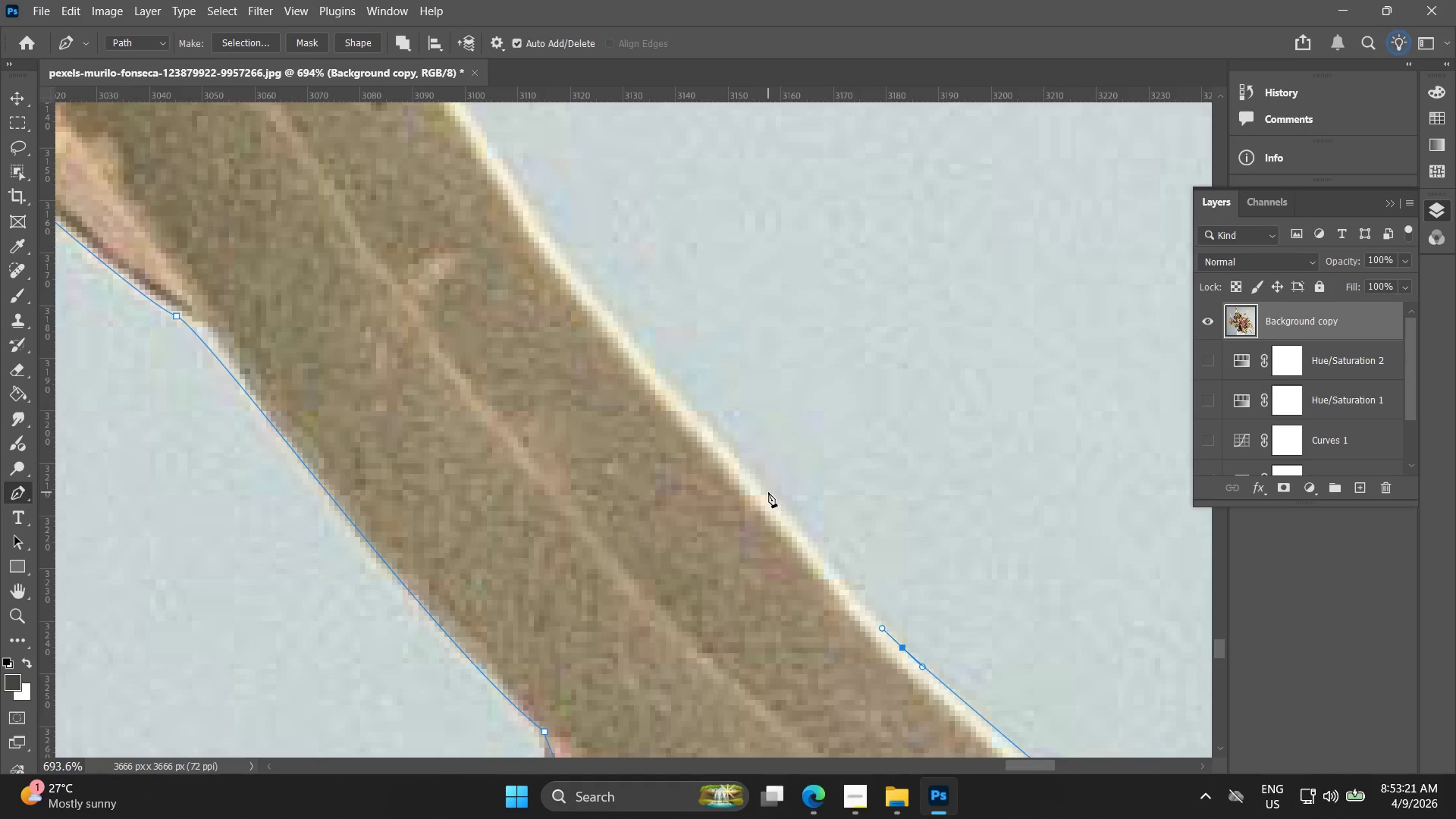 
left_click_drag(start_coordinate=[768, 491], to_coordinate=[736, 459])
 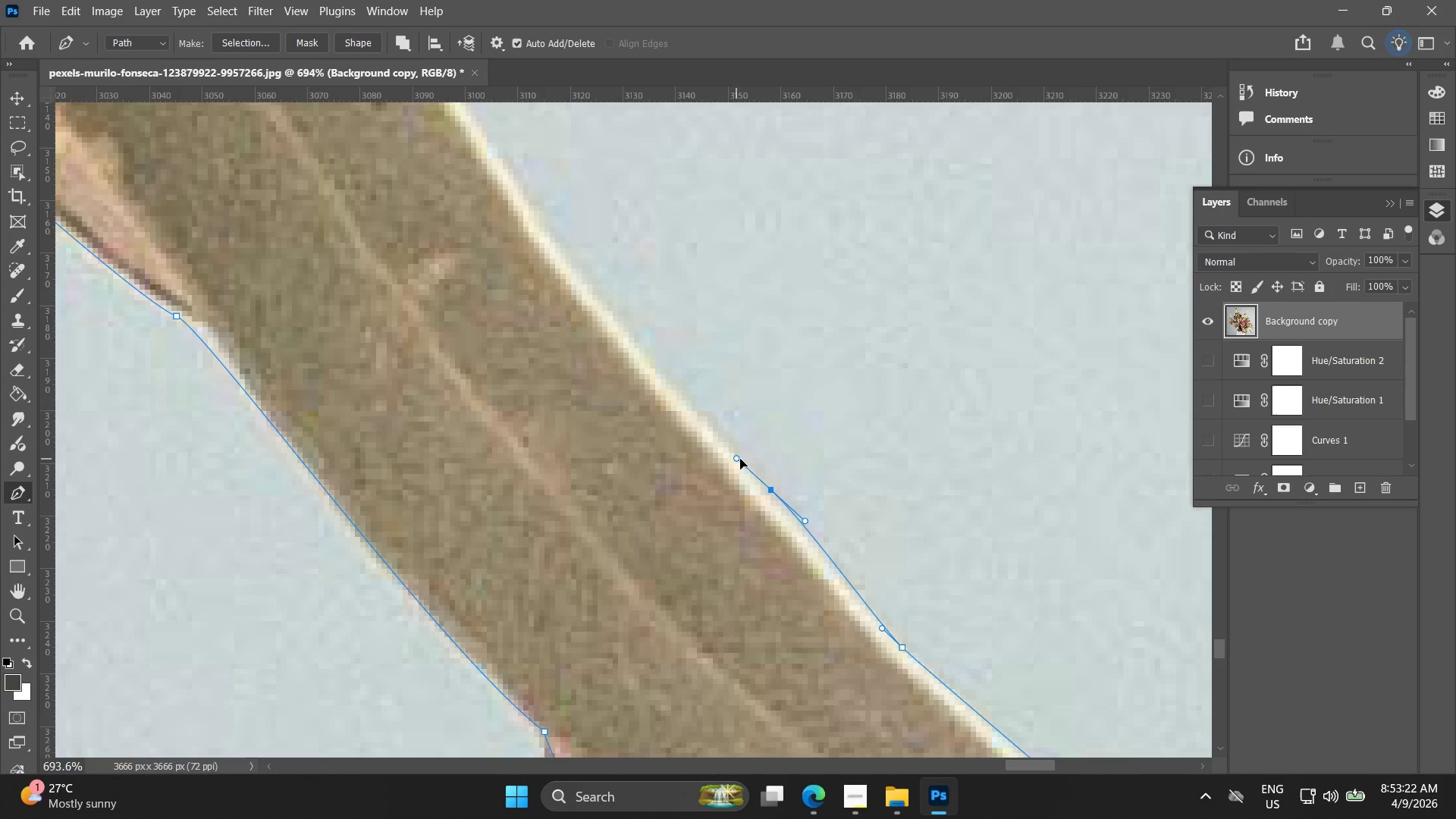 
key(Control+ControlLeft)
 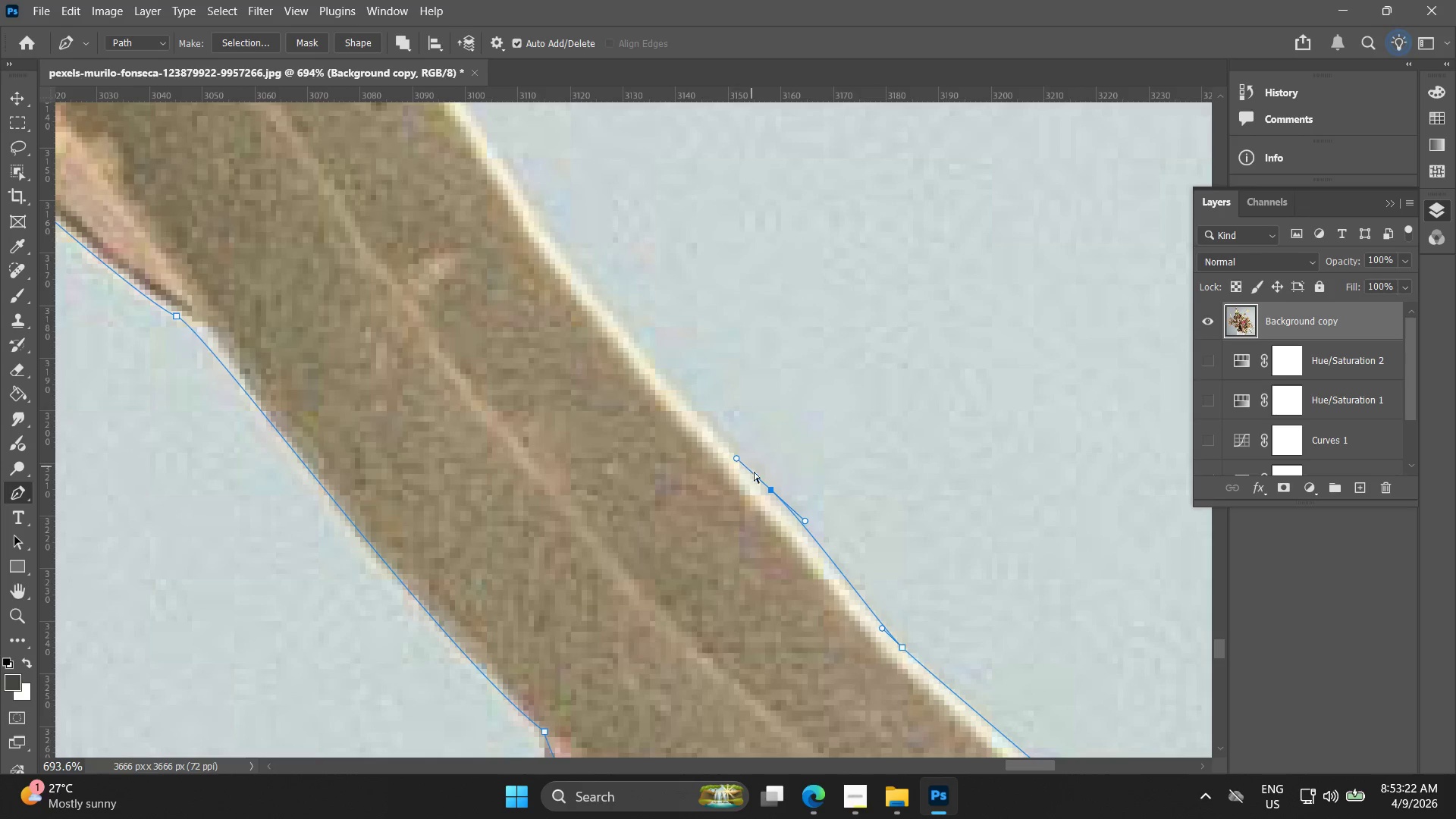 
key(Control+Z)
 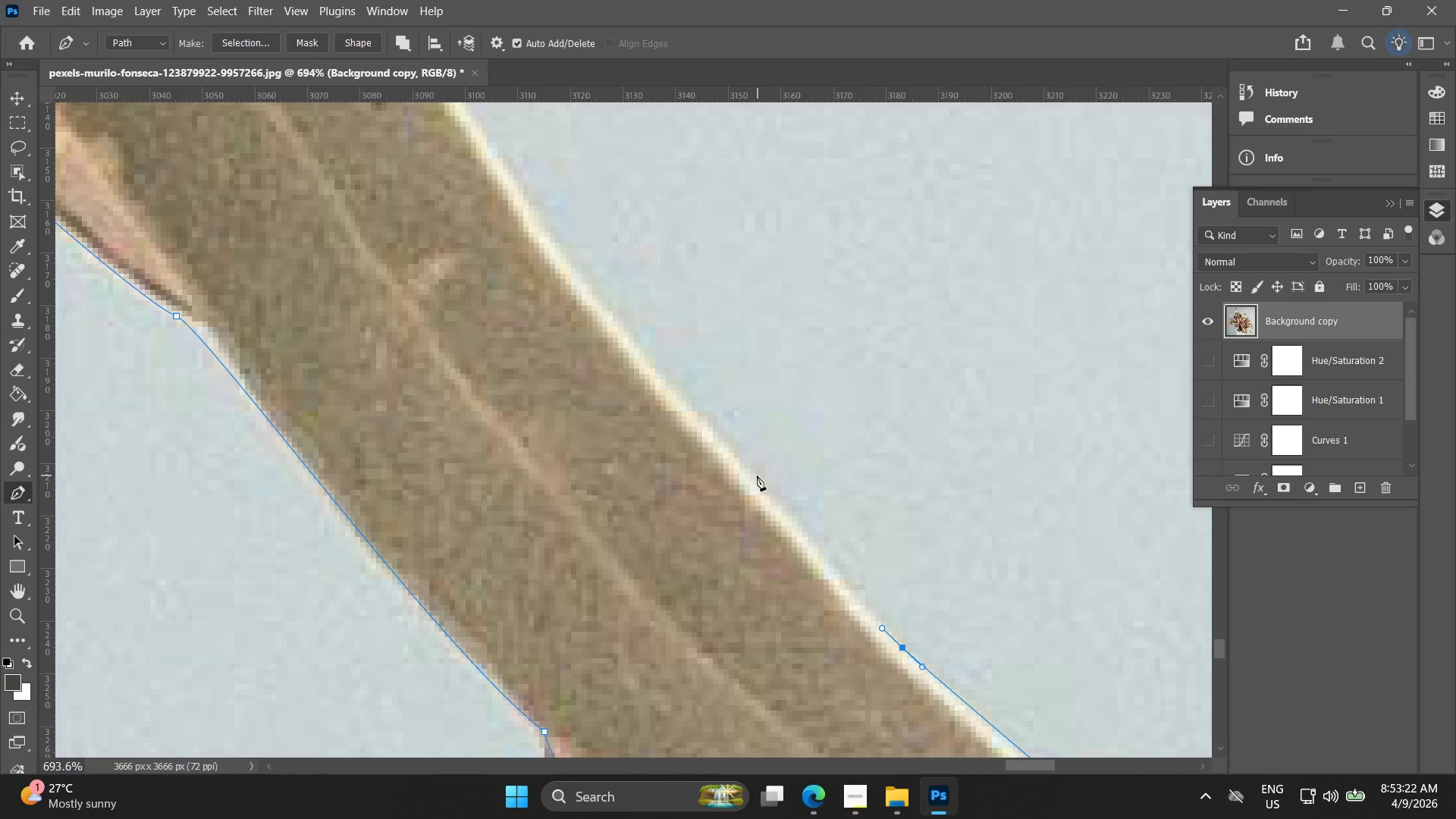 
left_click_drag(start_coordinate=[755, 475], to_coordinate=[745, 471])
 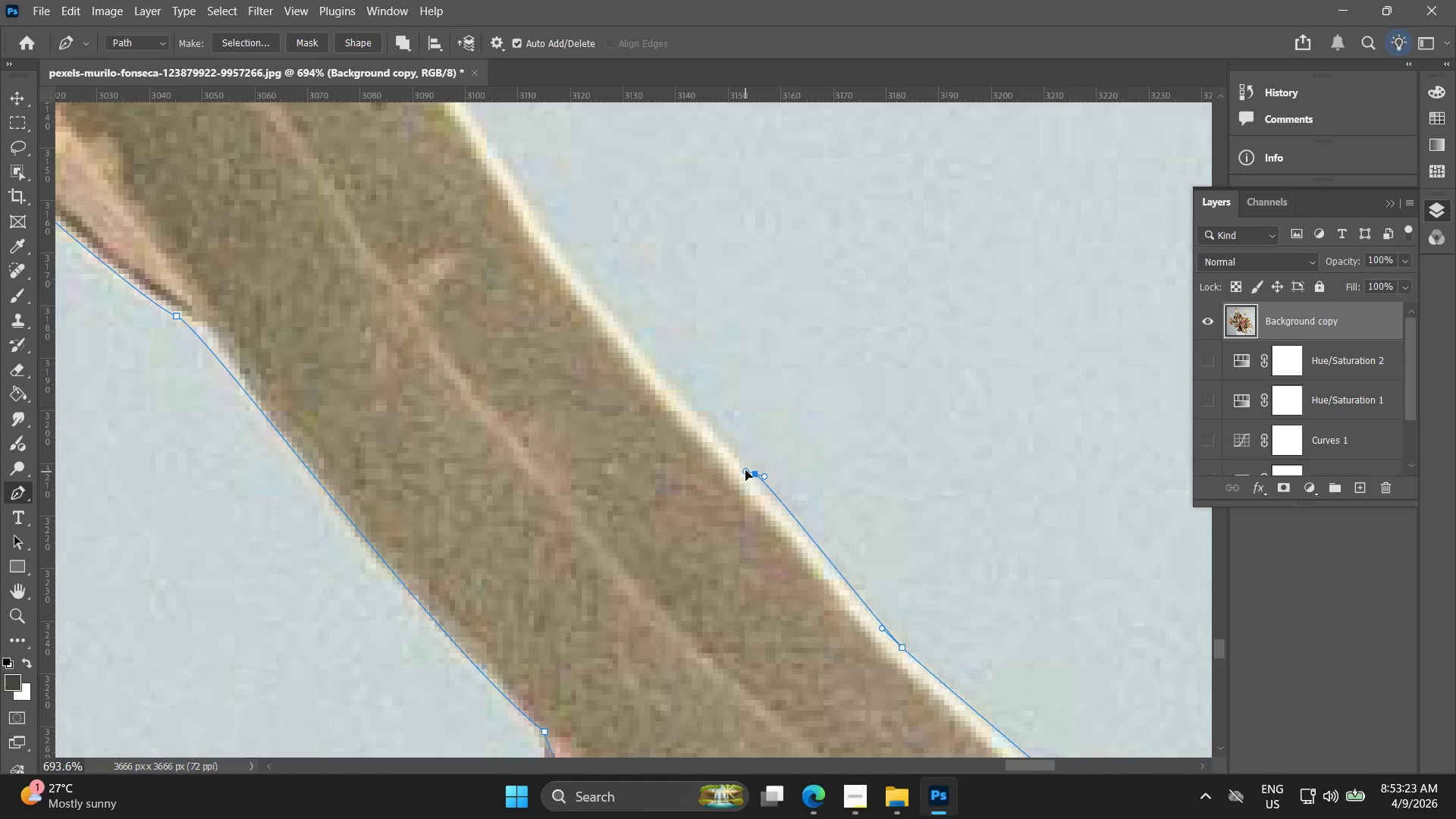 
key(Control+ControlLeft)
 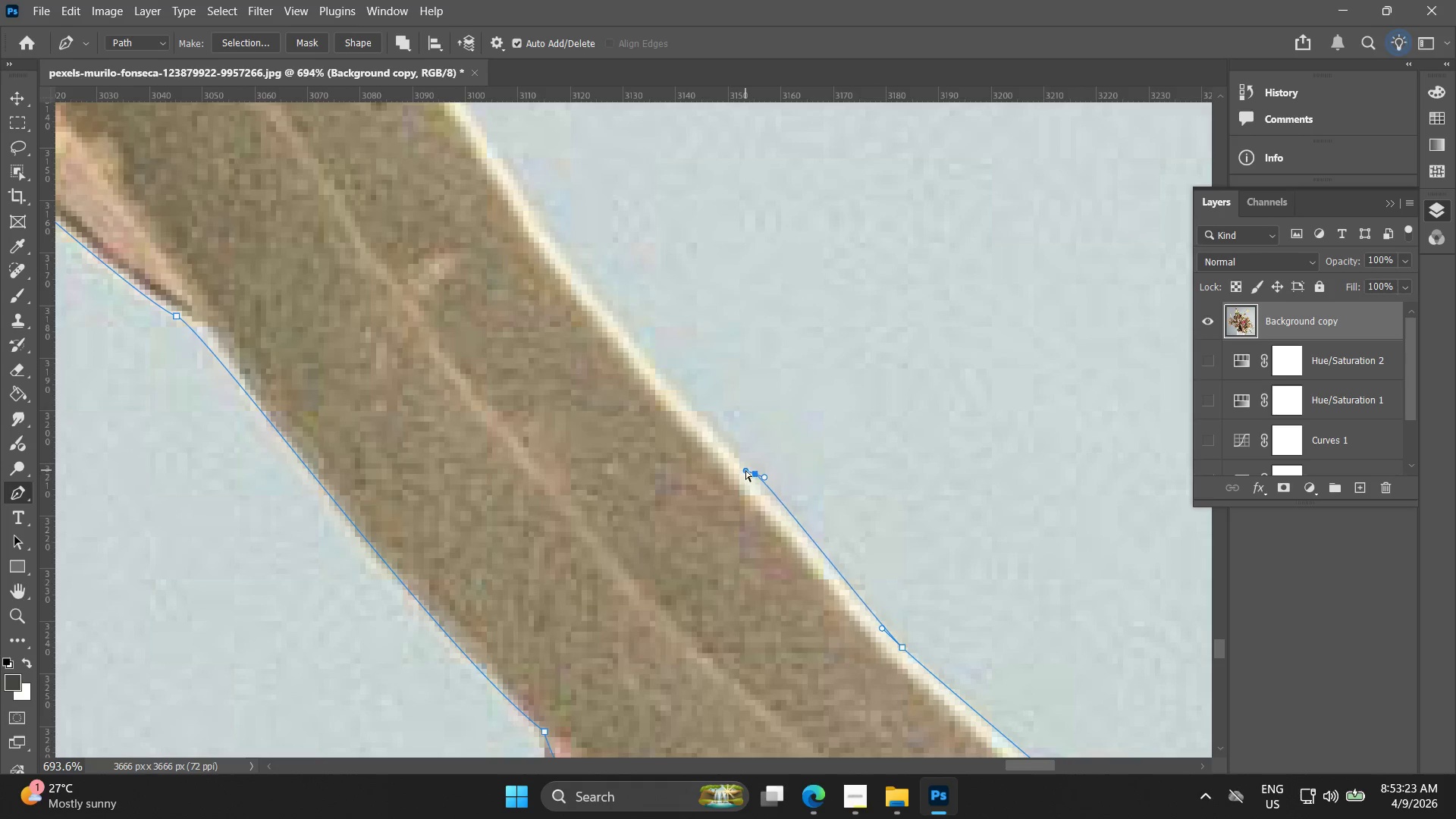 
key(Control+Z)
 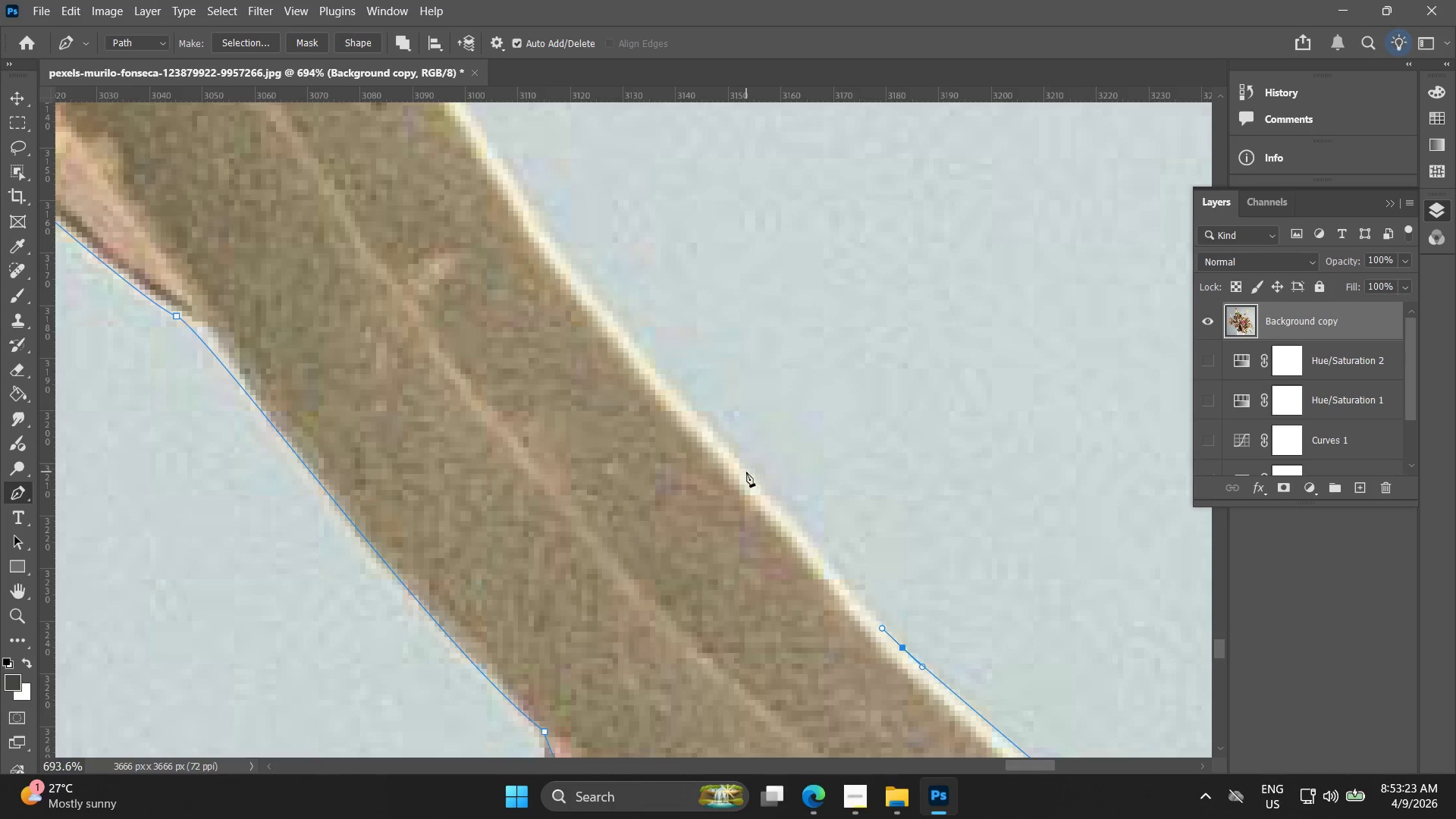 
left_click_drag(start_coordinate=[746, 472], to_coordinate=[717, 440])
 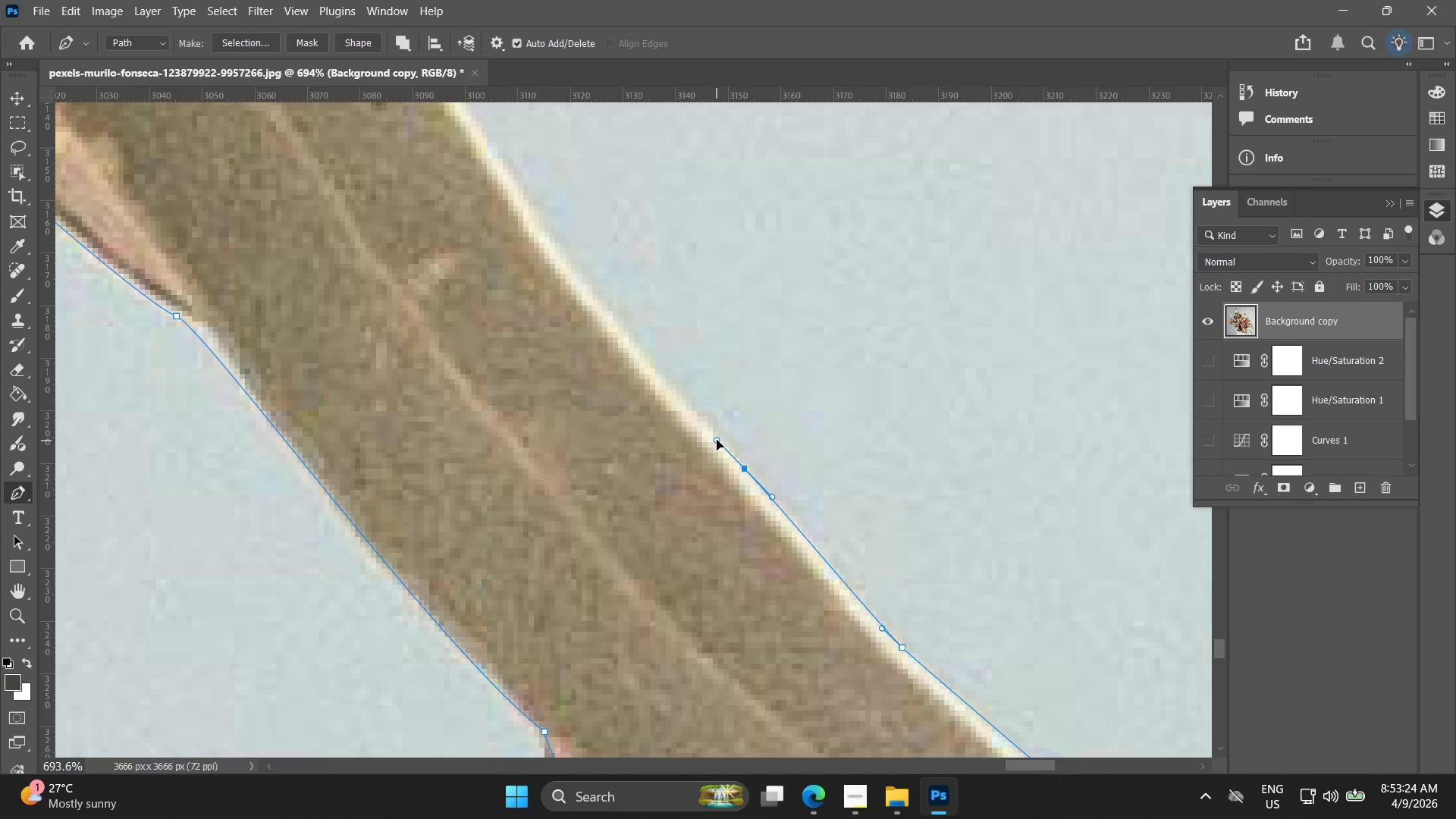 
hold_key(key=Space, duration=0.53)
 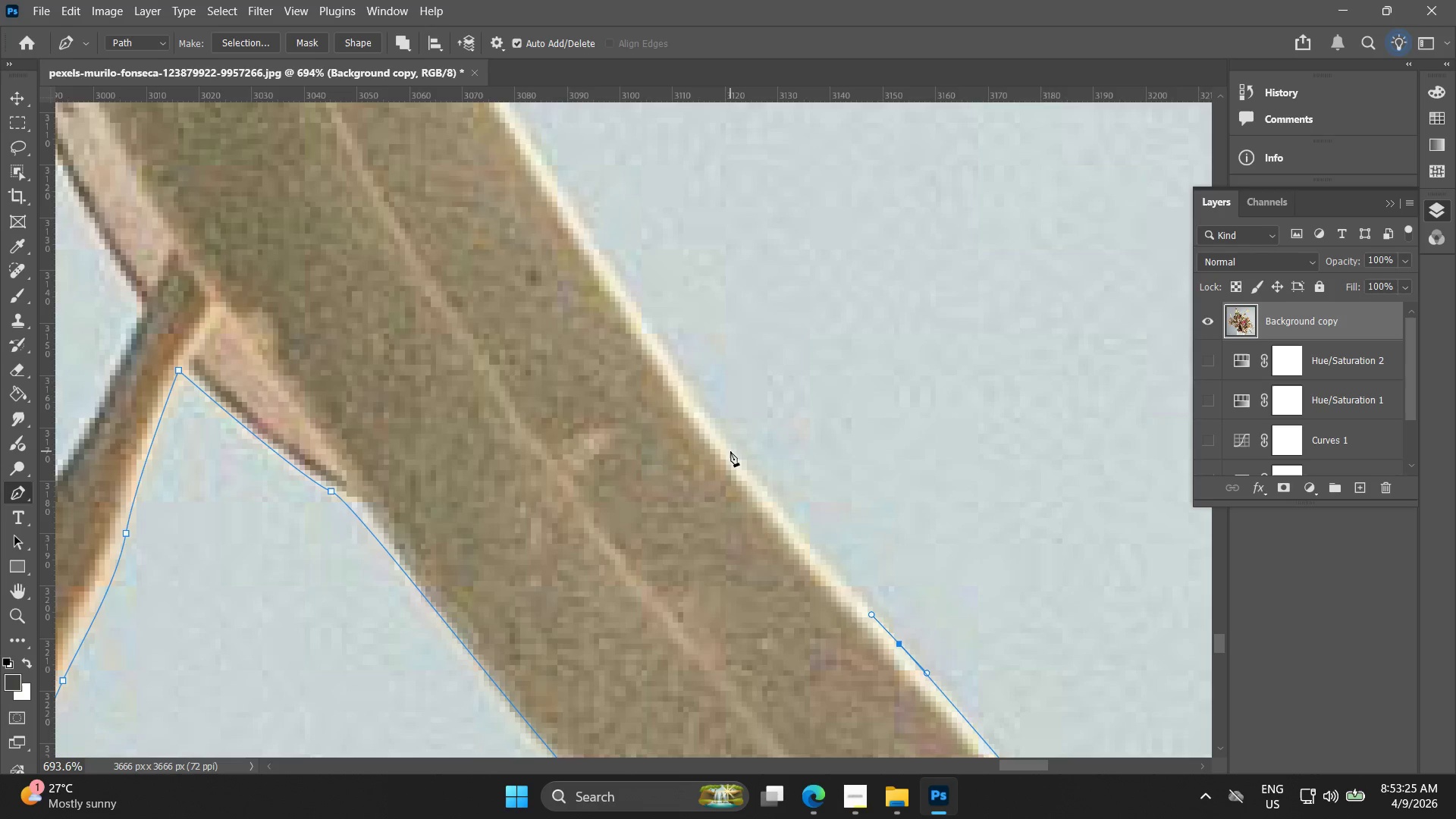 
left_click_drag(start_coordinate=[711, 438], to_coordinate=[865, 613])
 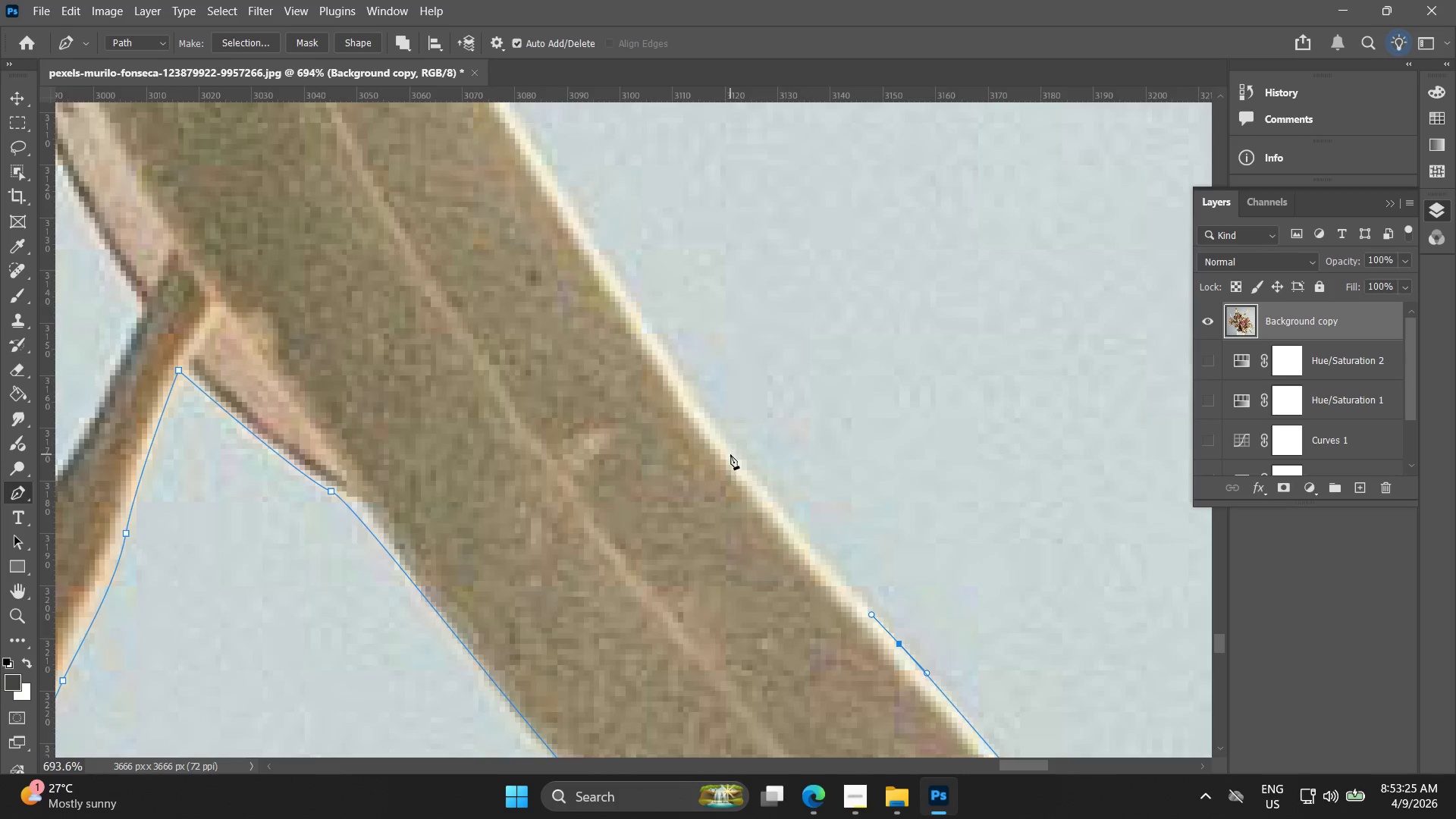 
left_click([730, 451])
 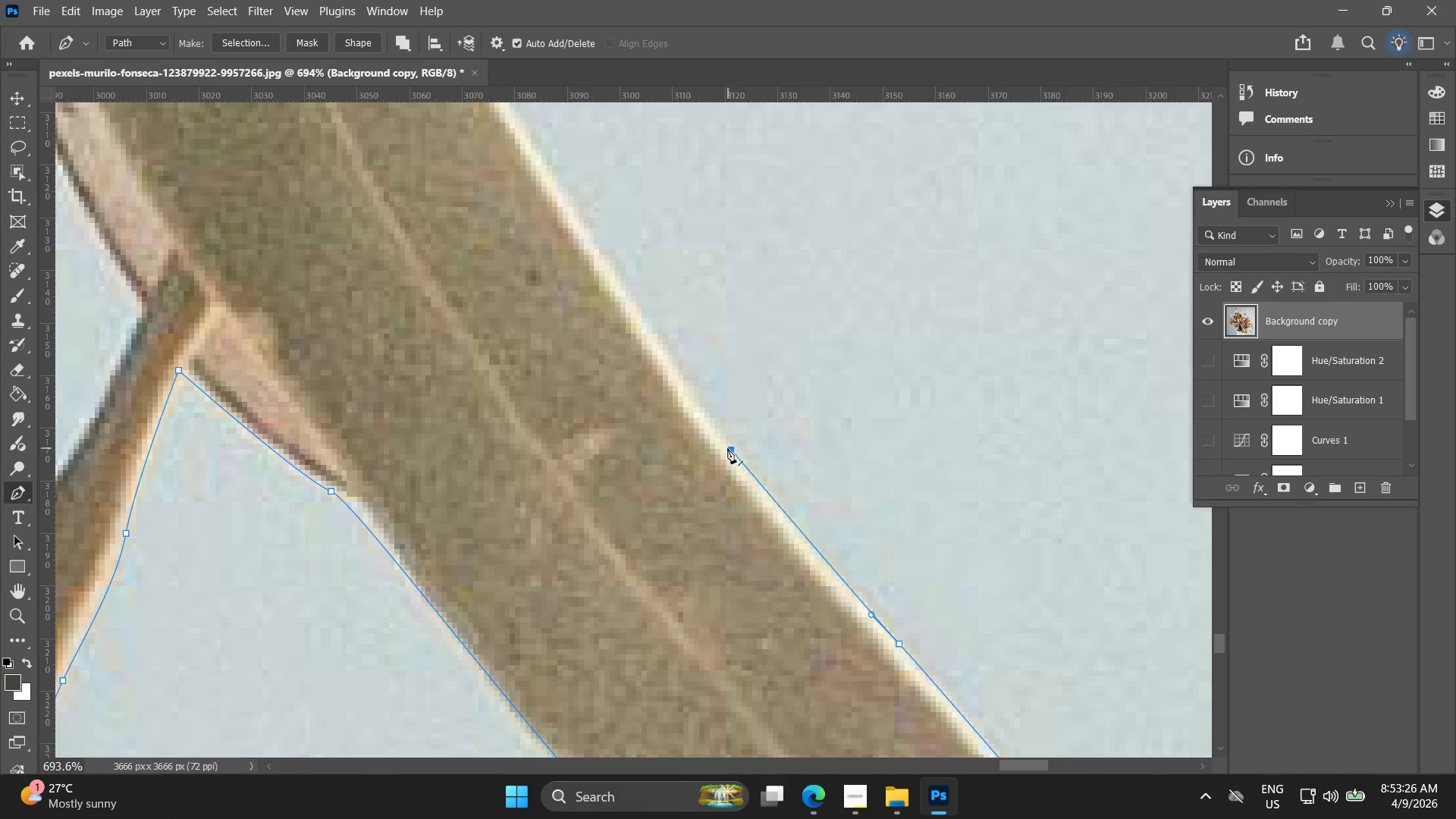 
hold_key(key=Space, duration=0.5)
 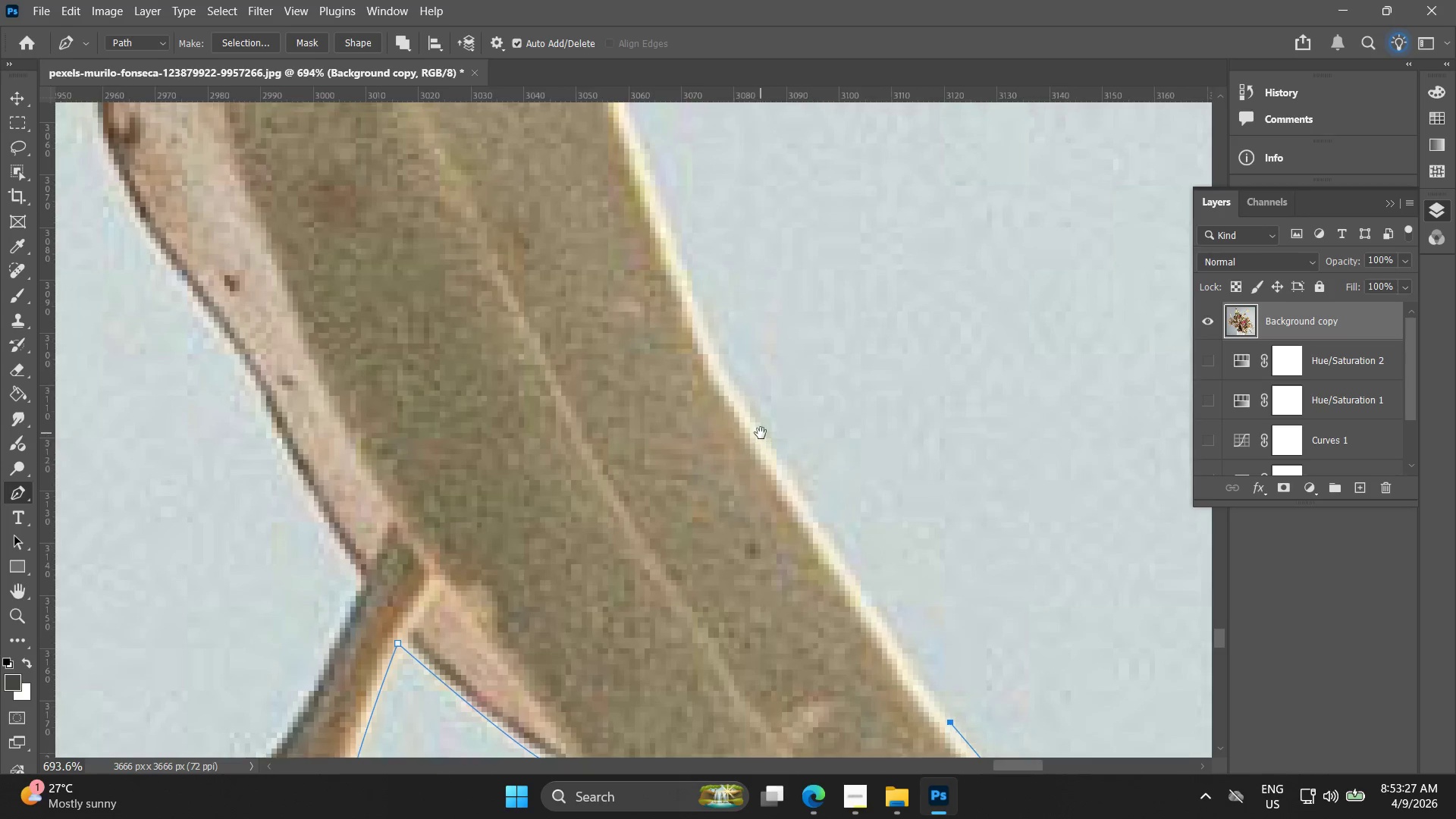 
left_click_drag(start_coordinate=[676, 343], to_coordinate=[805, 507])
 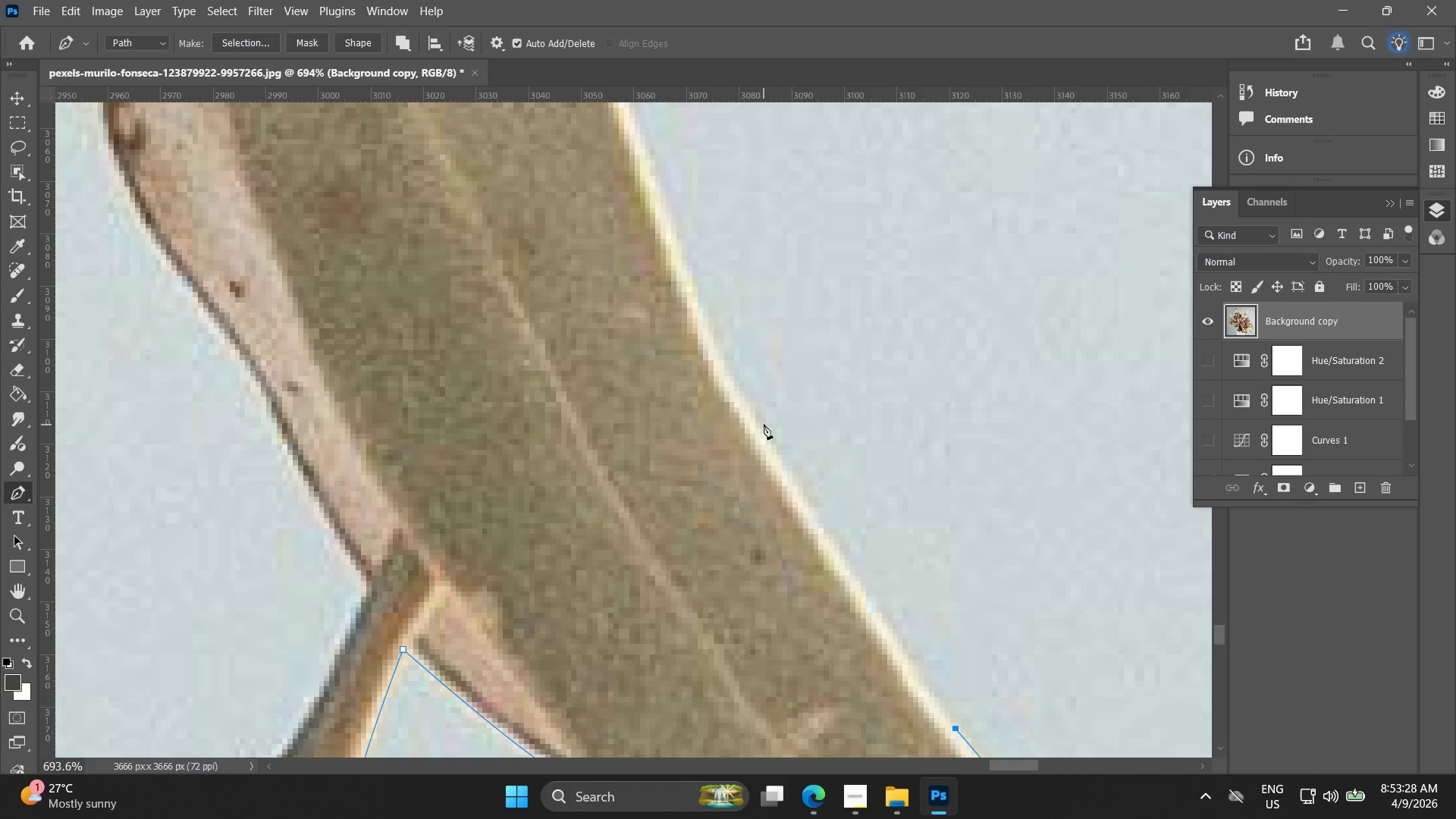 
left_click_drag(start_coordinate=[750, 418], to_coordinate=[739, 394])
 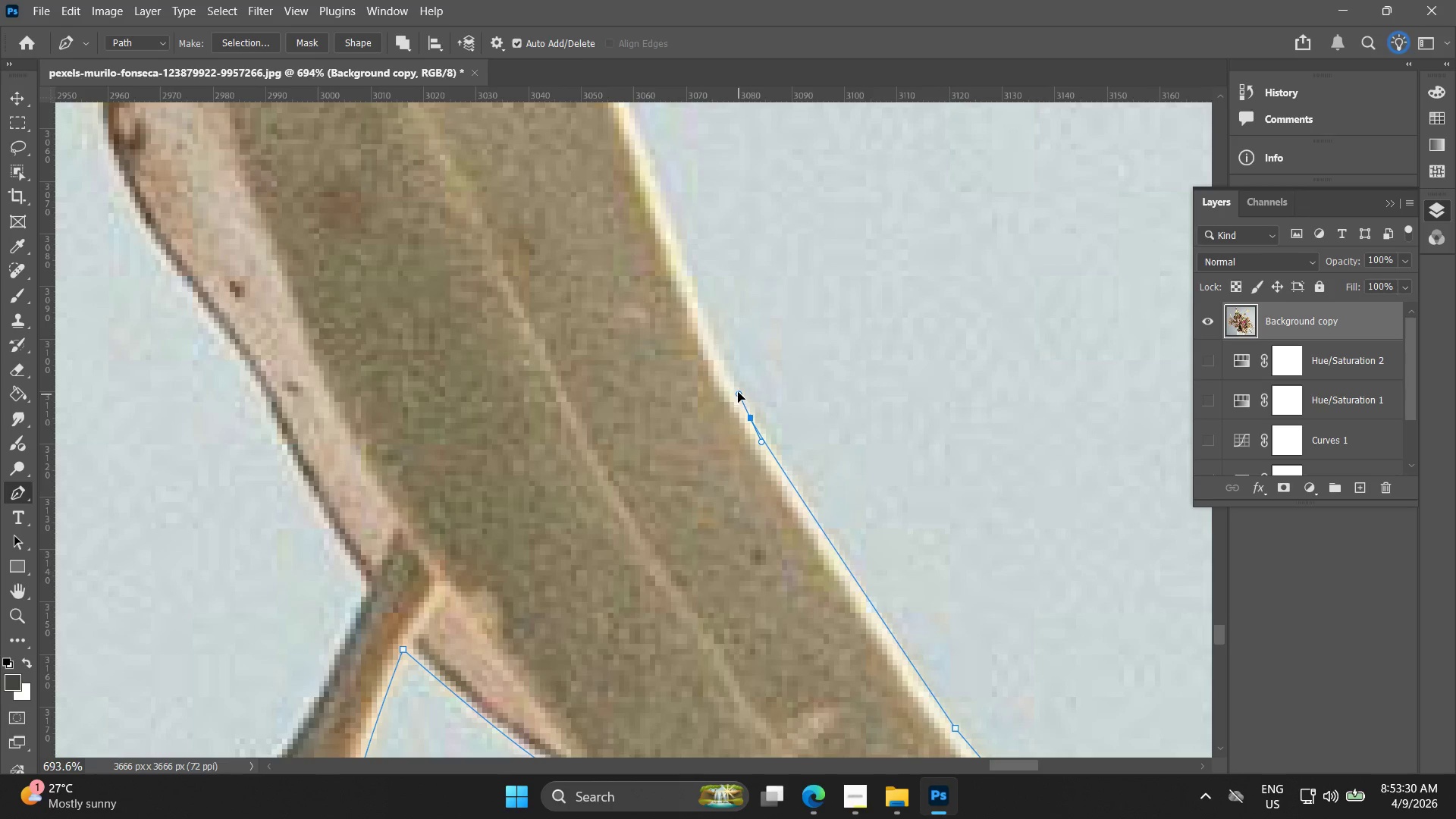 
hold_key(key=Space, duration=0.53)
 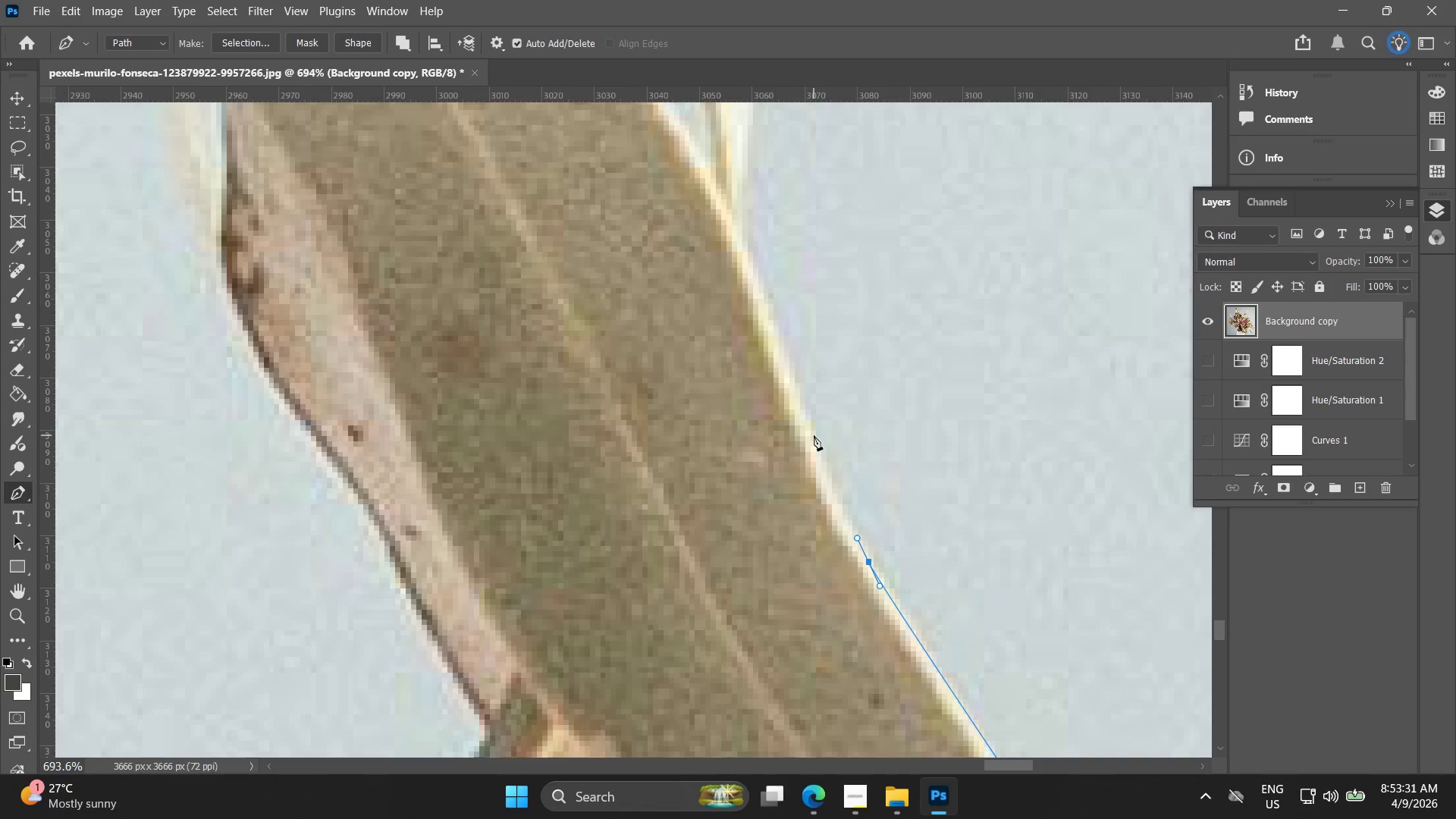 
left_click_drag(start_coordinate=[734, 390], to_coordinate=[852, 534])
 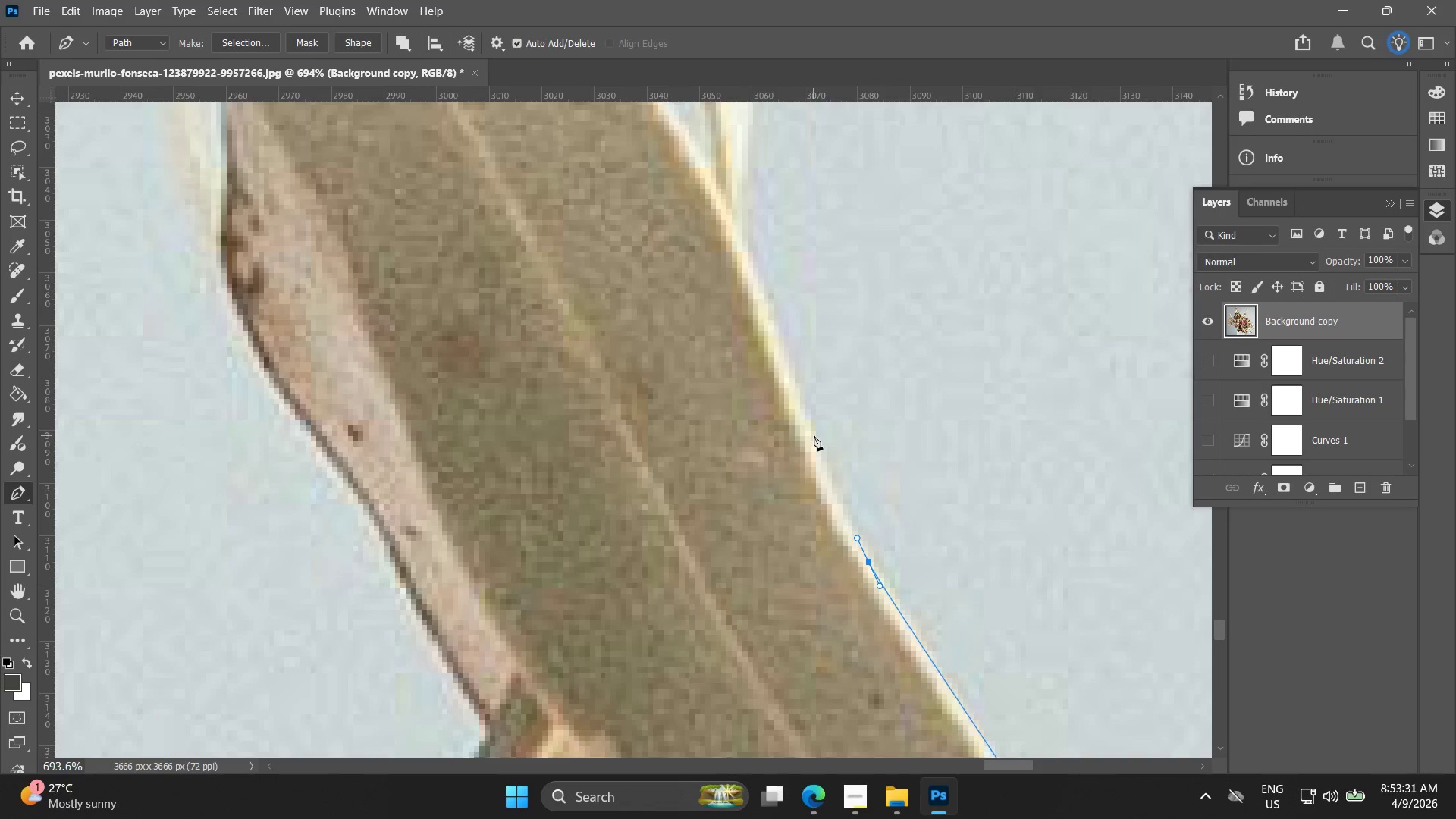 
left_click_drag(start_coordinate=[814, 435], to_coordinate=[788, 359])
 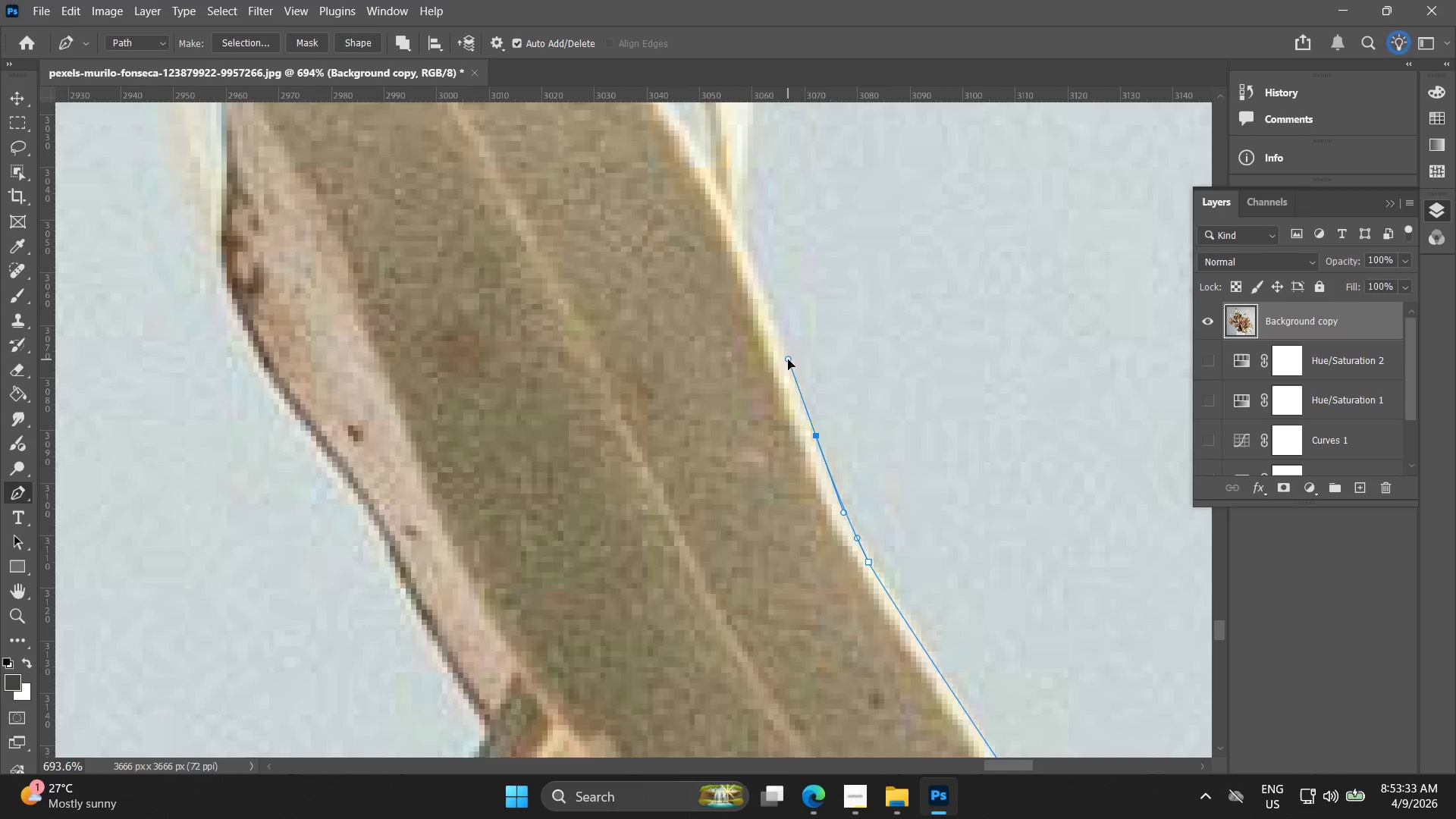 
hold_key(key=Space, duration=0.44)
 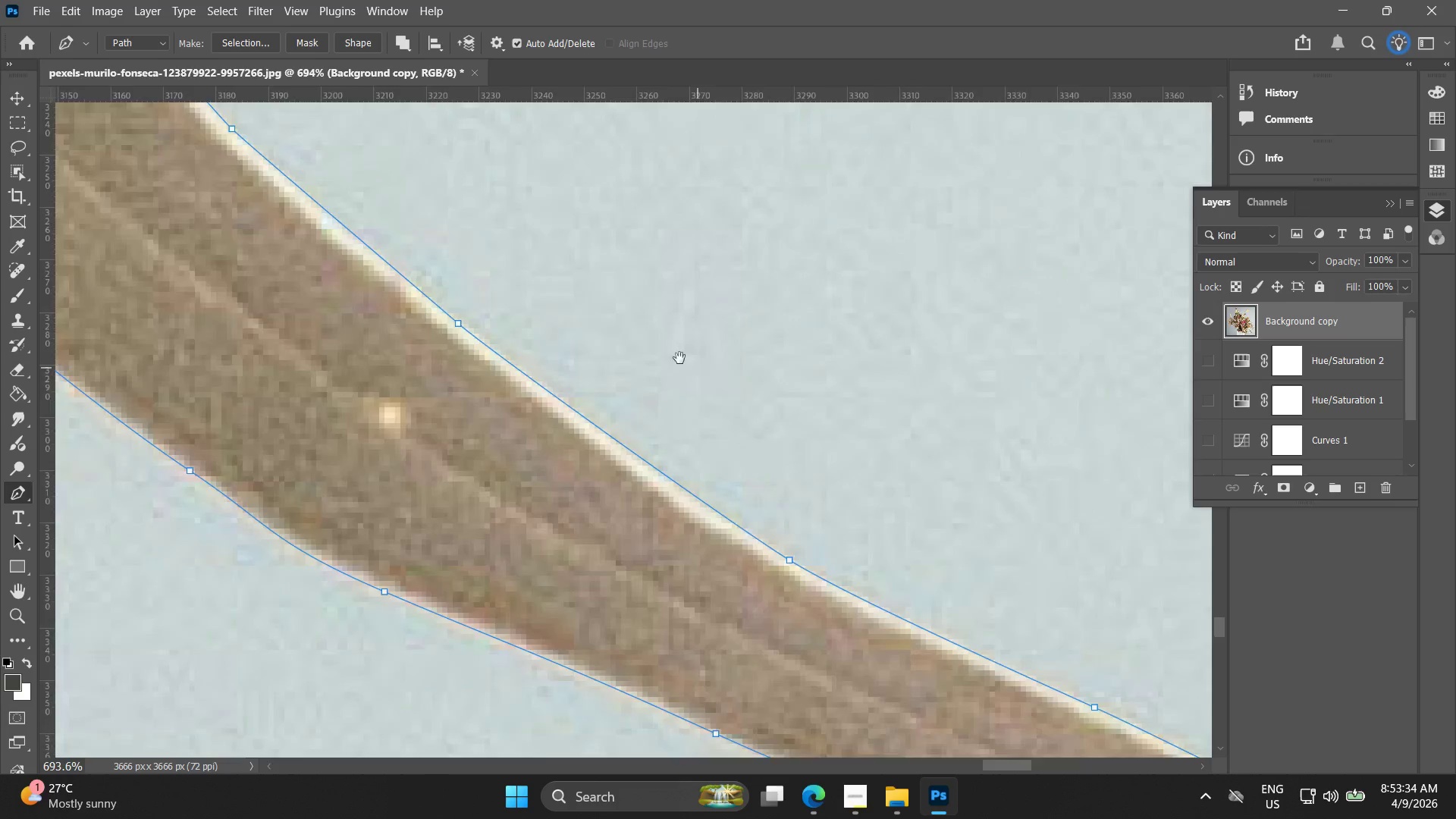 
left_click_drag(start_coordinate=[778, 355], to_coordinate=[822, 449])
 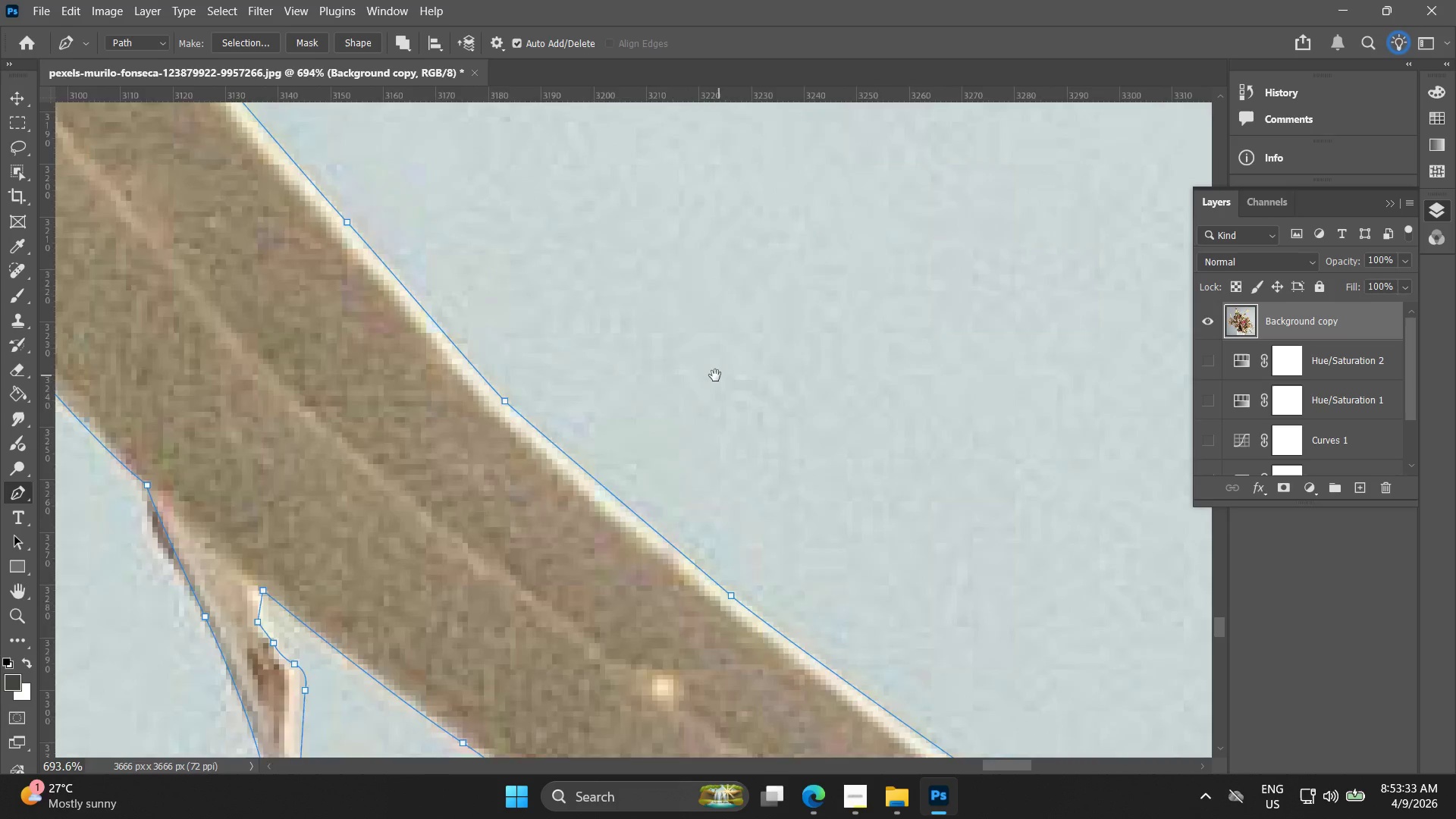 
hold_key(key=Space, duration=1.5)
 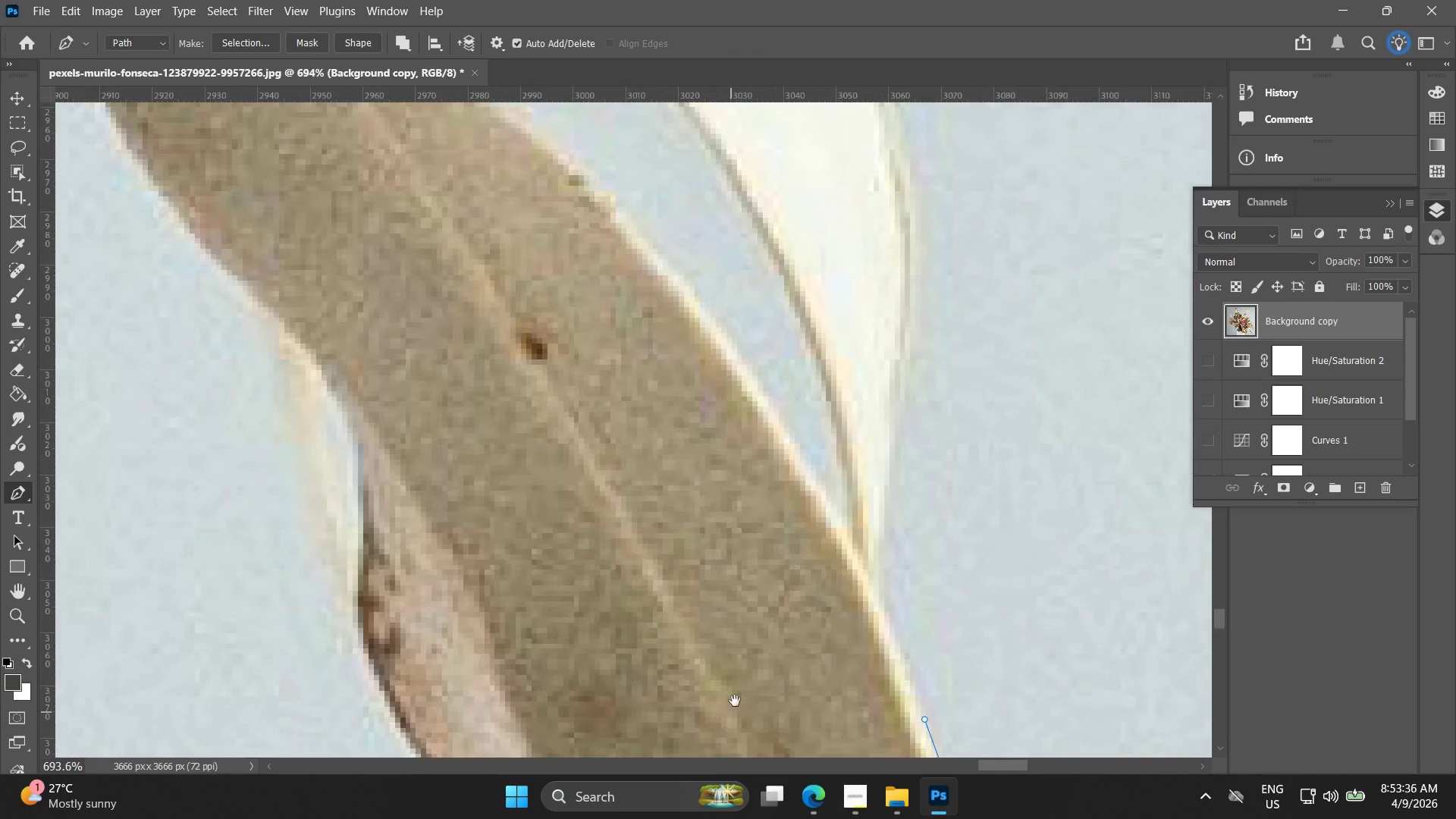 
left_click_drag(start_coordinate=[659, 355], to_coordinate=[1230, 739])
 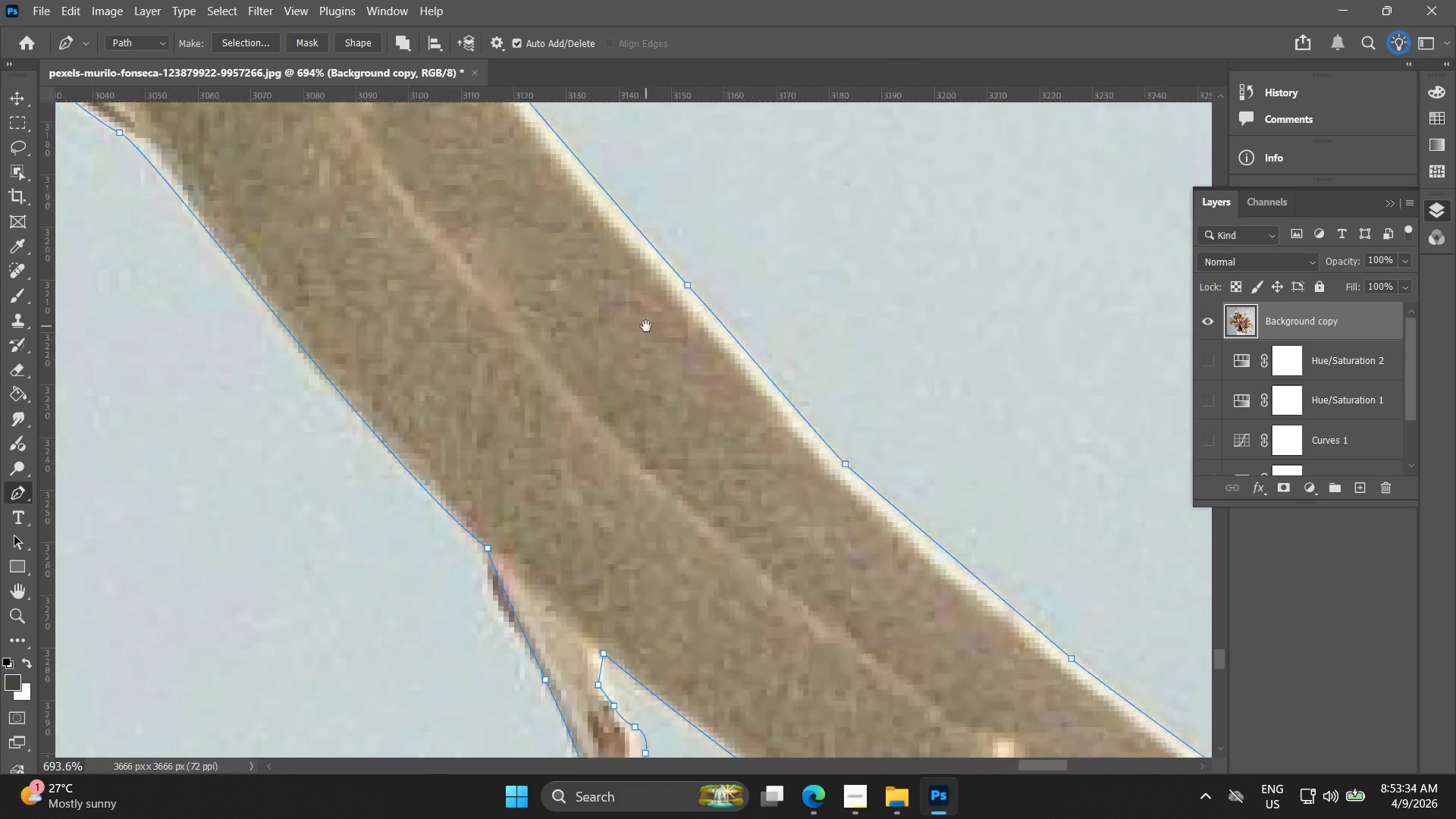 
left_click_drag(start_coordinate=[664, 337], to_coordinate=[924, 723])
 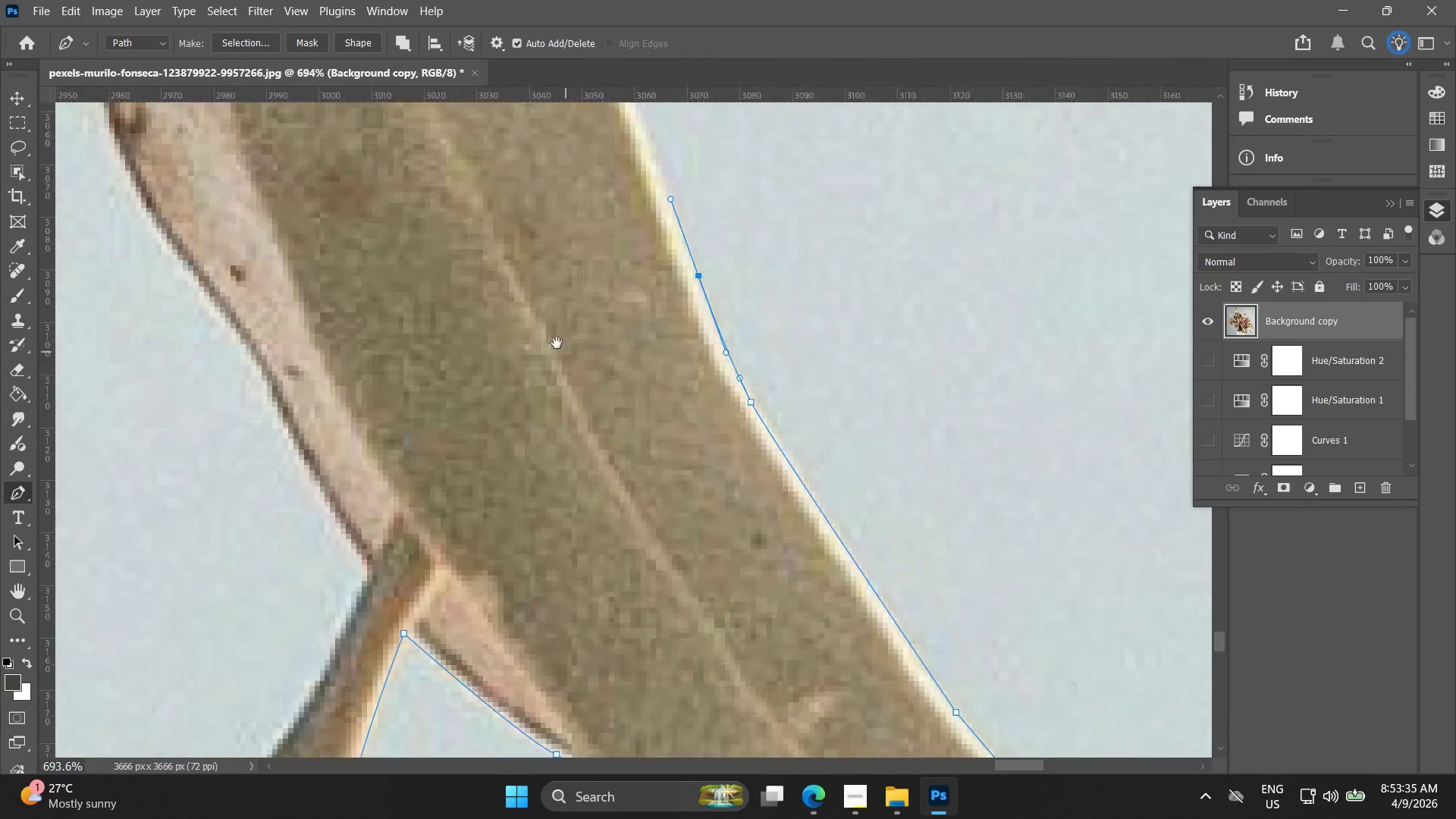 
left_click_drag(start_coordinate=[560, 348], to_coordinate=[730, 728])
 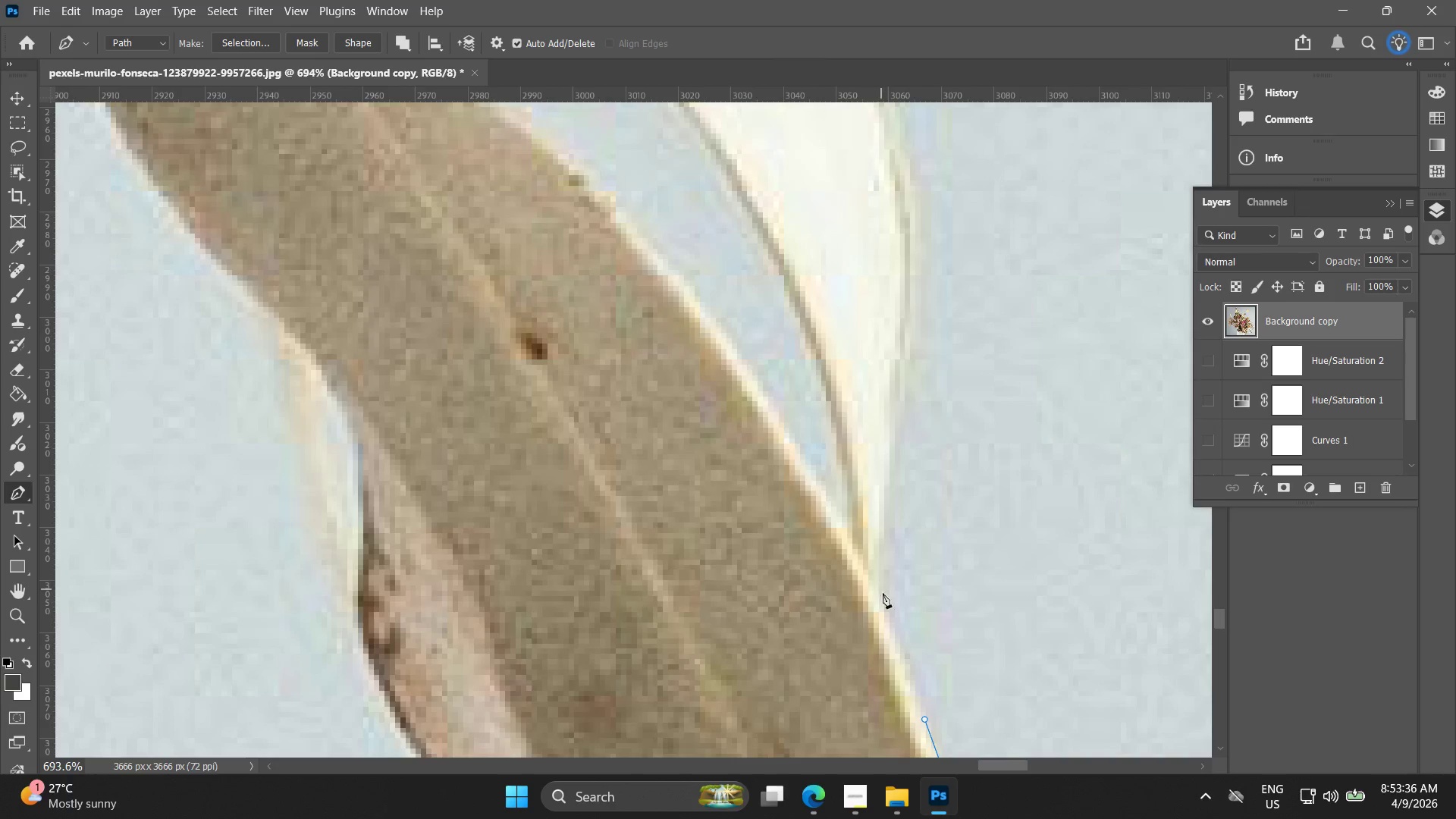 
hold_key(key=Space, duration=0.53)
 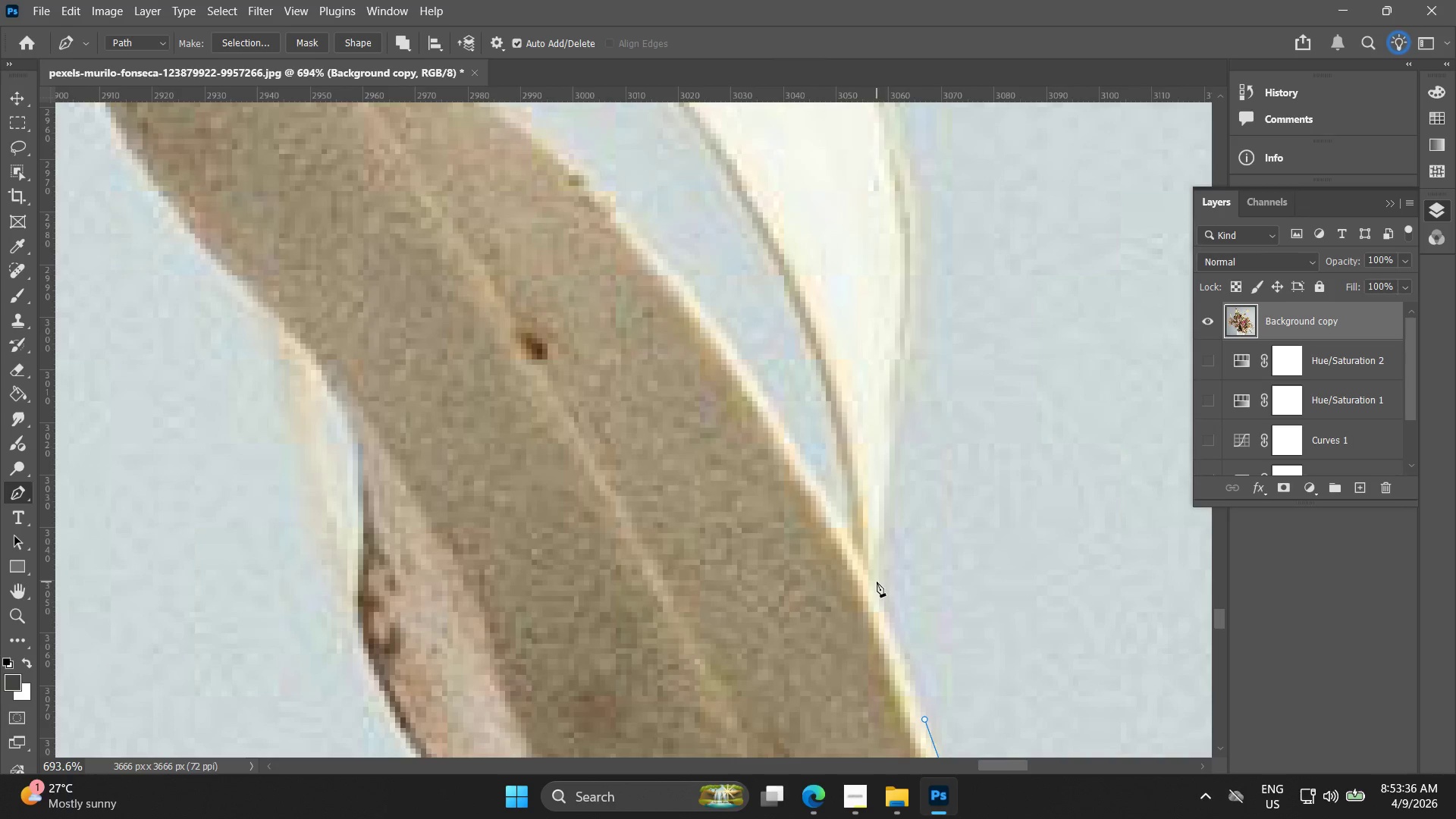 
hold_key(key=Space, duration=0.42)
 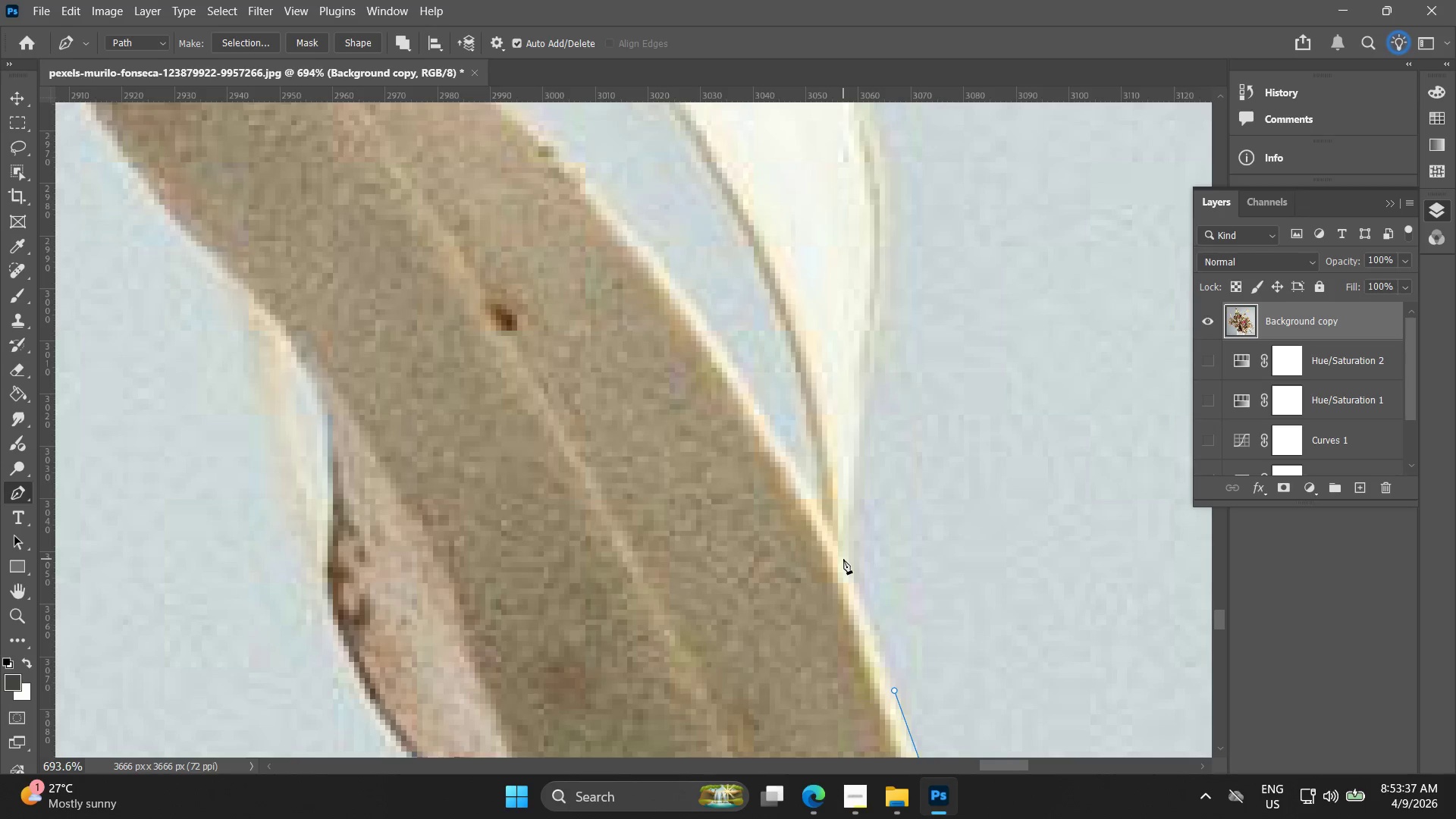 
left_click_drag(start_coordinate=[880, 595], to_coordinate=[849, 566])
 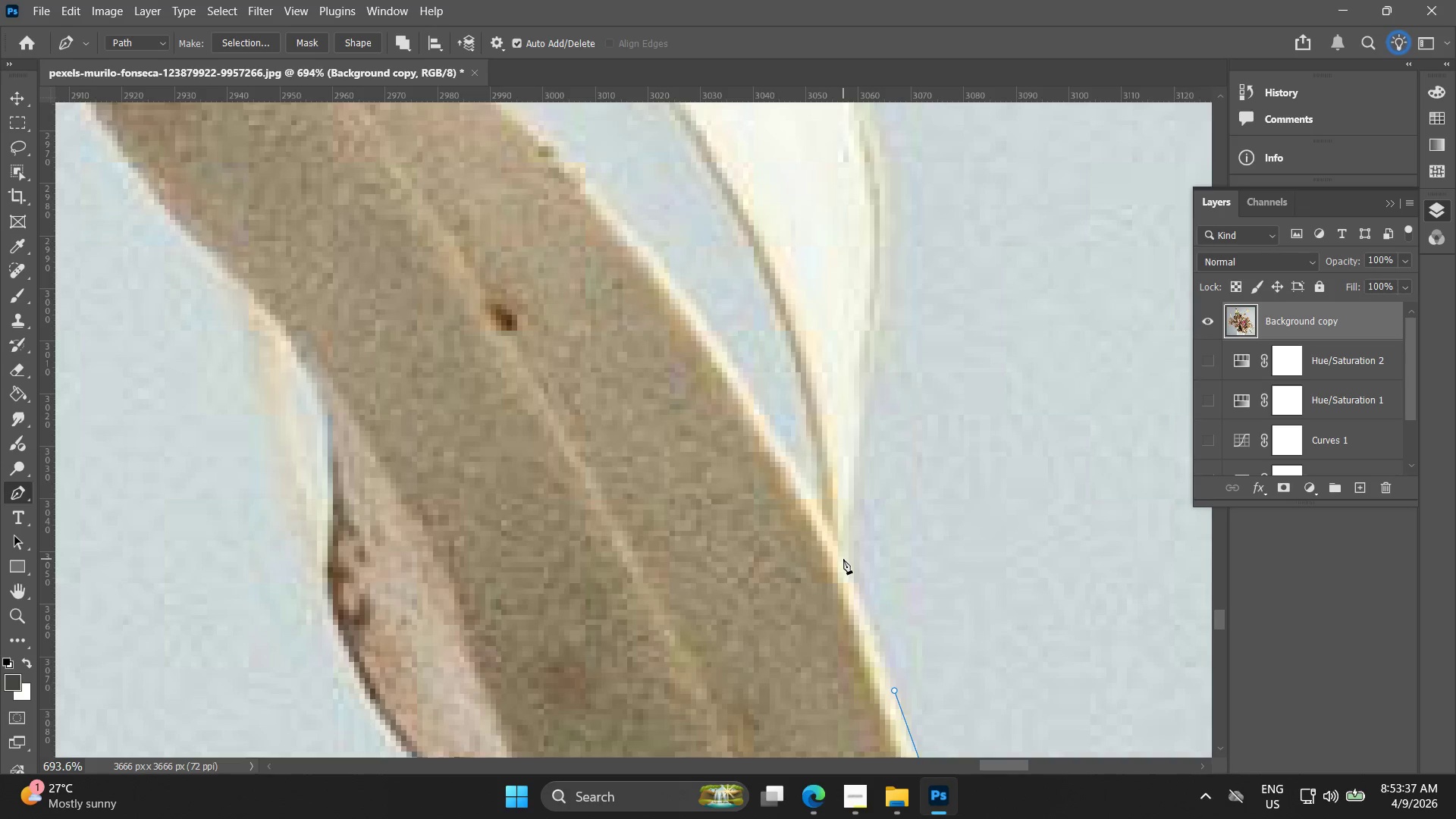 
left_click([847, 559])
 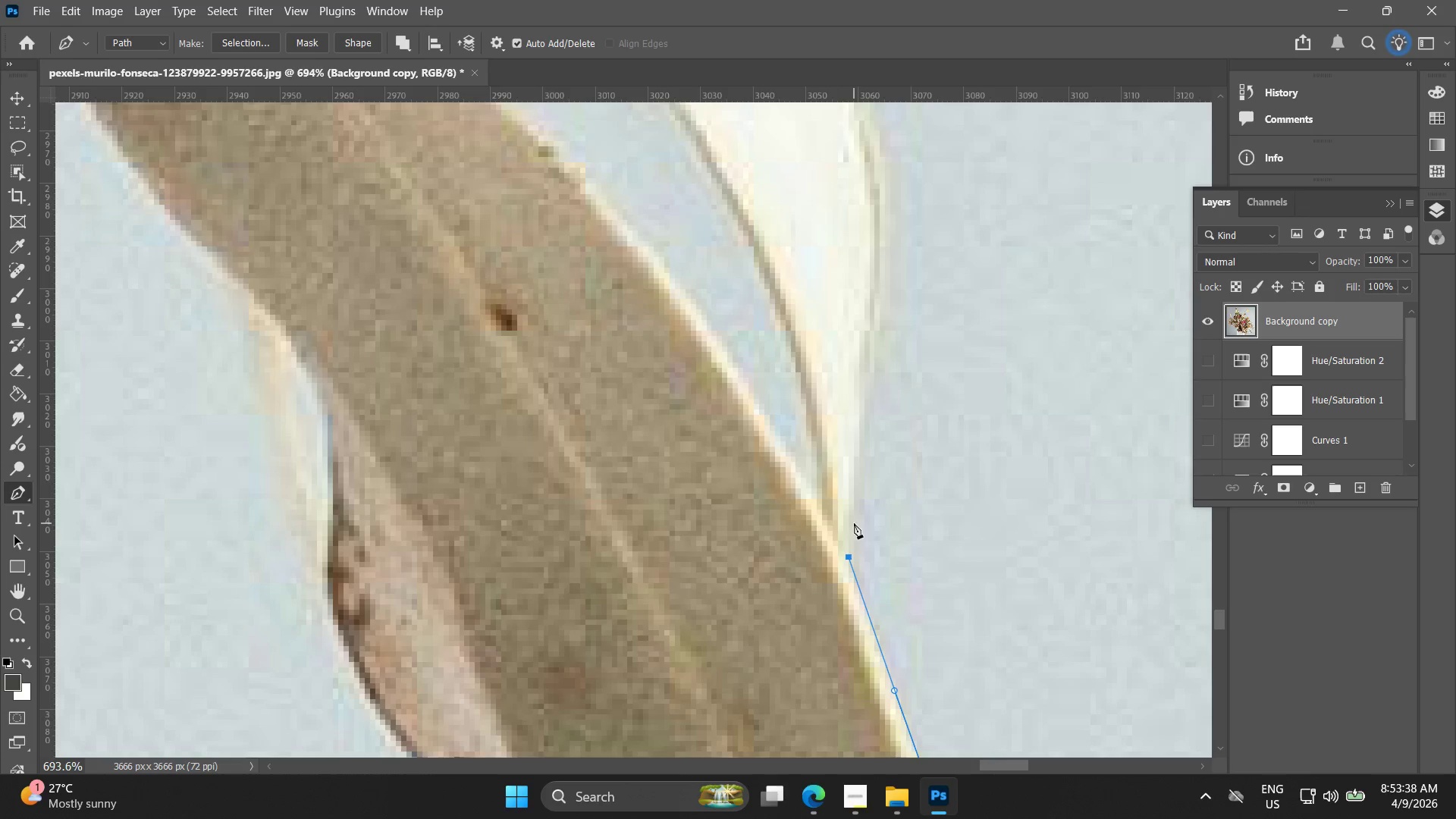 
key(Control+ControlLeft)
 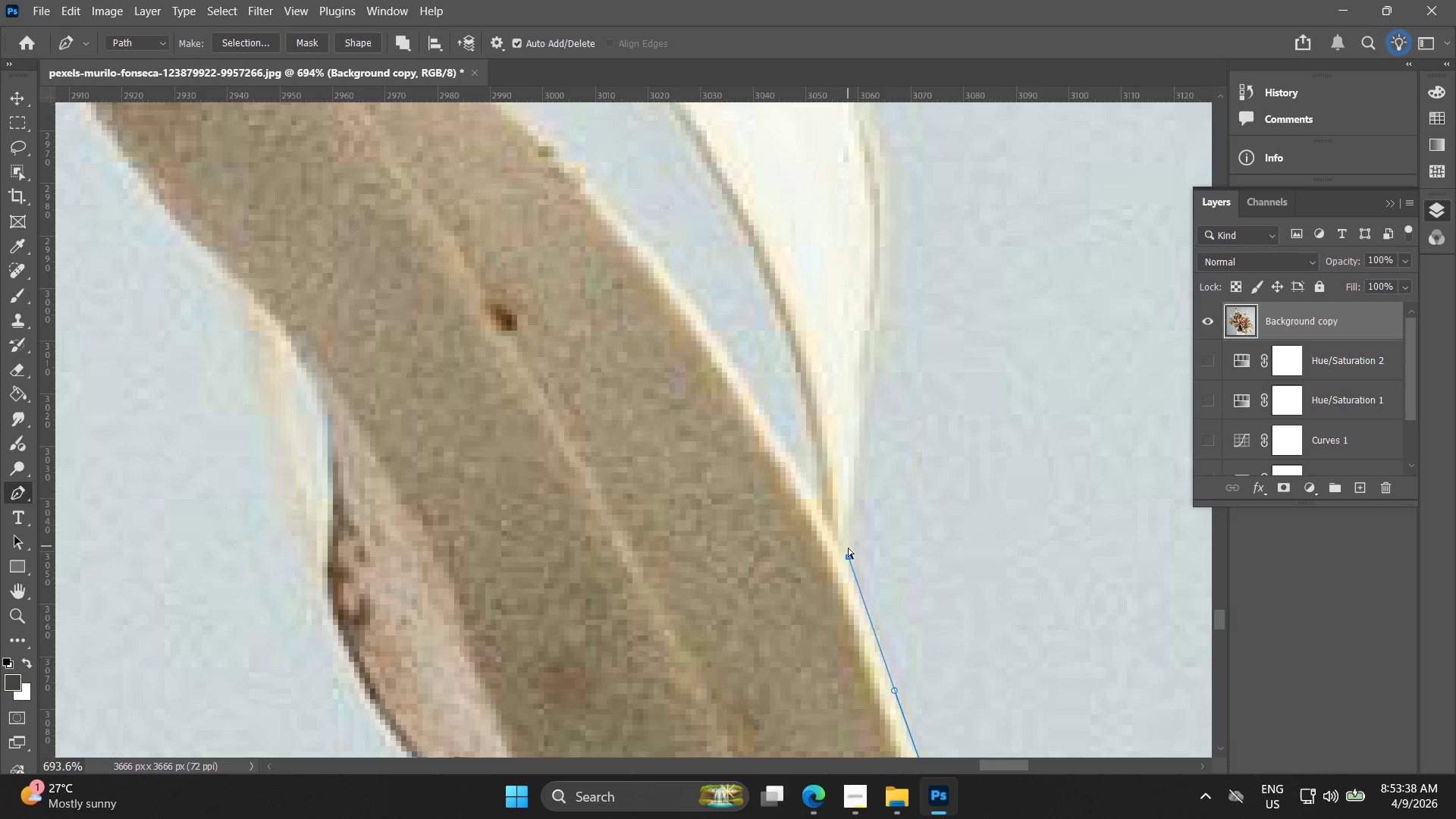 
key(Control+Z)
 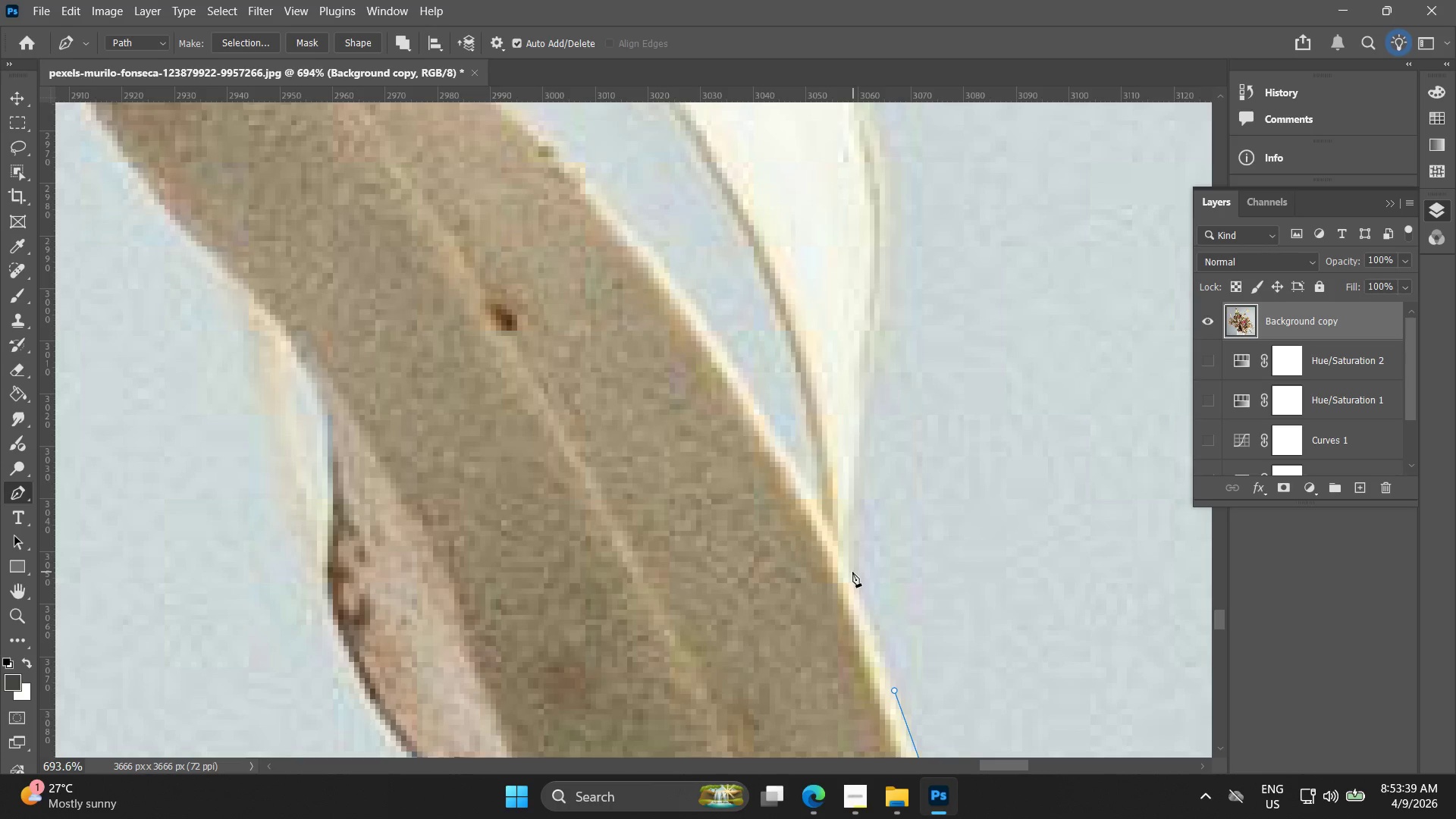 
left_click_drag(start_coordinate=[850, 573], to_coordinate=[843, 566])
 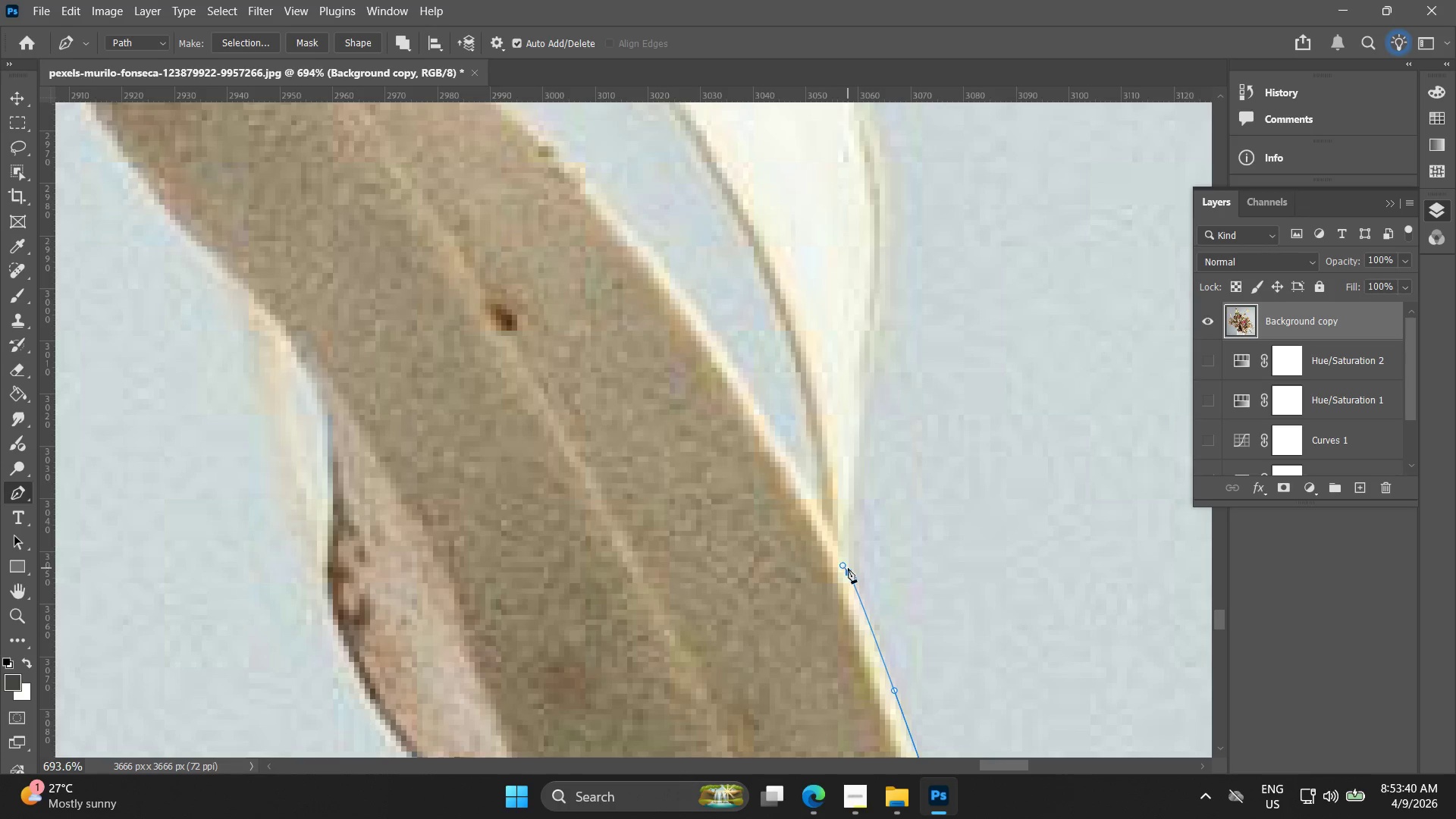 
hold_key(key=AltLeft, duration=0.7)
left_click([848, 575])
 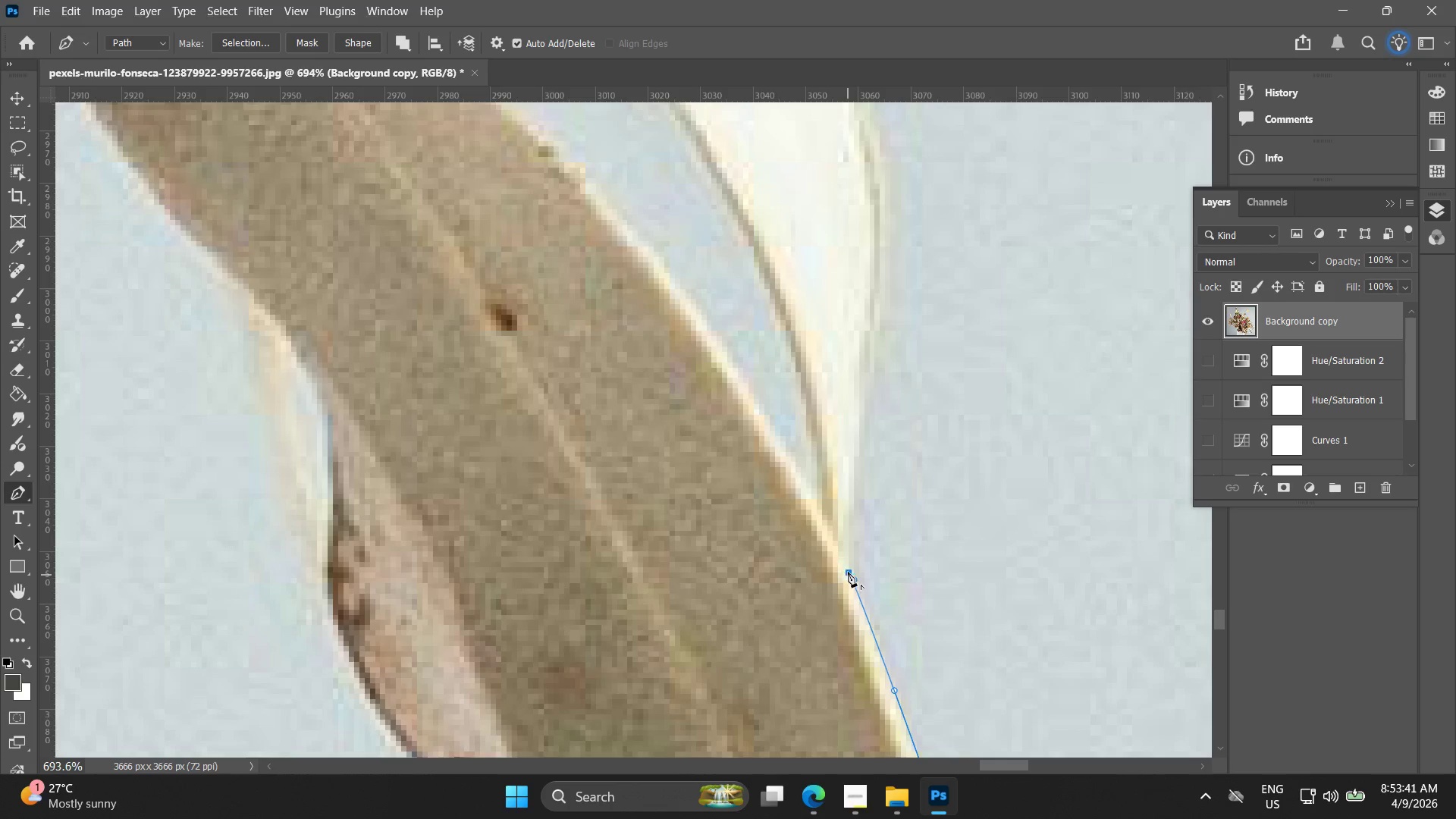 
hold_key(key=AltLeft, duration=15.95)
left_click_drag(start_coordinate=[856, 466], to_coordinate=[870, 386])
 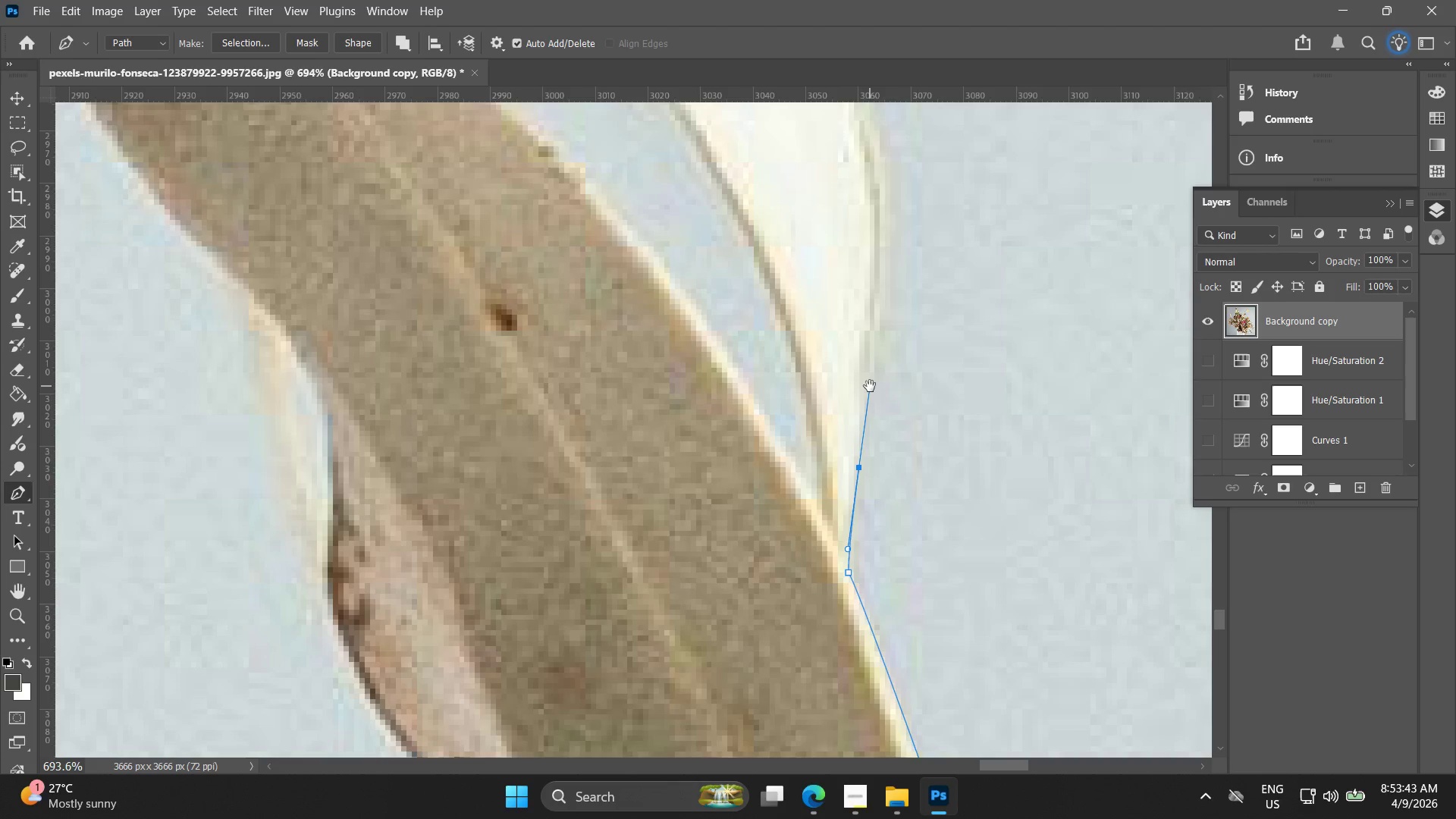 
hold_key(key=Space, duration=0.62)
 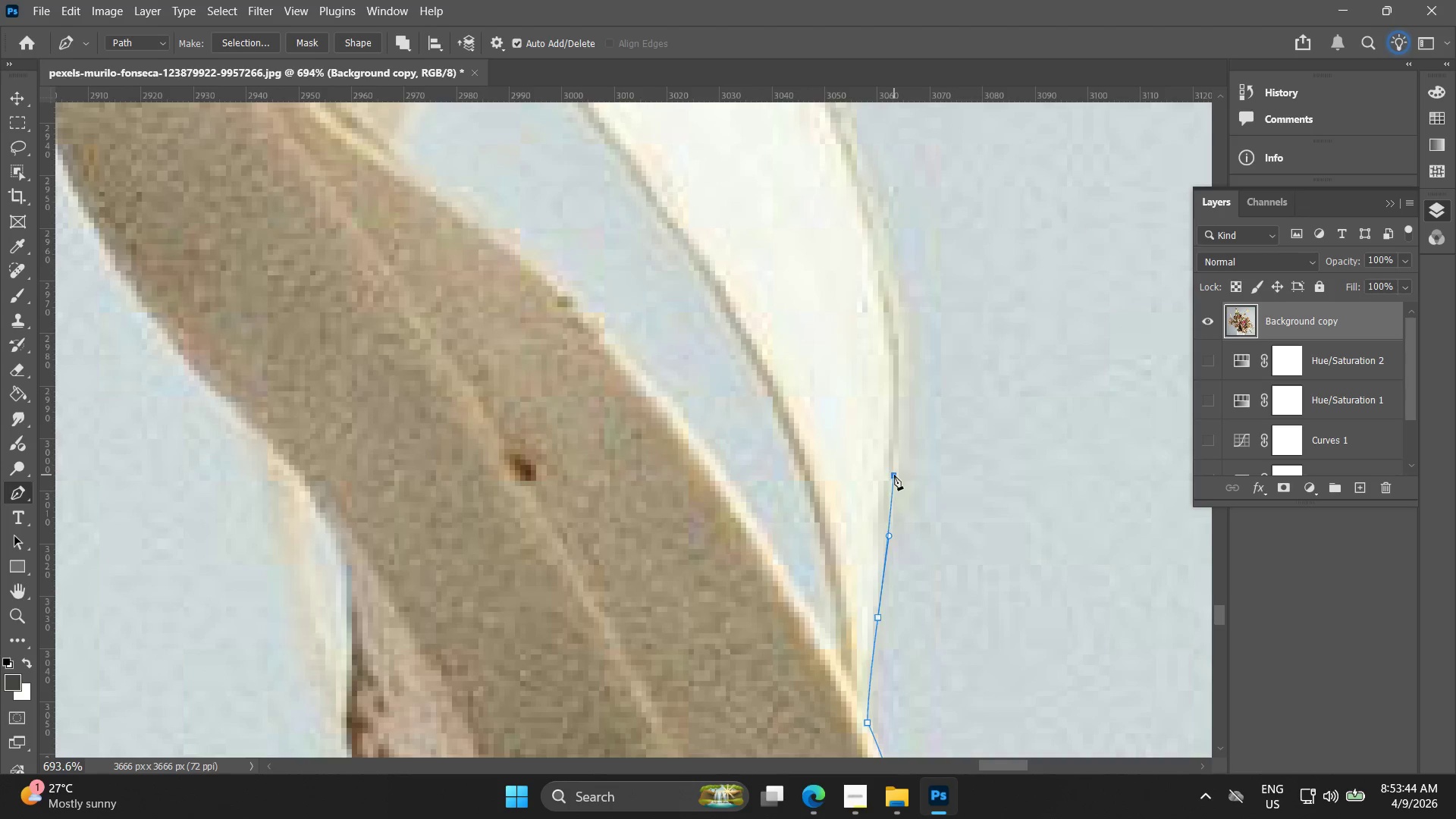 
left_click_drag(start_coordinate=[868, 410], to_coordinate=[886, 560])
 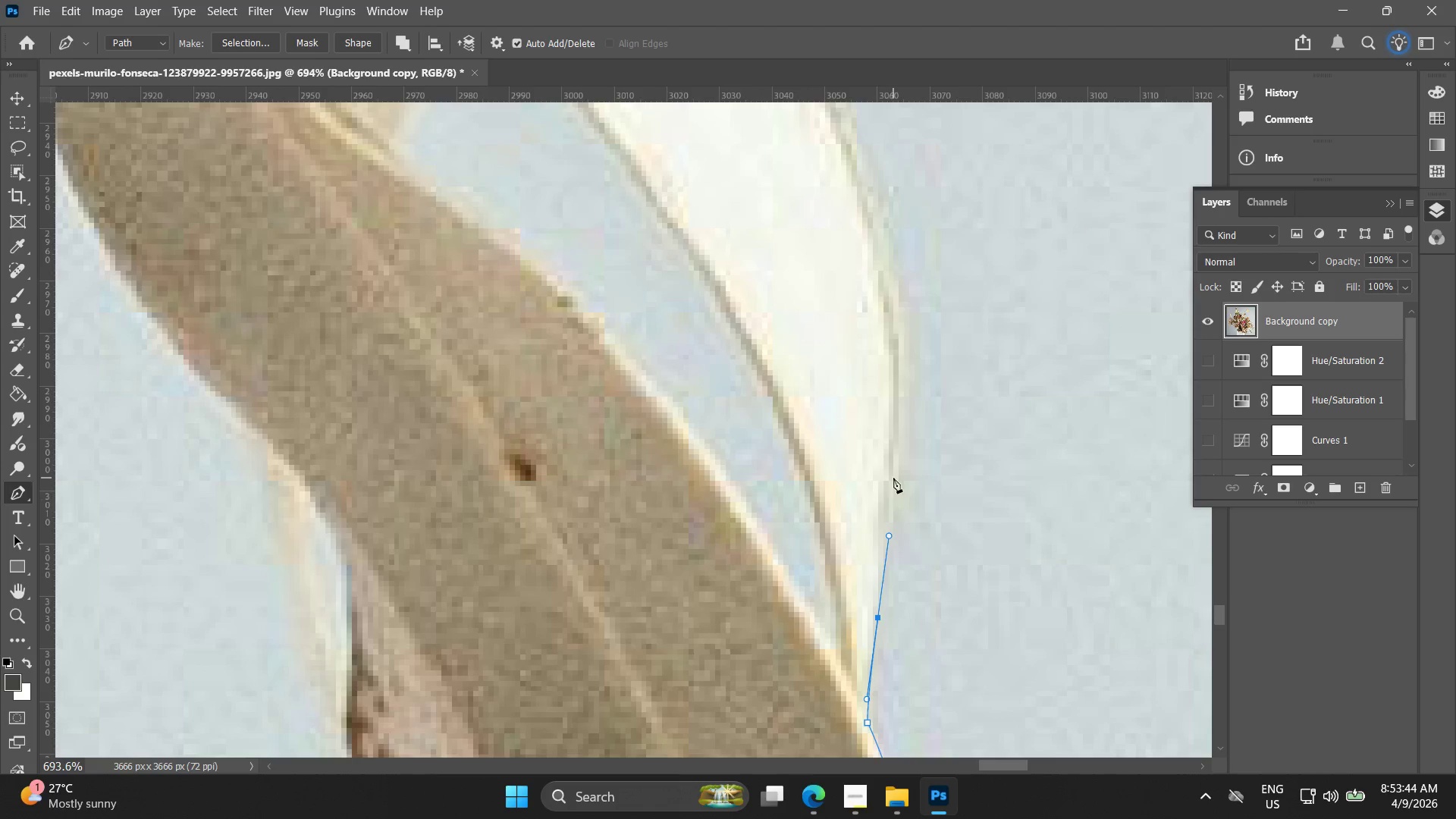 
left_click_drag(start_coordinate=[894, 475], to_coordinate=[902, 428])
 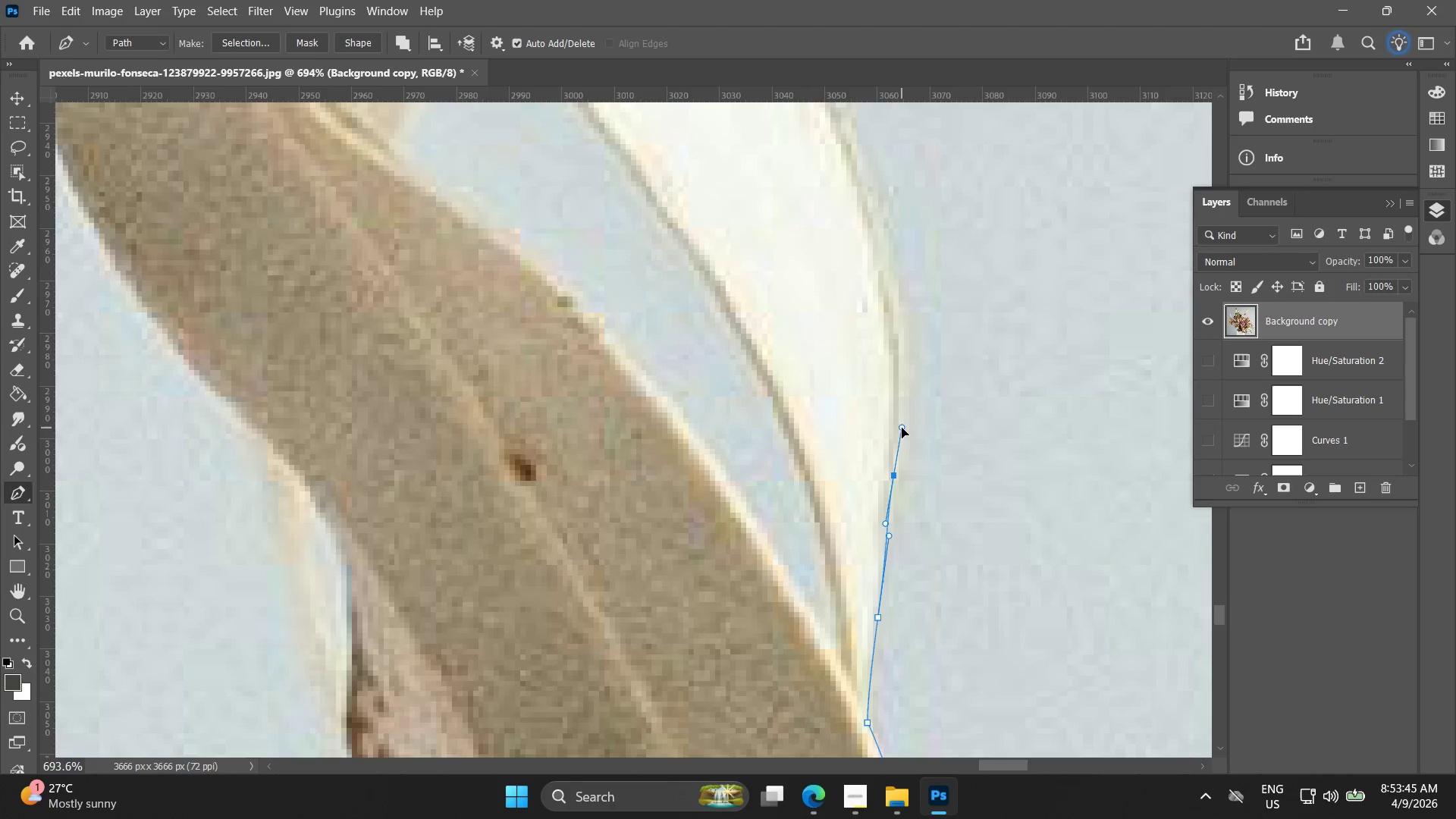 
key(Control+ControlLeft)
 